 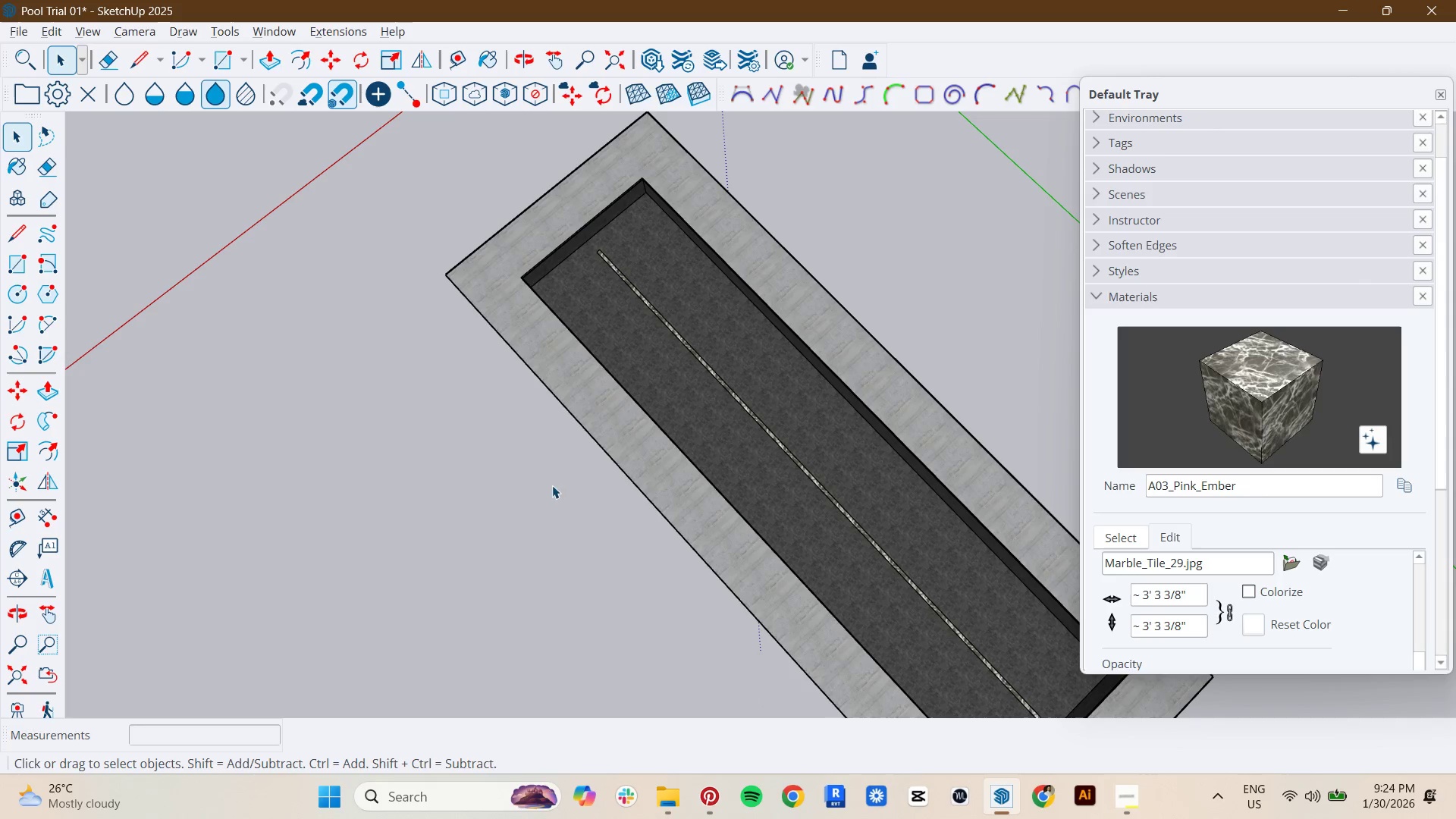 
double_click([635, 453])
 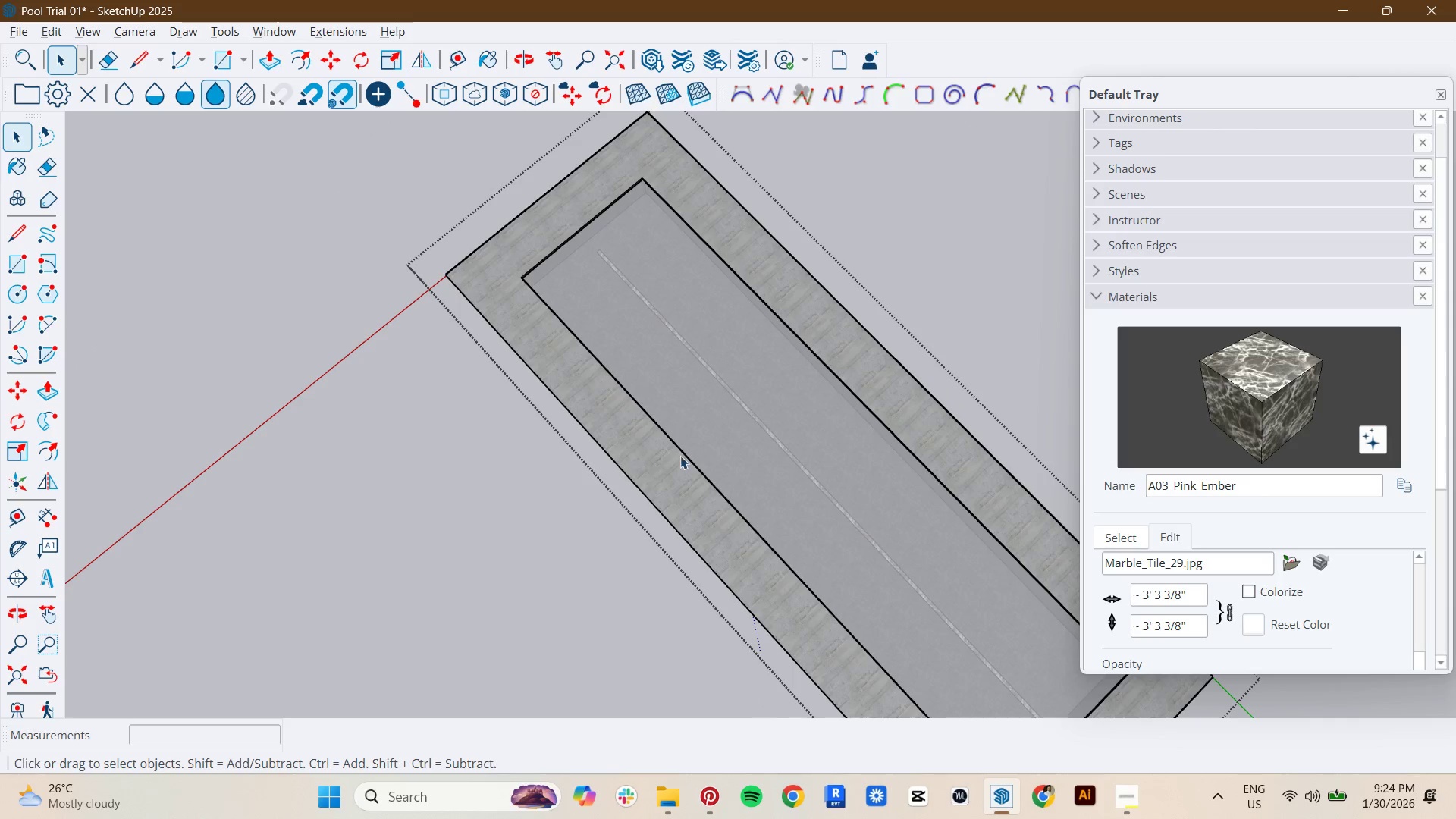 
triple_click([680, 456])
 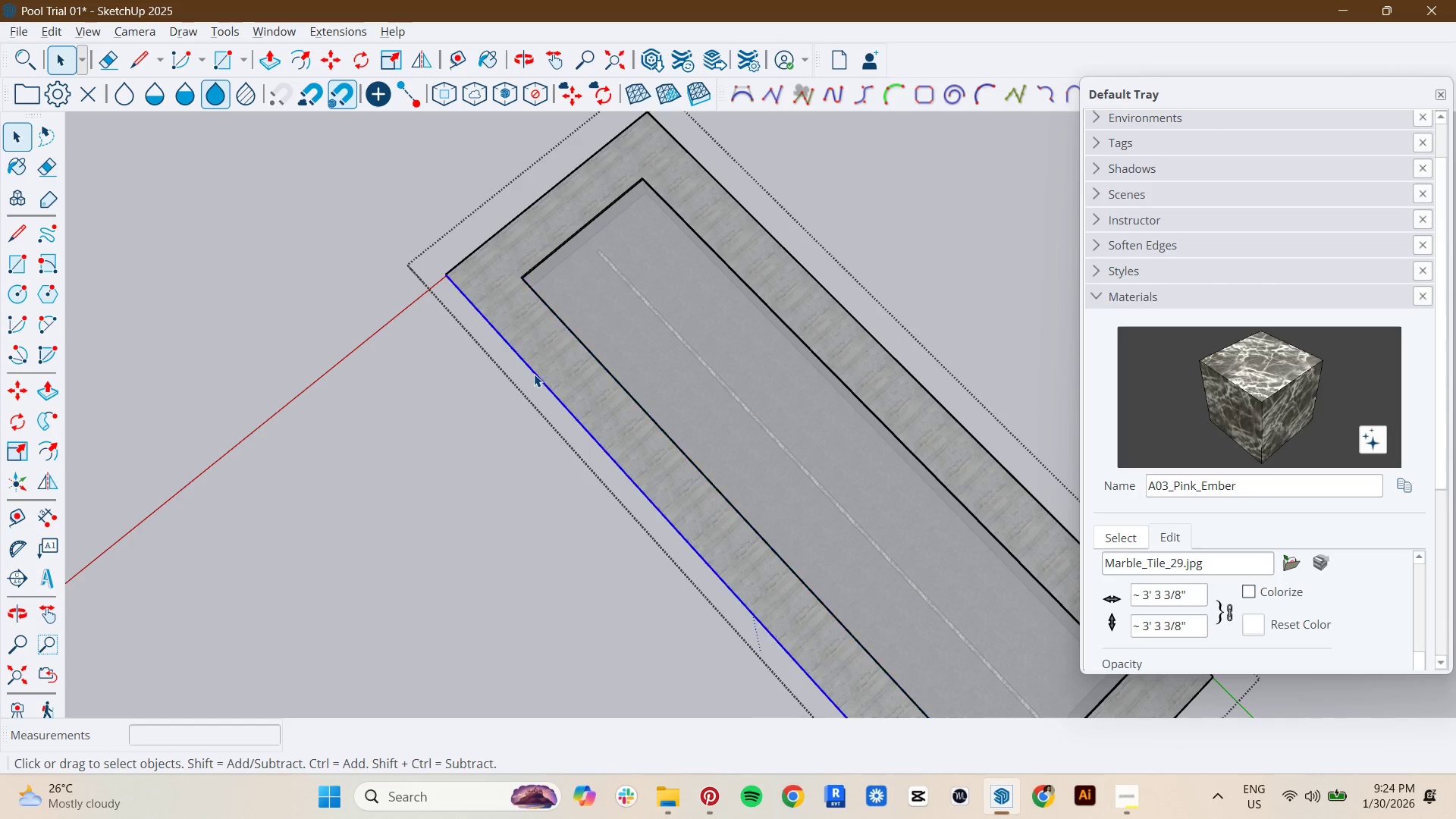 
double_click([535, 364])
 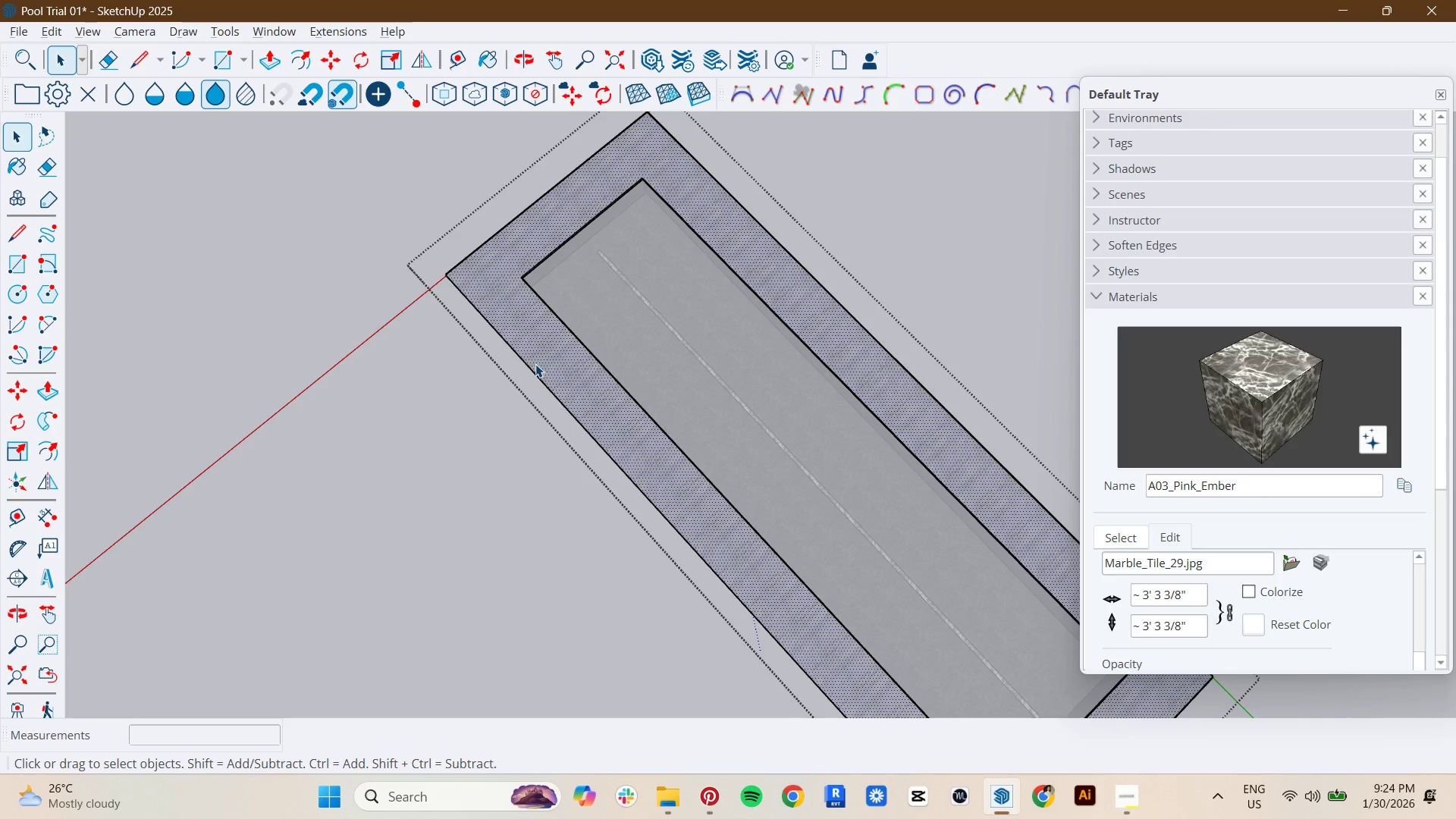 
key(L)
 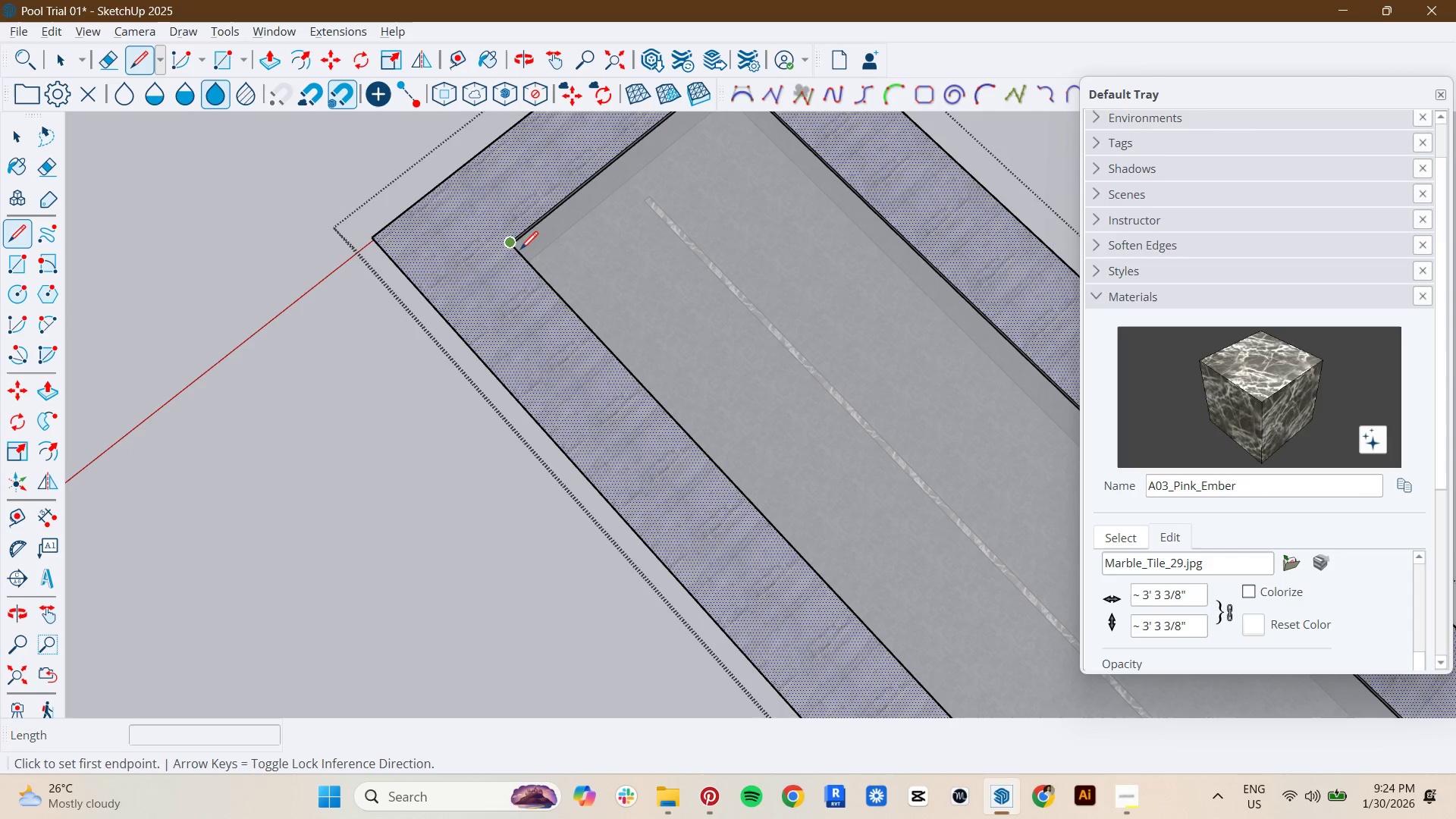 
scroll: coordinate [546, 302], scroll_direction: up, amount: 6.0
 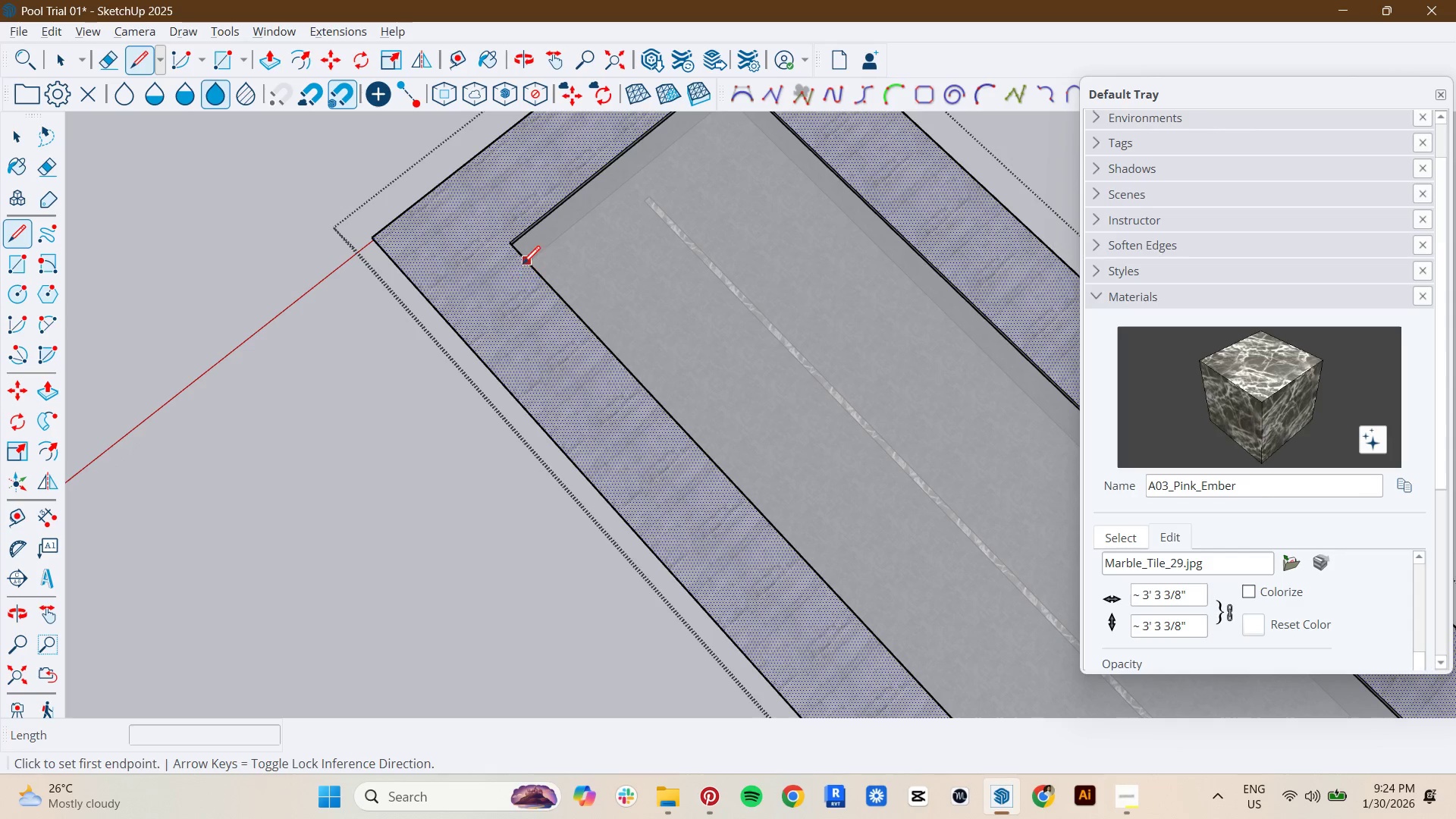 
left_click([519, 243])
 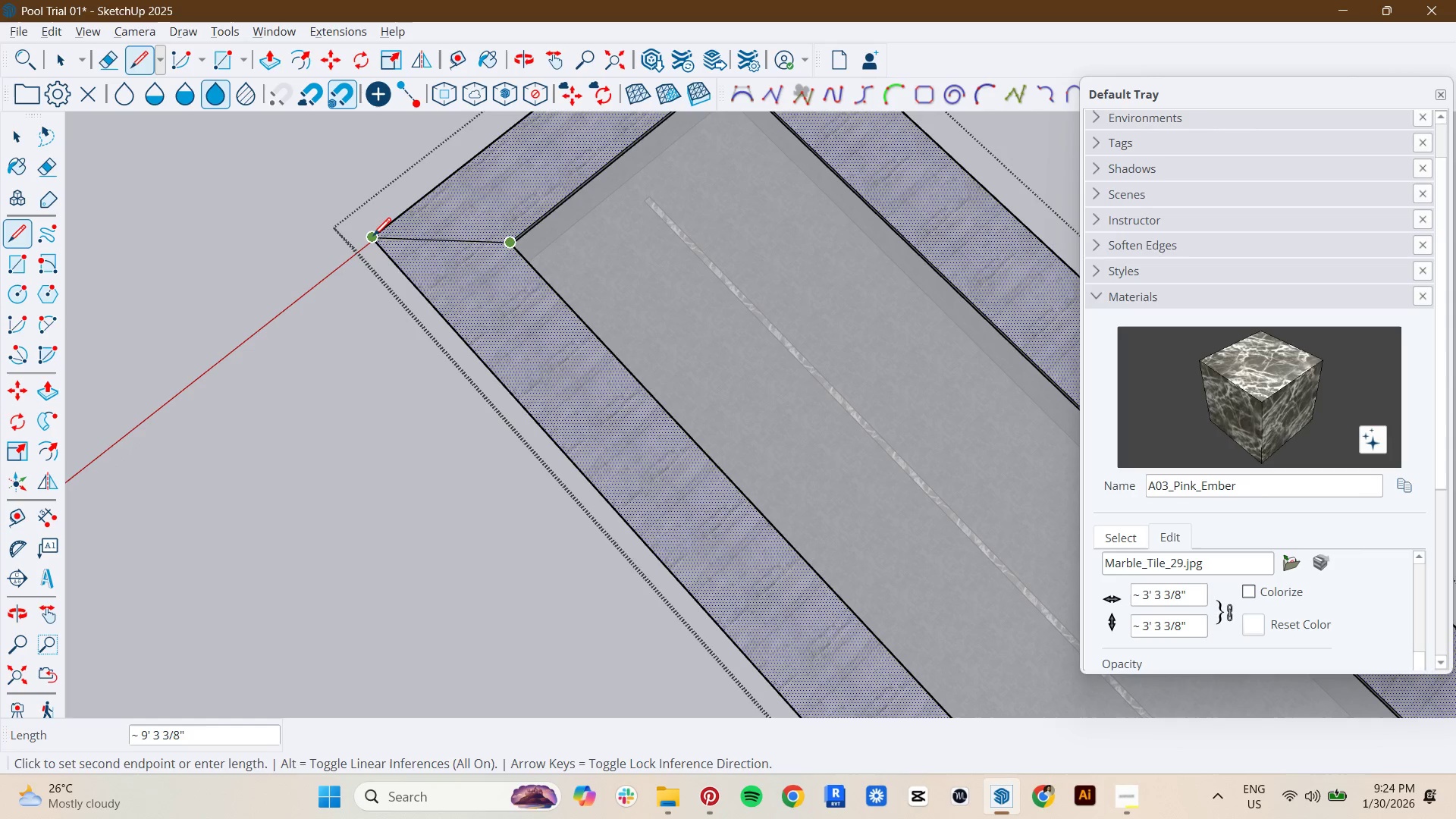 
left_click([373, 236])
 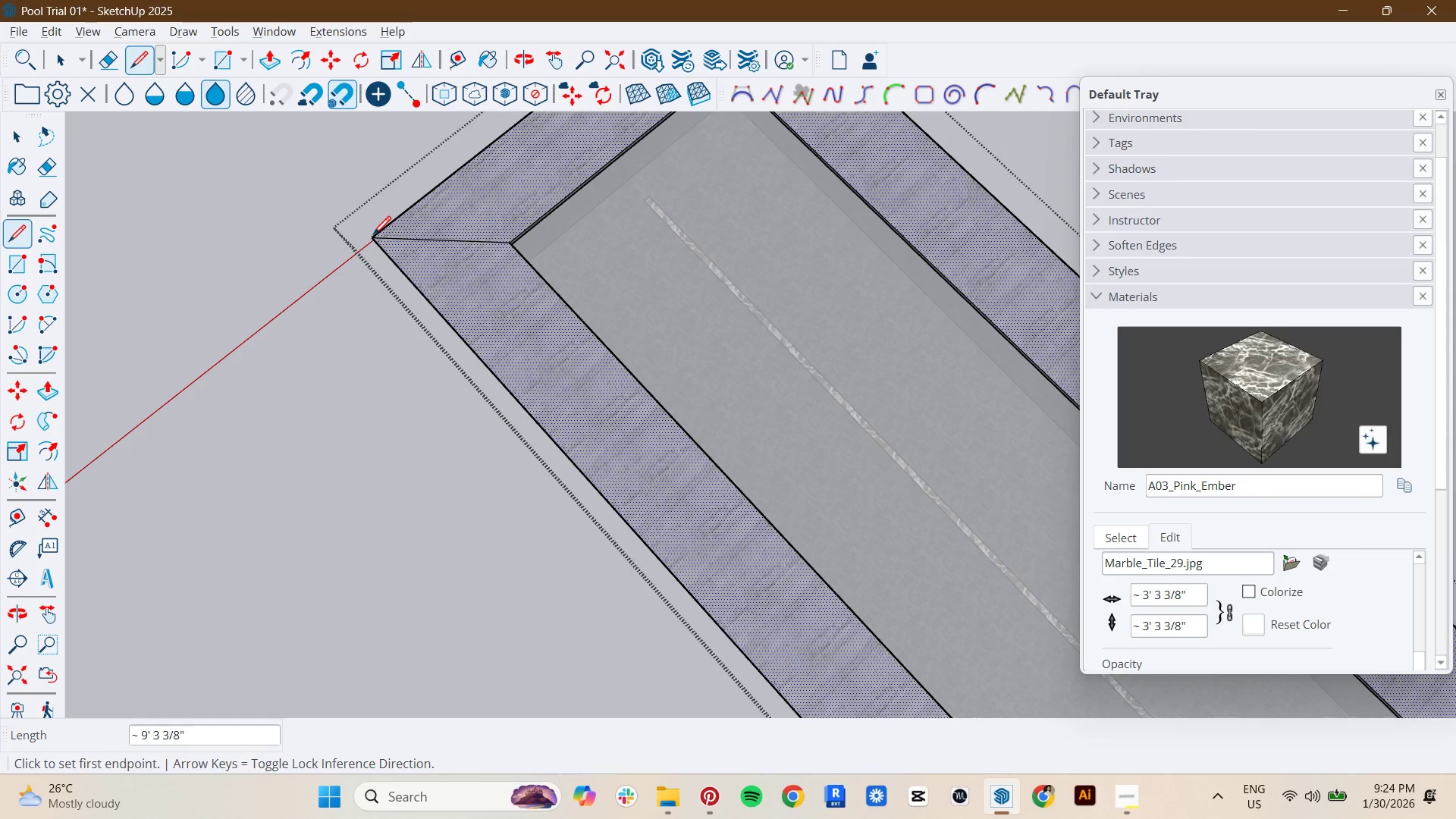 
key(Space)
 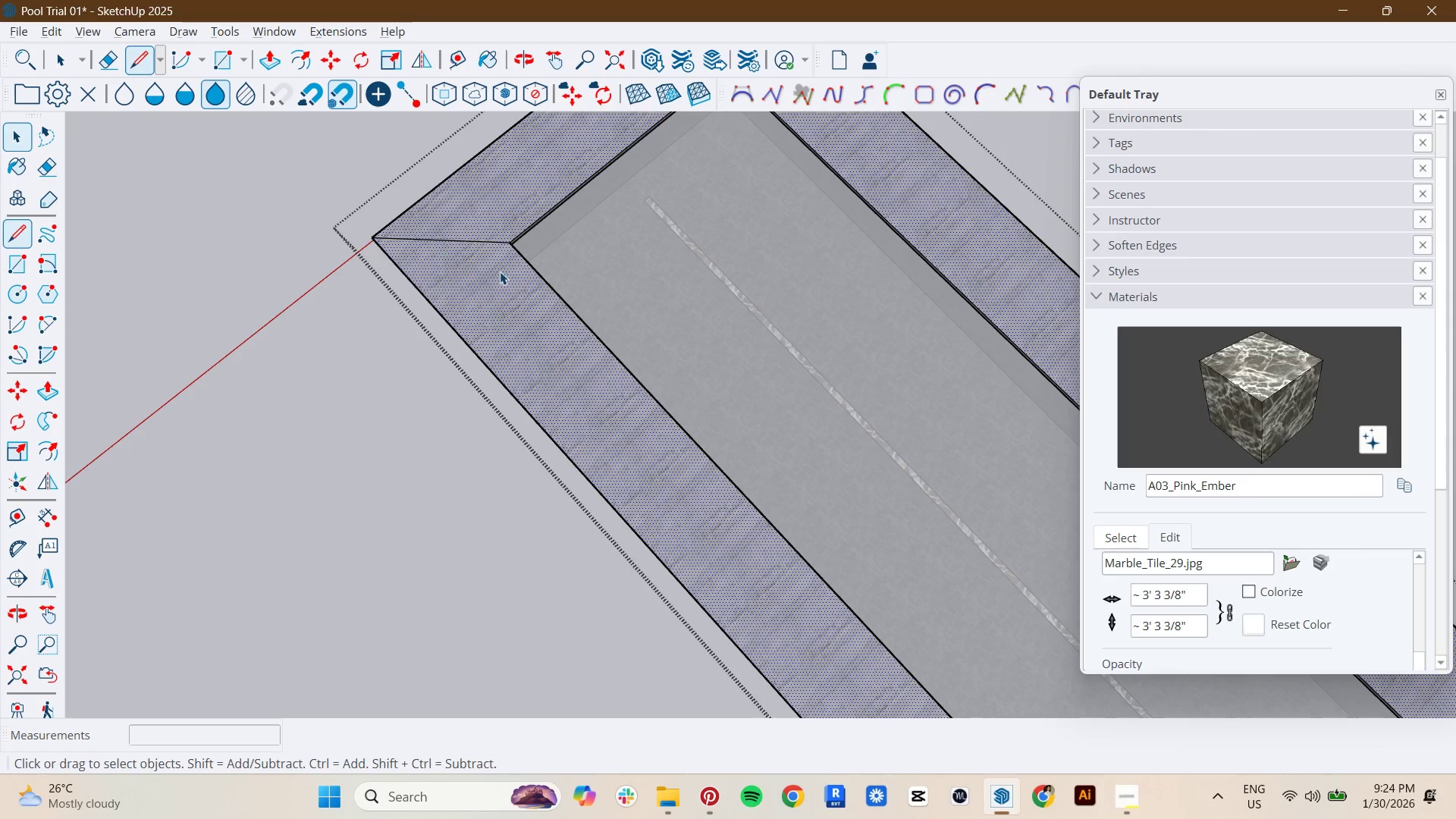 
double_click([500, 272])
 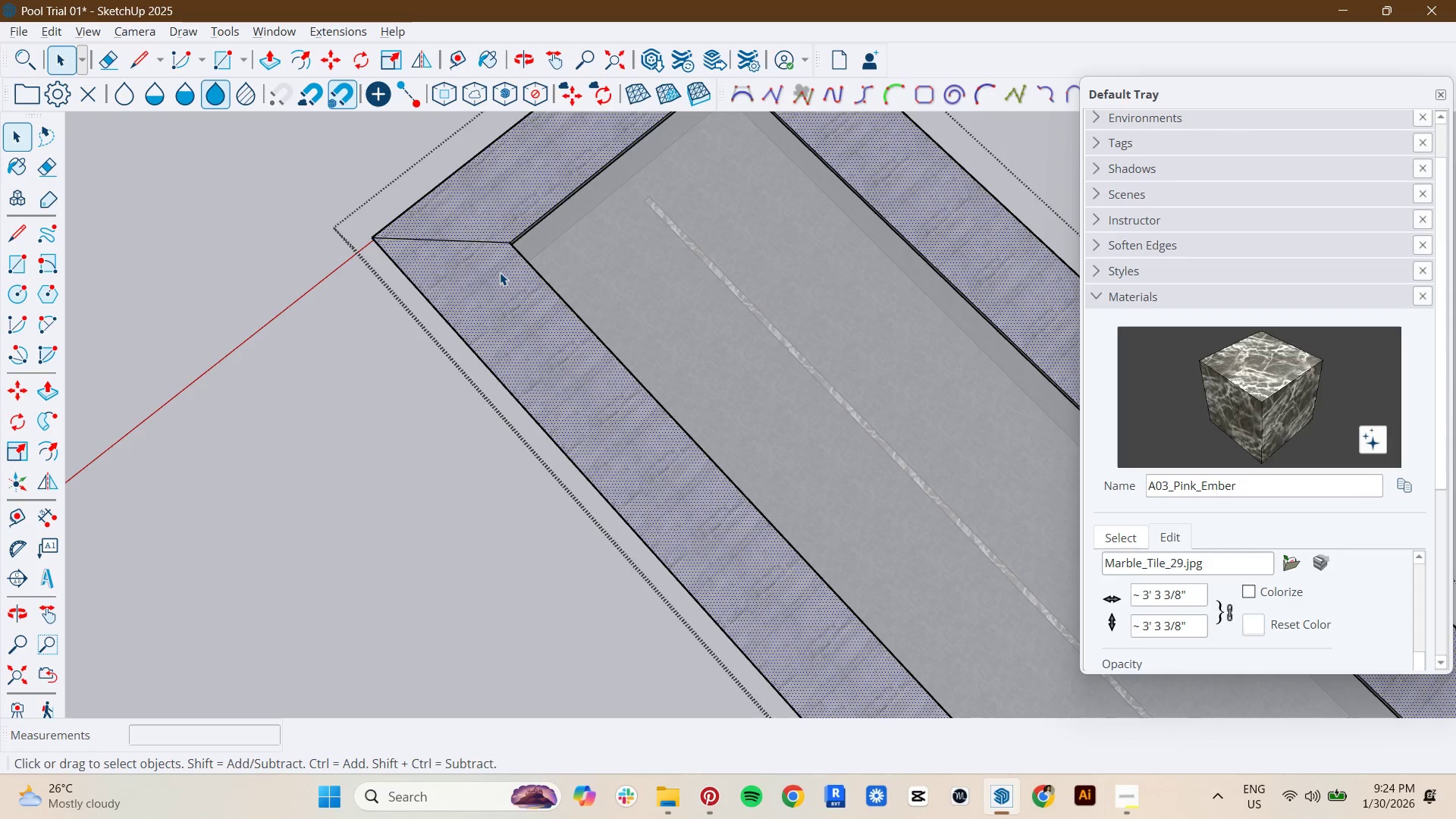 
right_click([500, 272])
 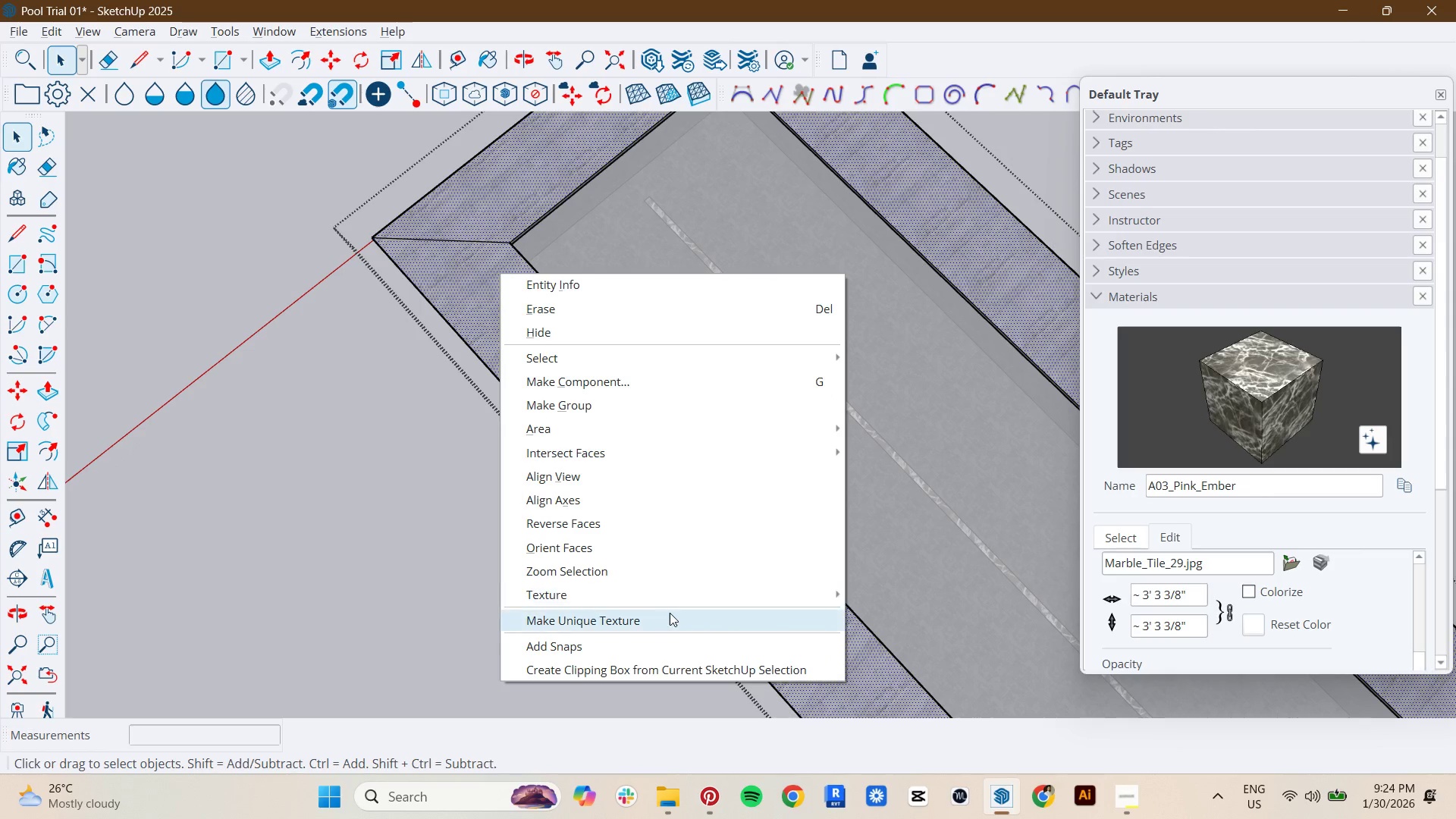 
left_click([695, 592])
 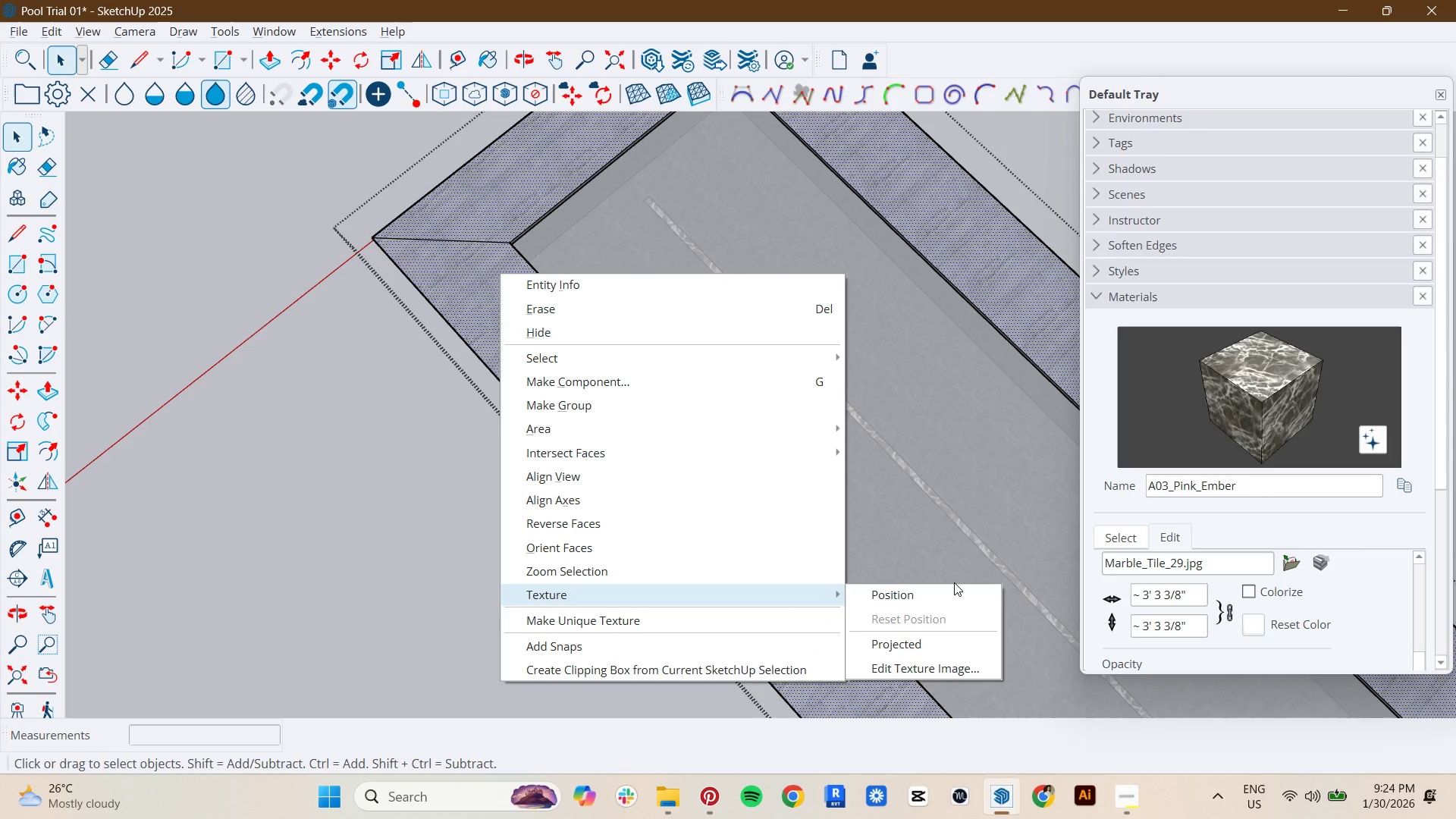 
left_click([954, 595])
 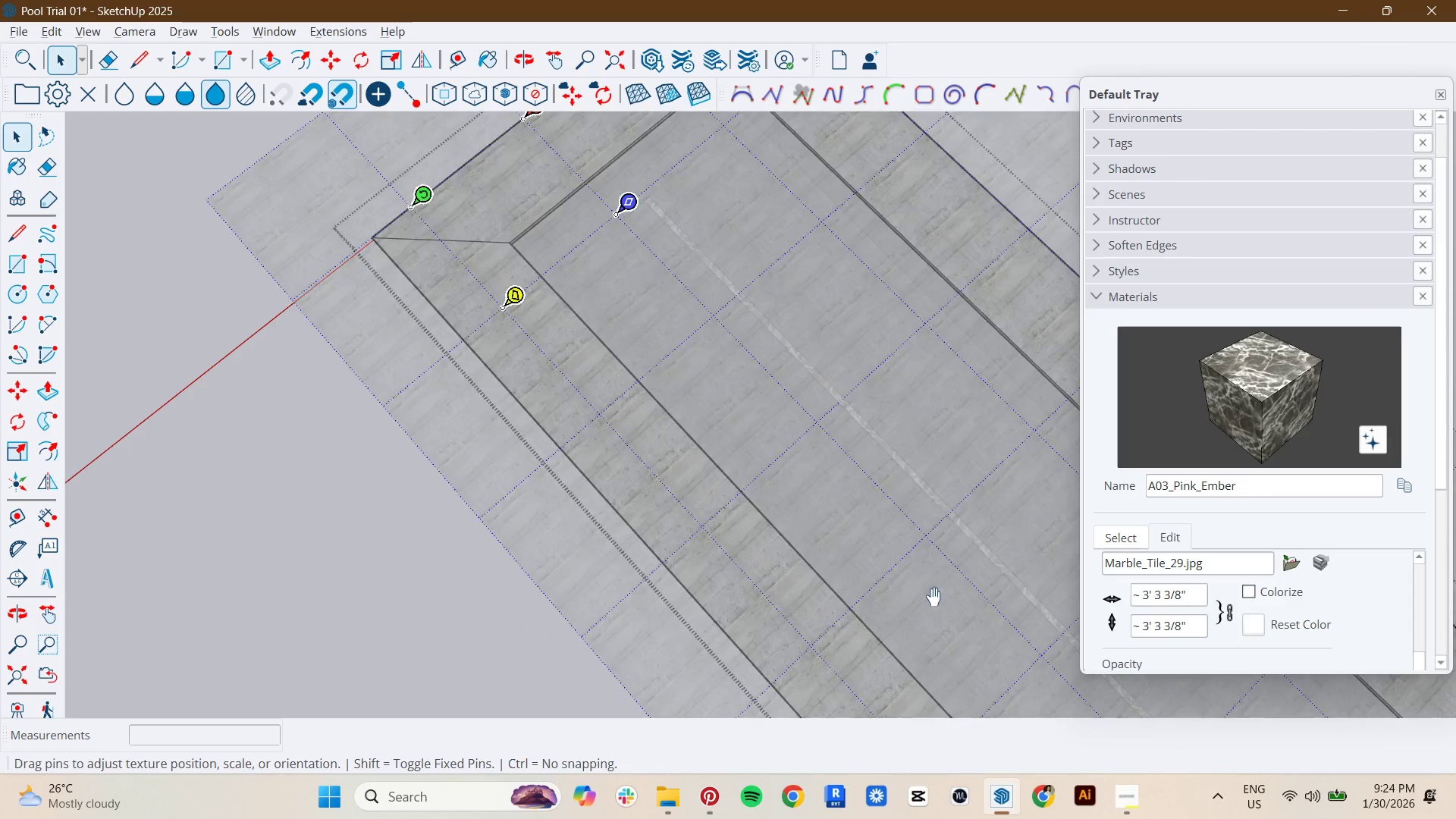 
hold_key(key=ShiftLeft, duration=0.45)
scroll: coordinate [595, 384], scroll_direction: down, amount: 6.0
 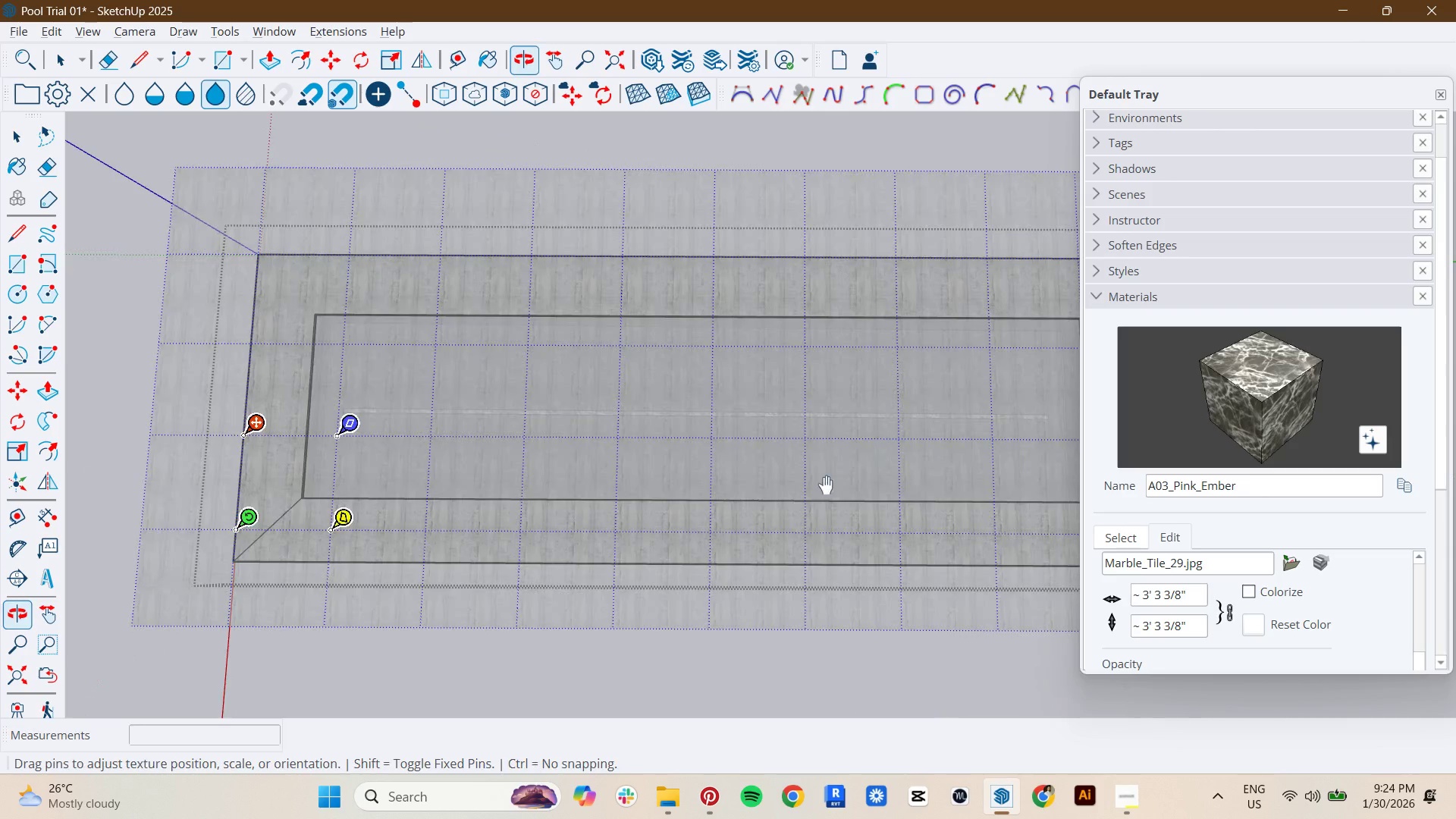 
hold_key(key=ShiftLeft, duration=0.41)
scroll: coordinate [767, 513], scroll_direction: down, amount: 3.0
 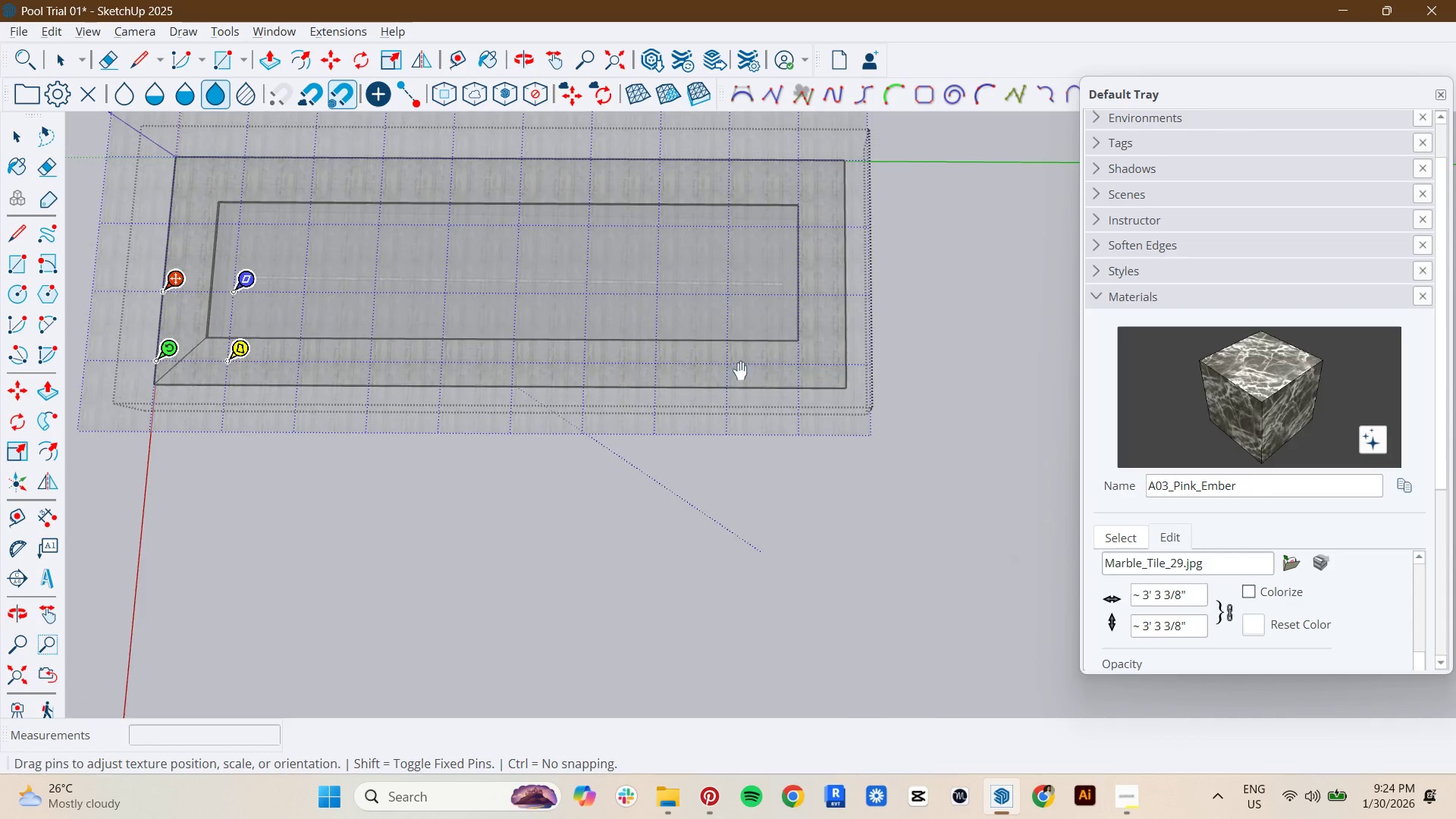 
key(L)
 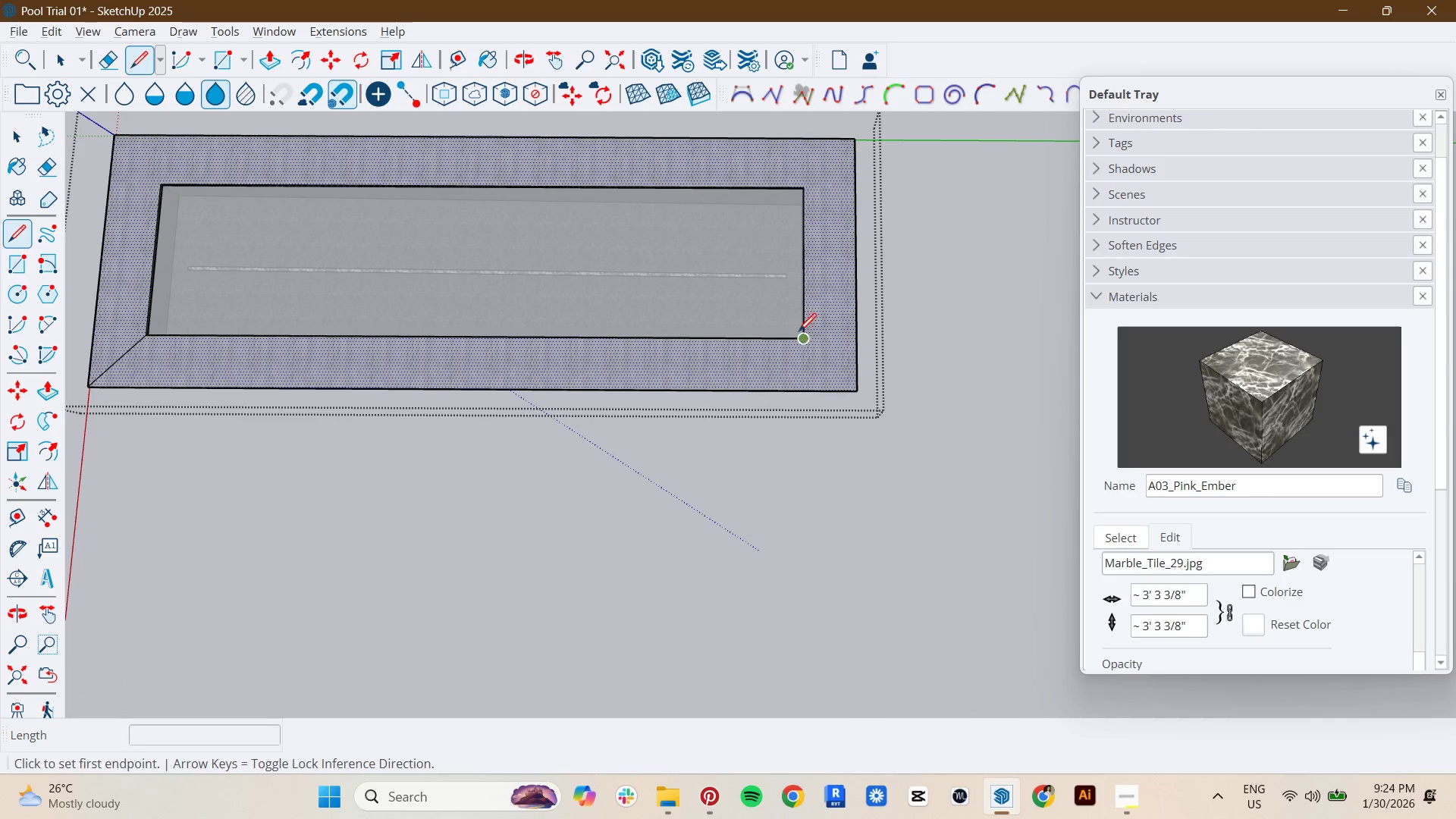 
scroll: coordinate [748, 361], scroll_direction: up, amount: 1.0
 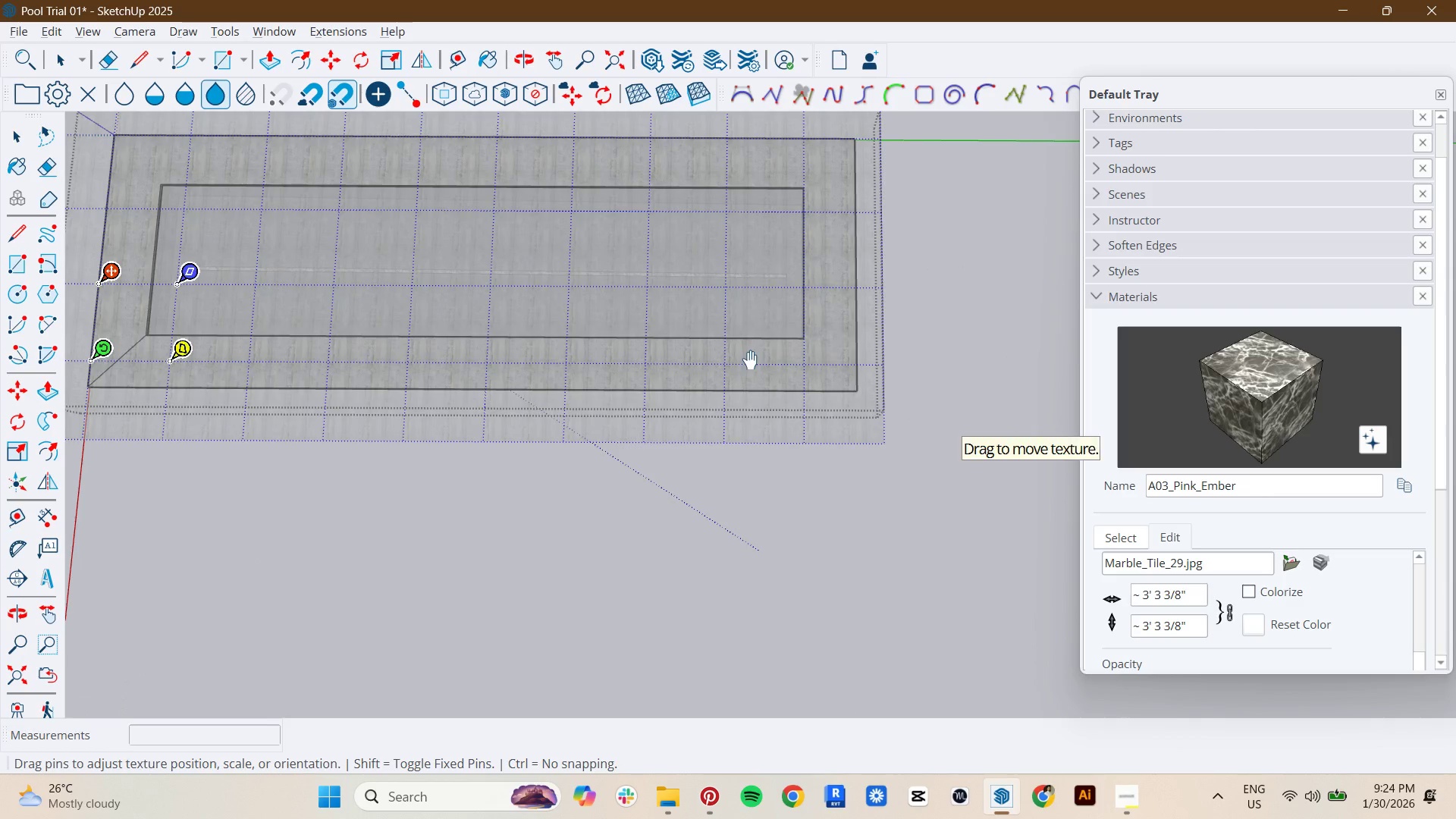 
left_click([810, 337])
 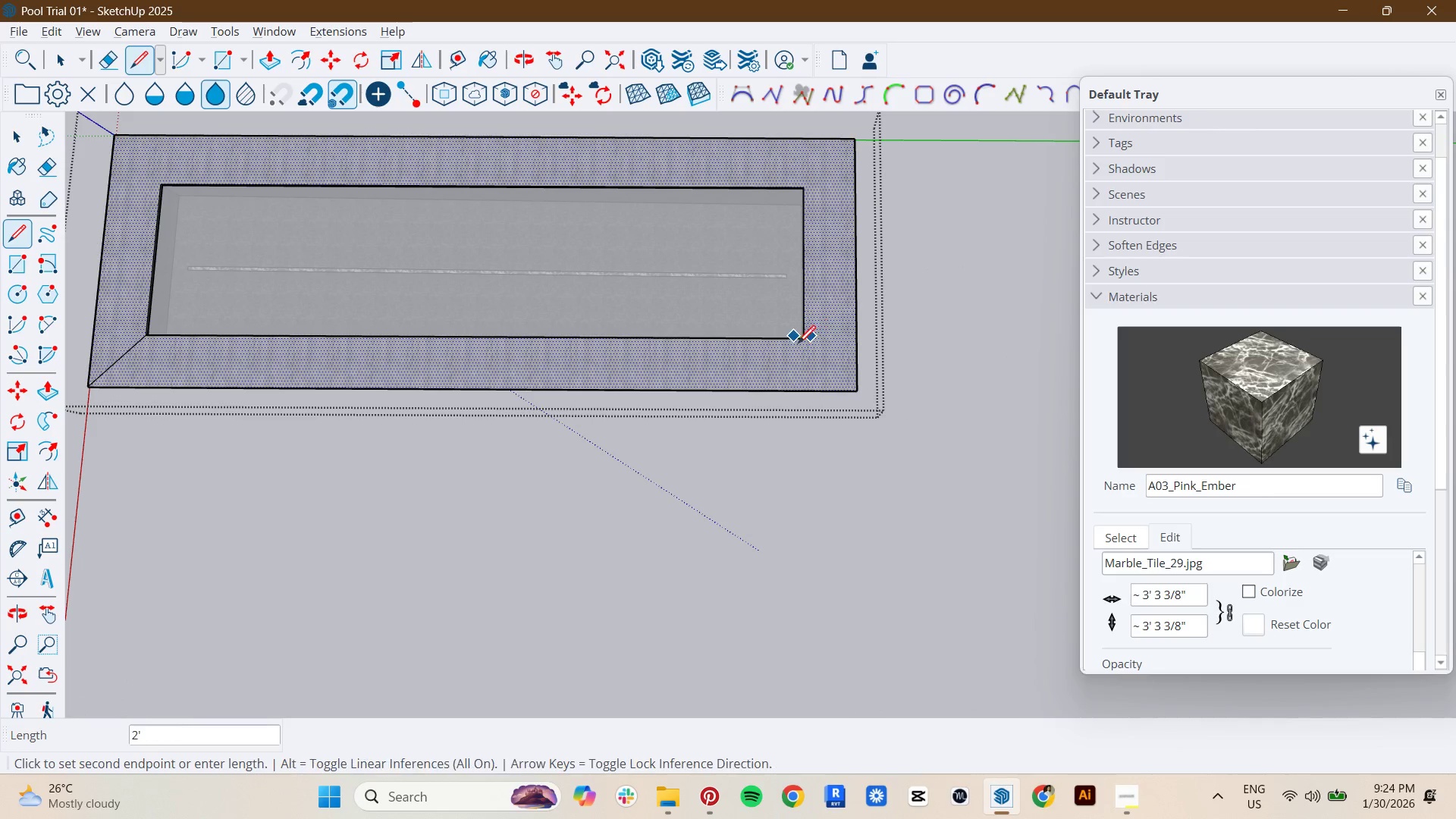 
key(Escape)
 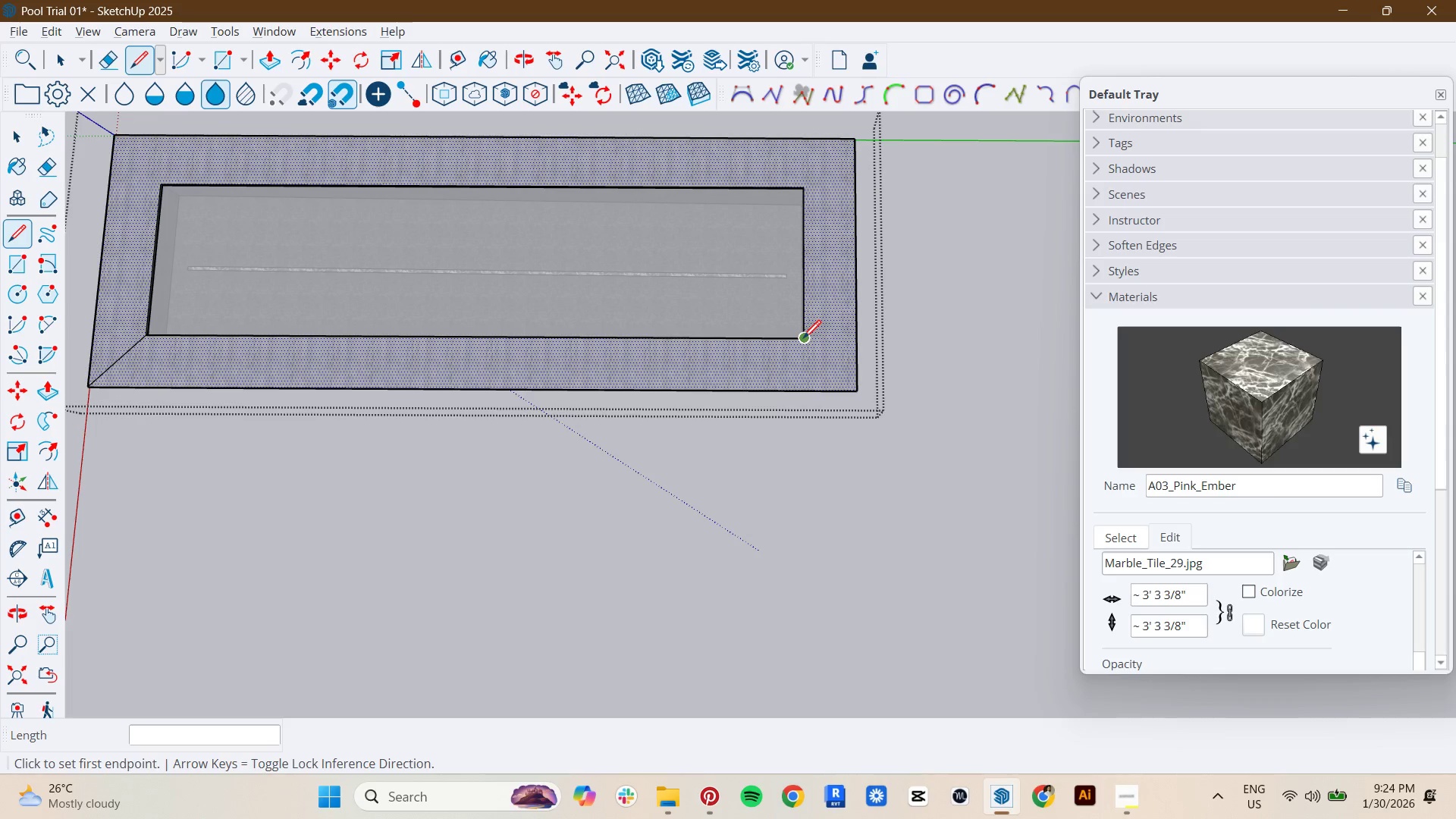 
left_click([803, 340])
 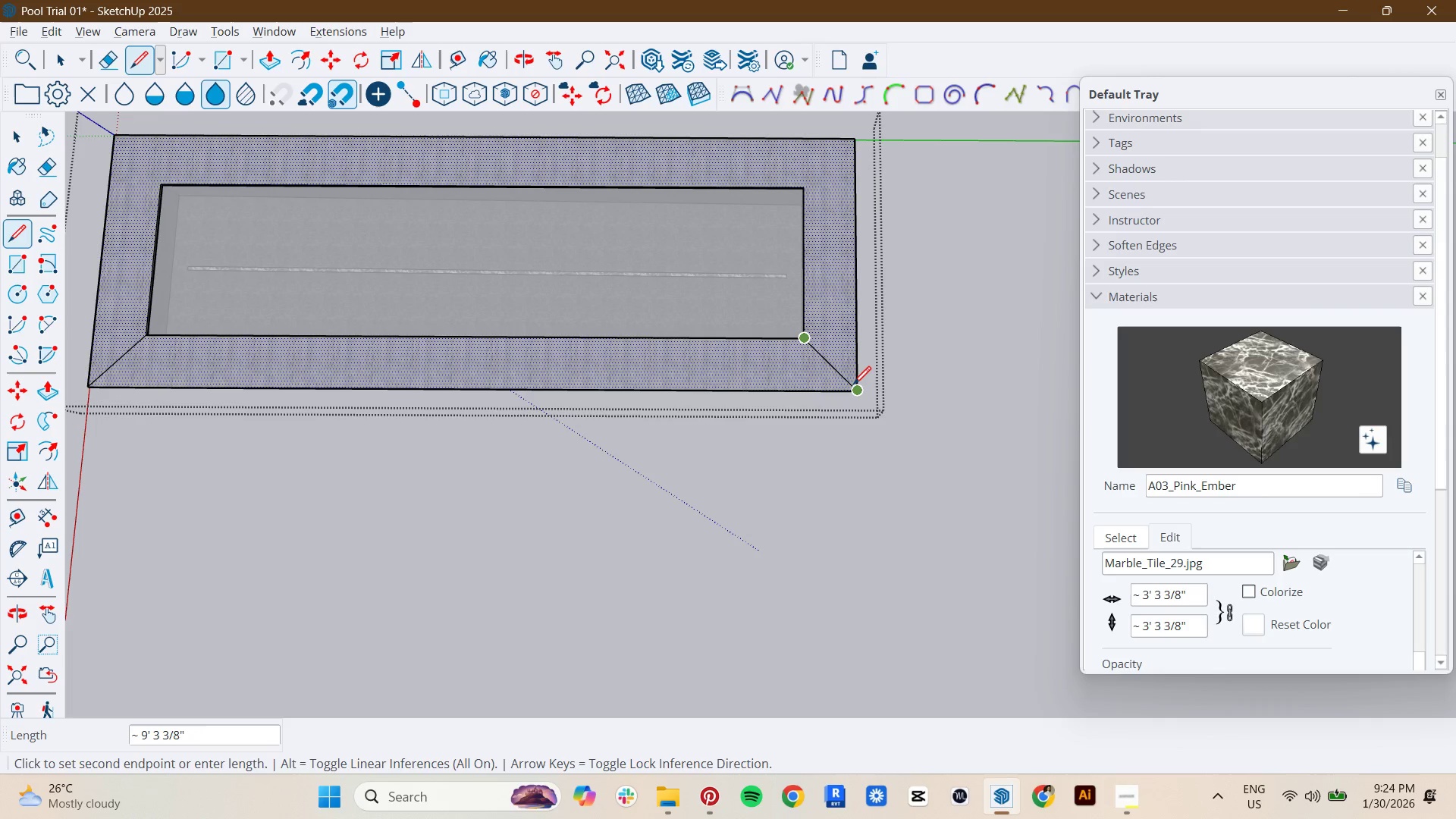 
left_click([853, 386])
 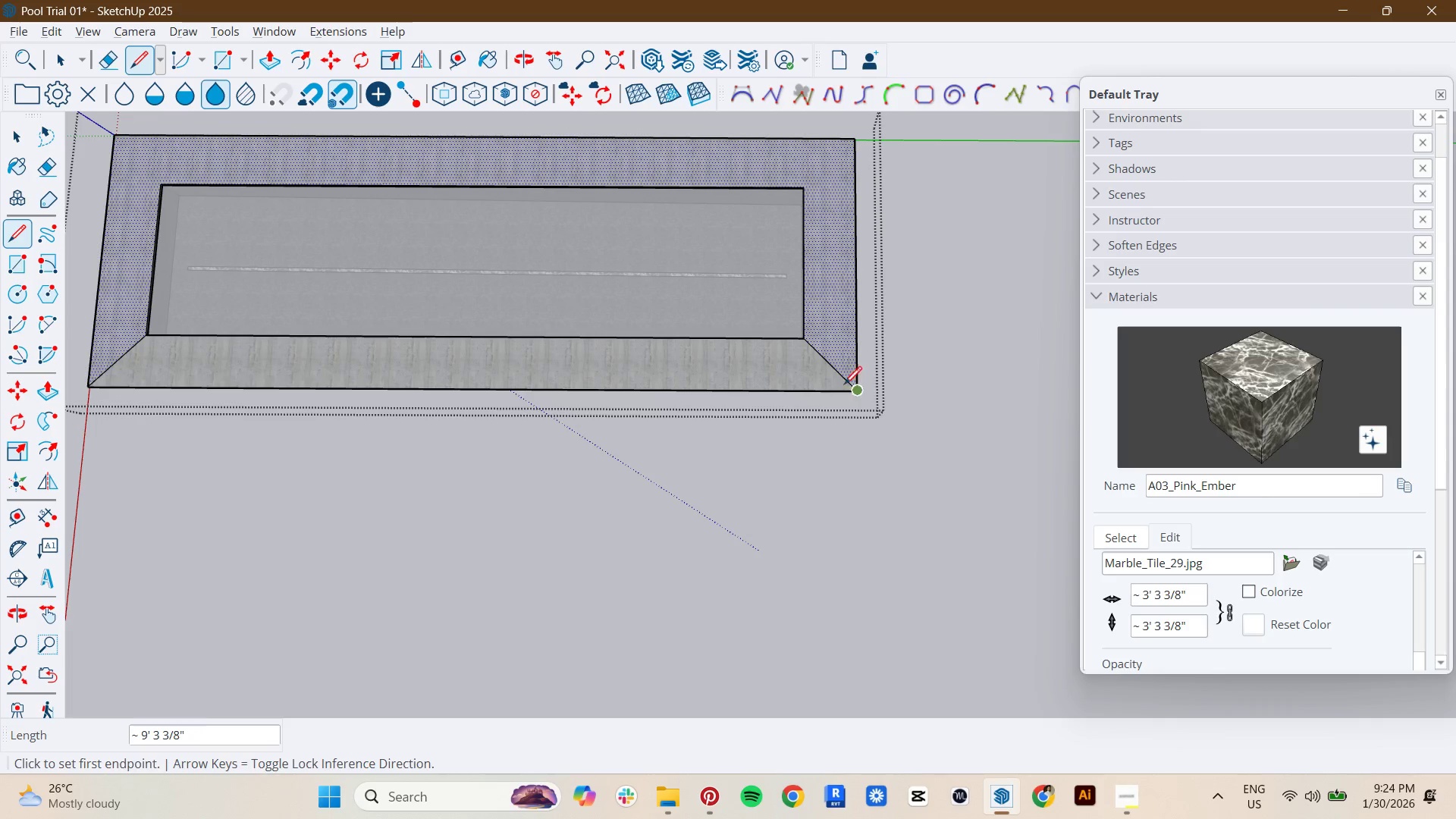 
key(Space)
 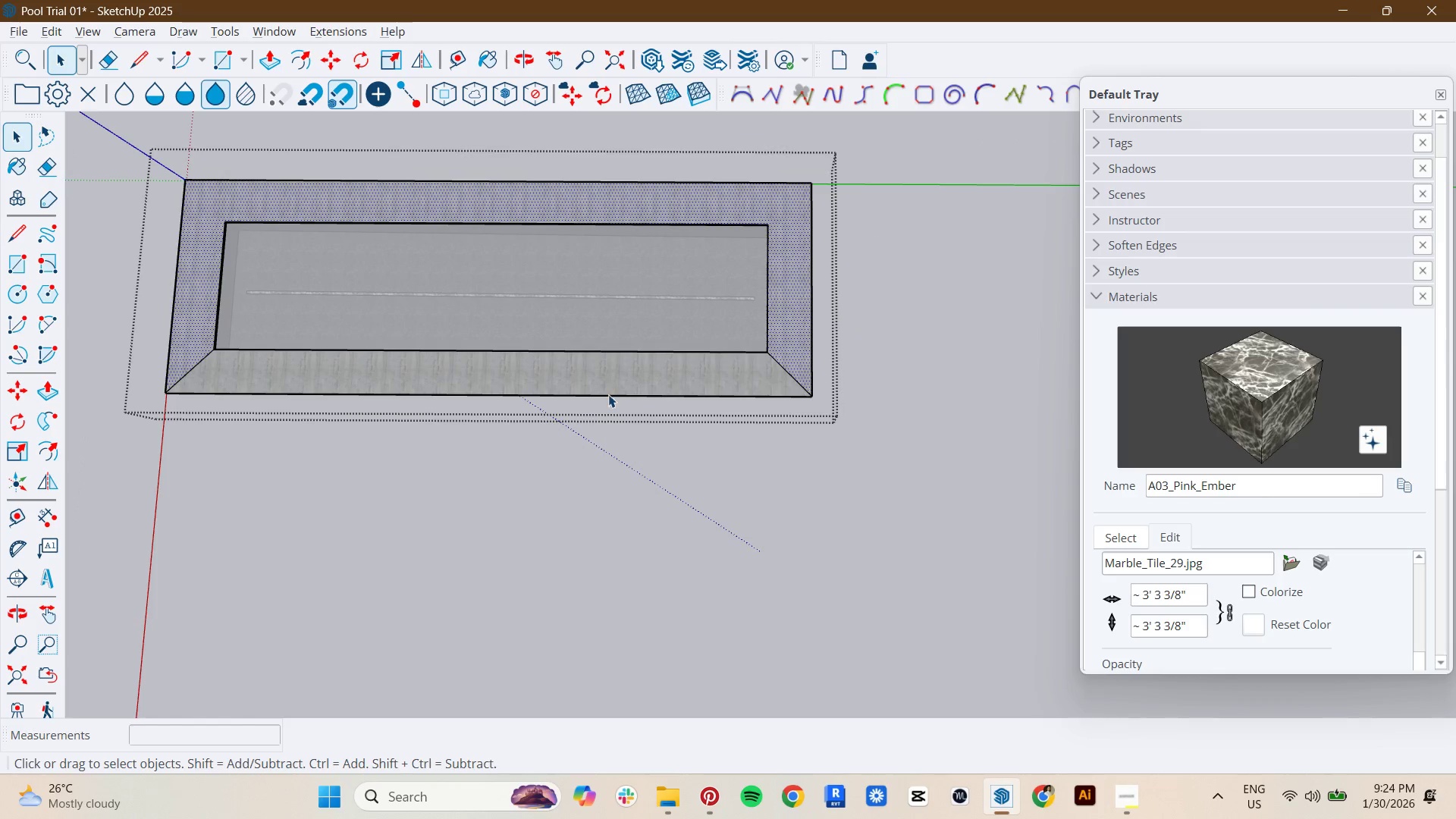 
scroll: coordinate [574, 425], scroll_direction: down, amount: 2.0
 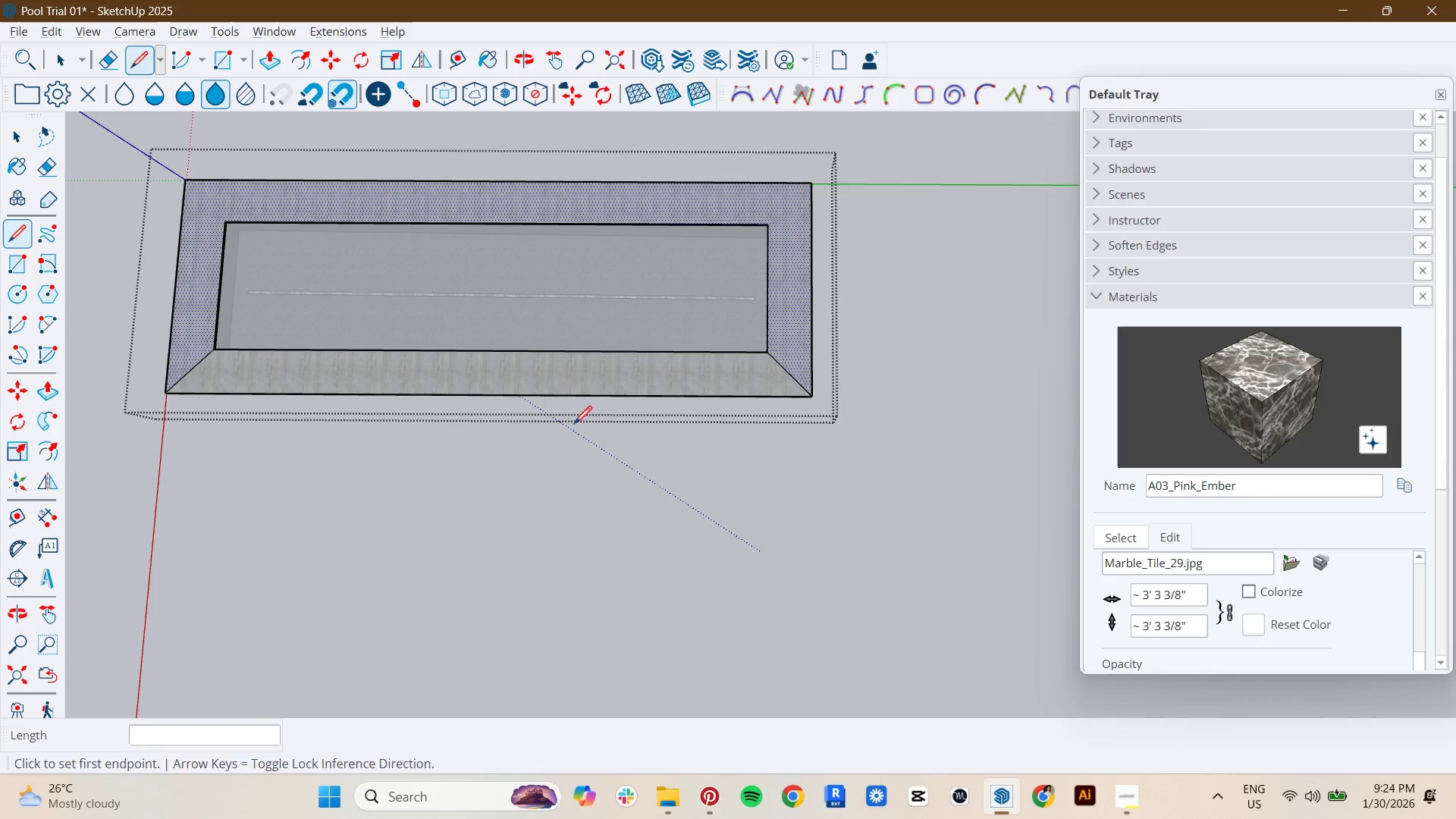 
left_click([610, 390])
 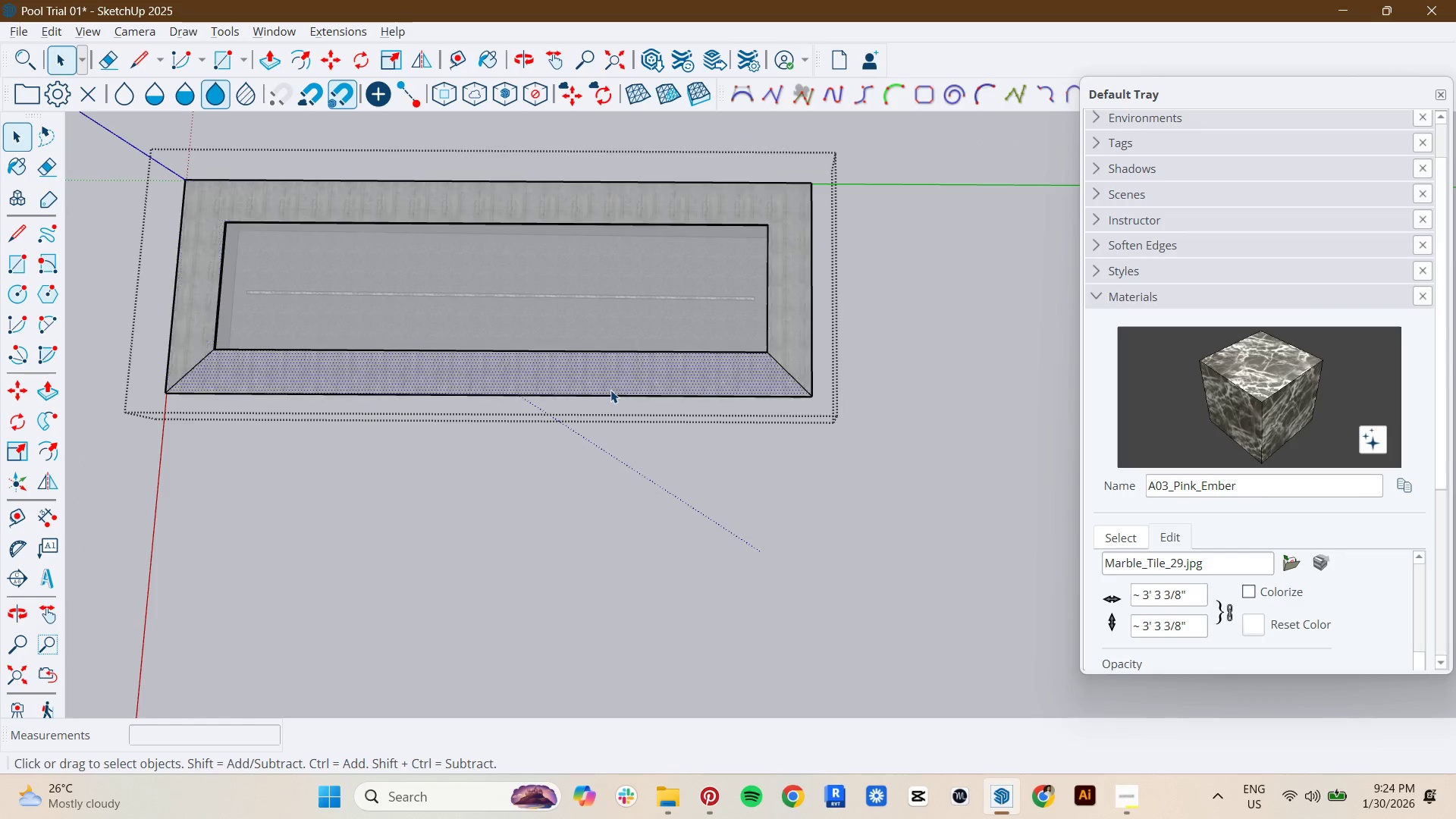 
right_click([610, 390])
 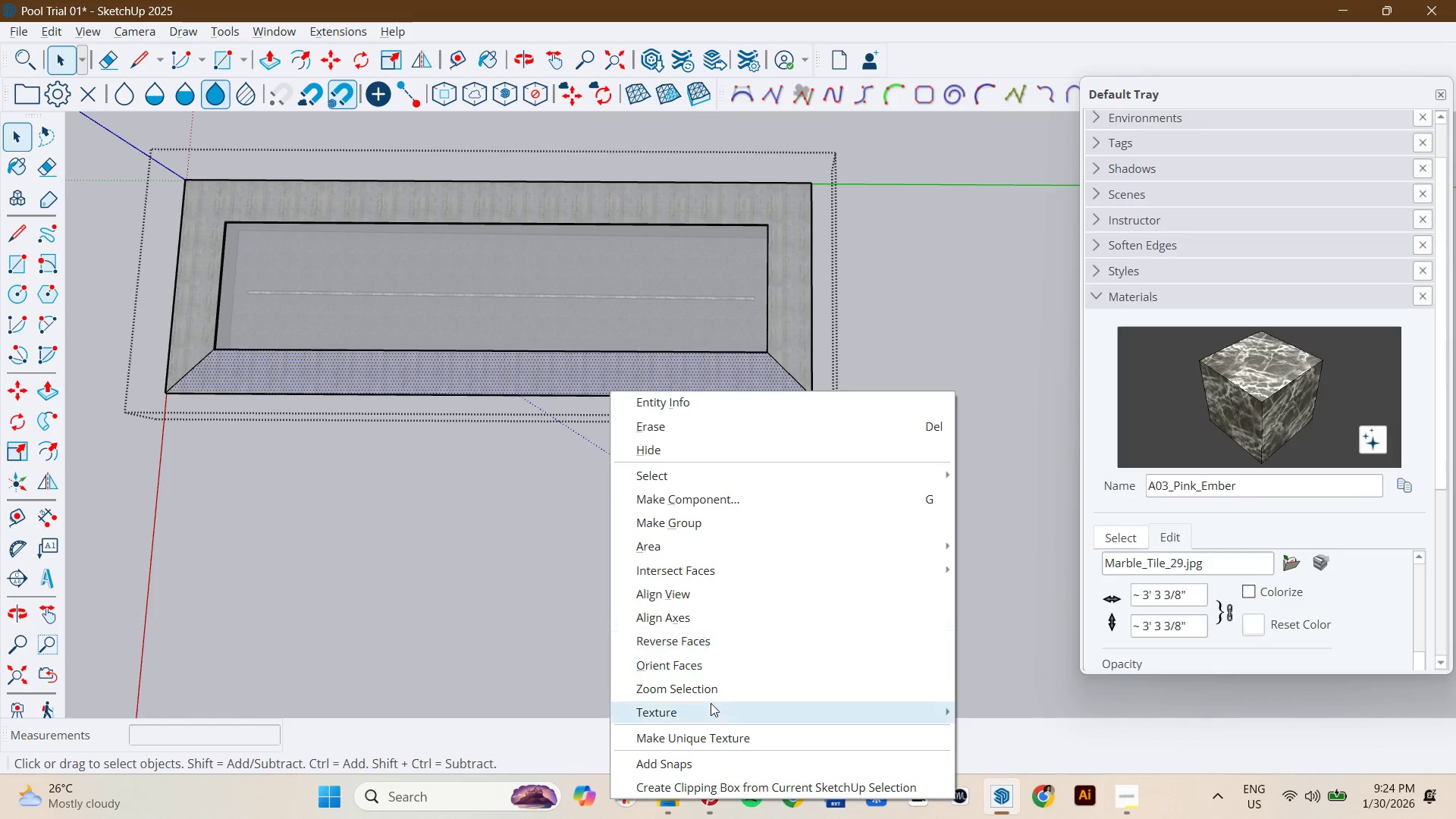 
left_click([717, 717])
 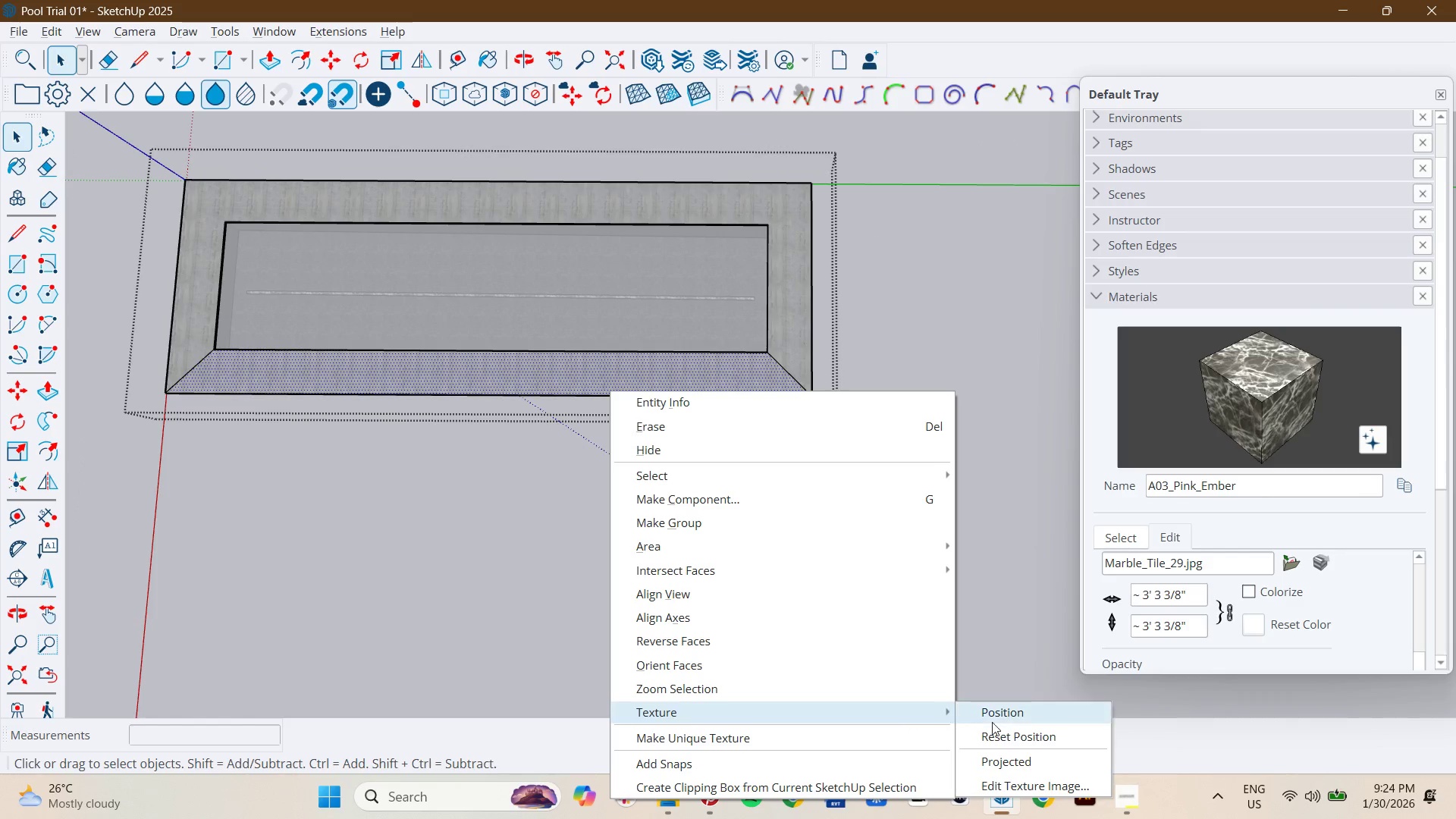 
left_click([1001, 718])
 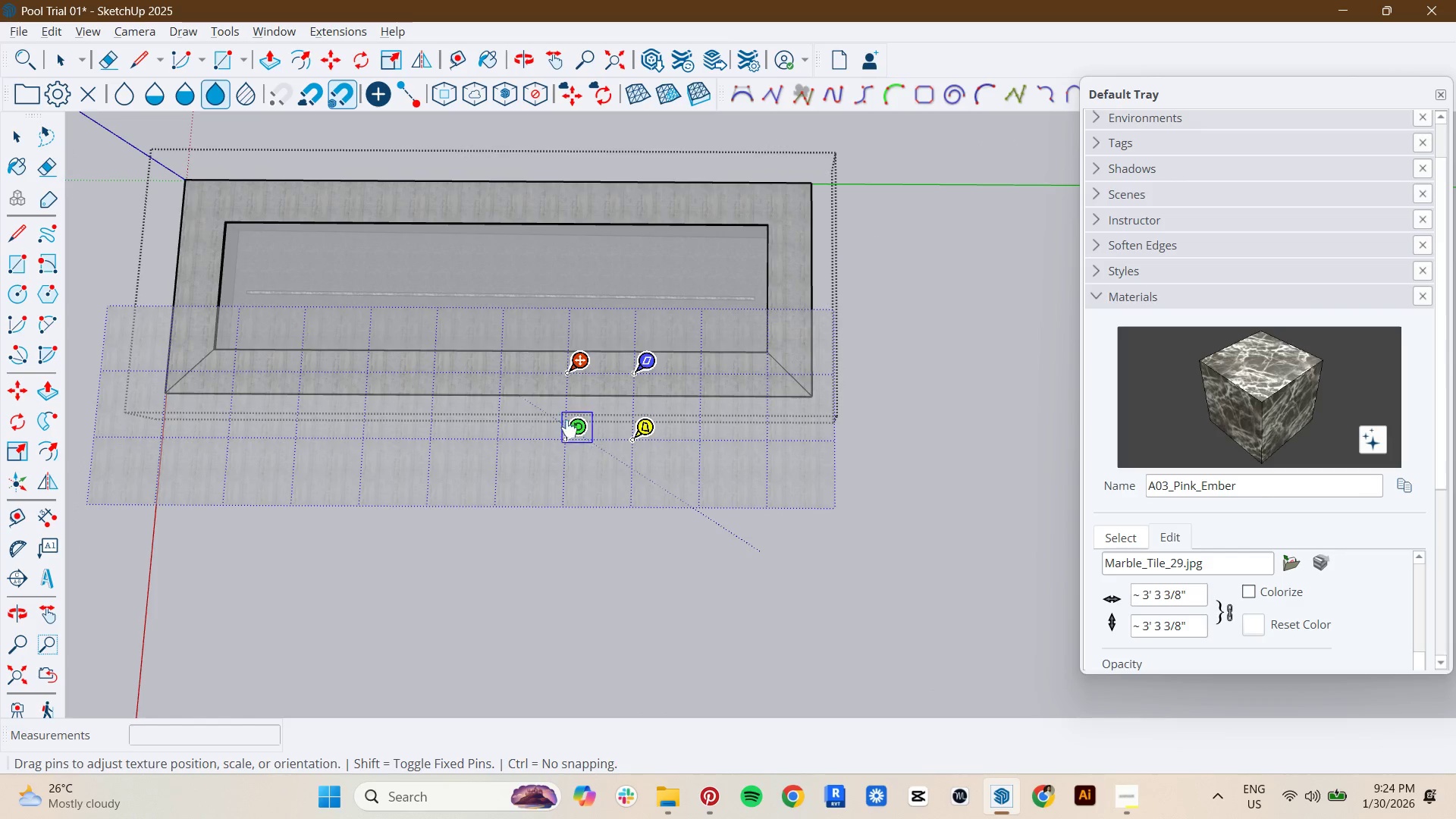 
left_click_drag(start_coordinate=[581, 435], to_coordinate=[588, 394])
 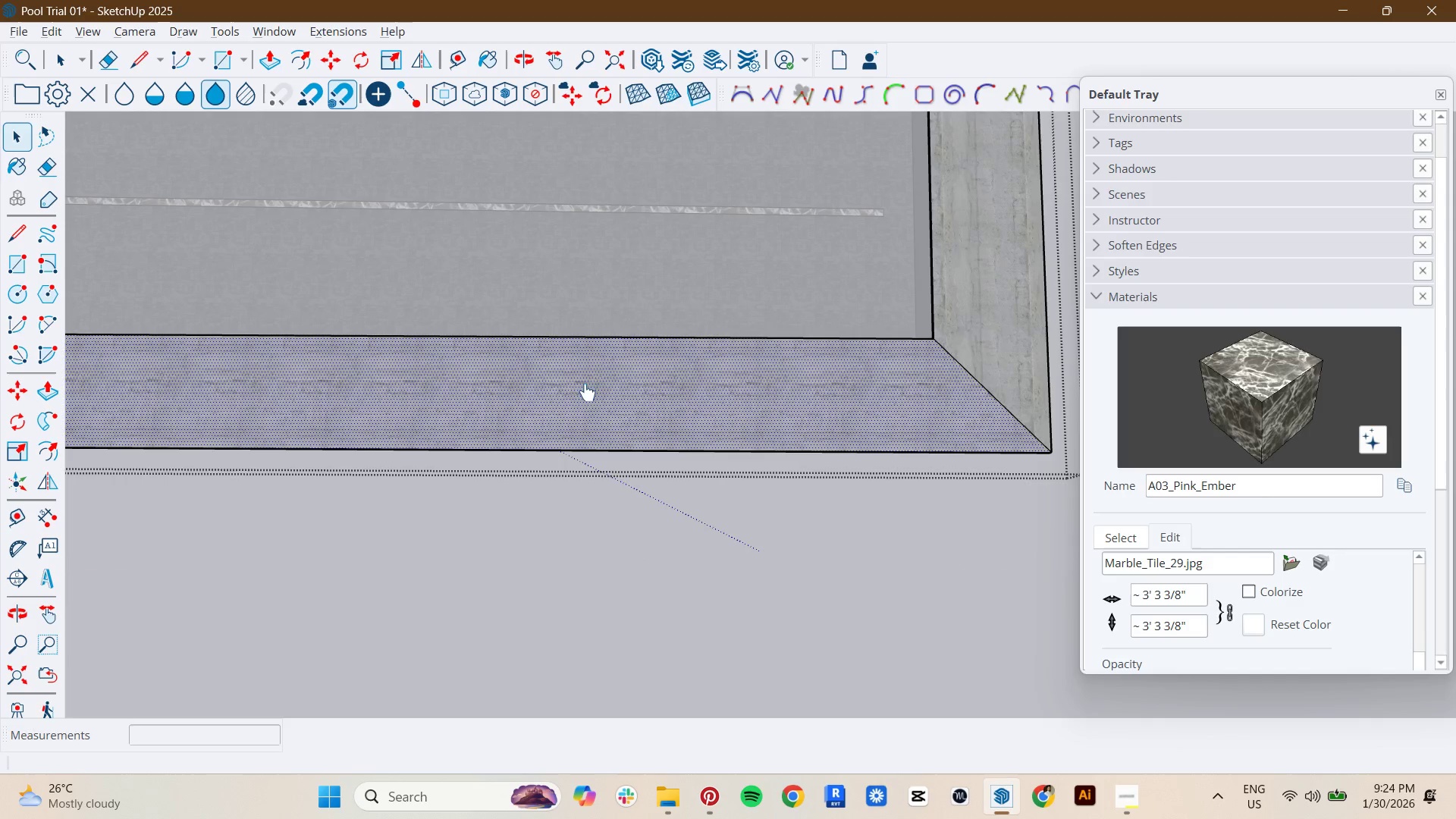 
scroll: coordinate [662, 360], scroll_direction: up, amount: 9.0
 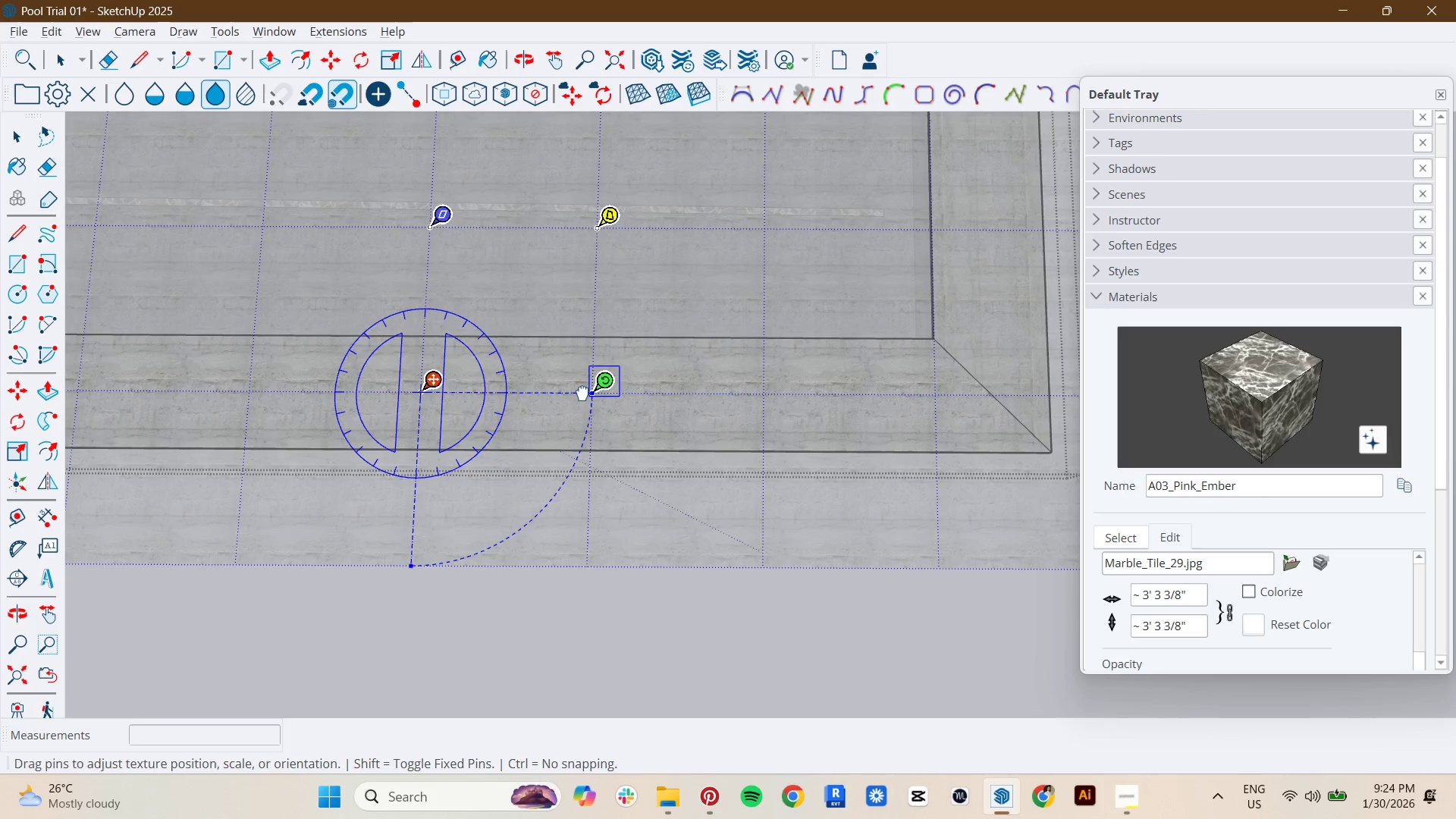 
key(Space)
 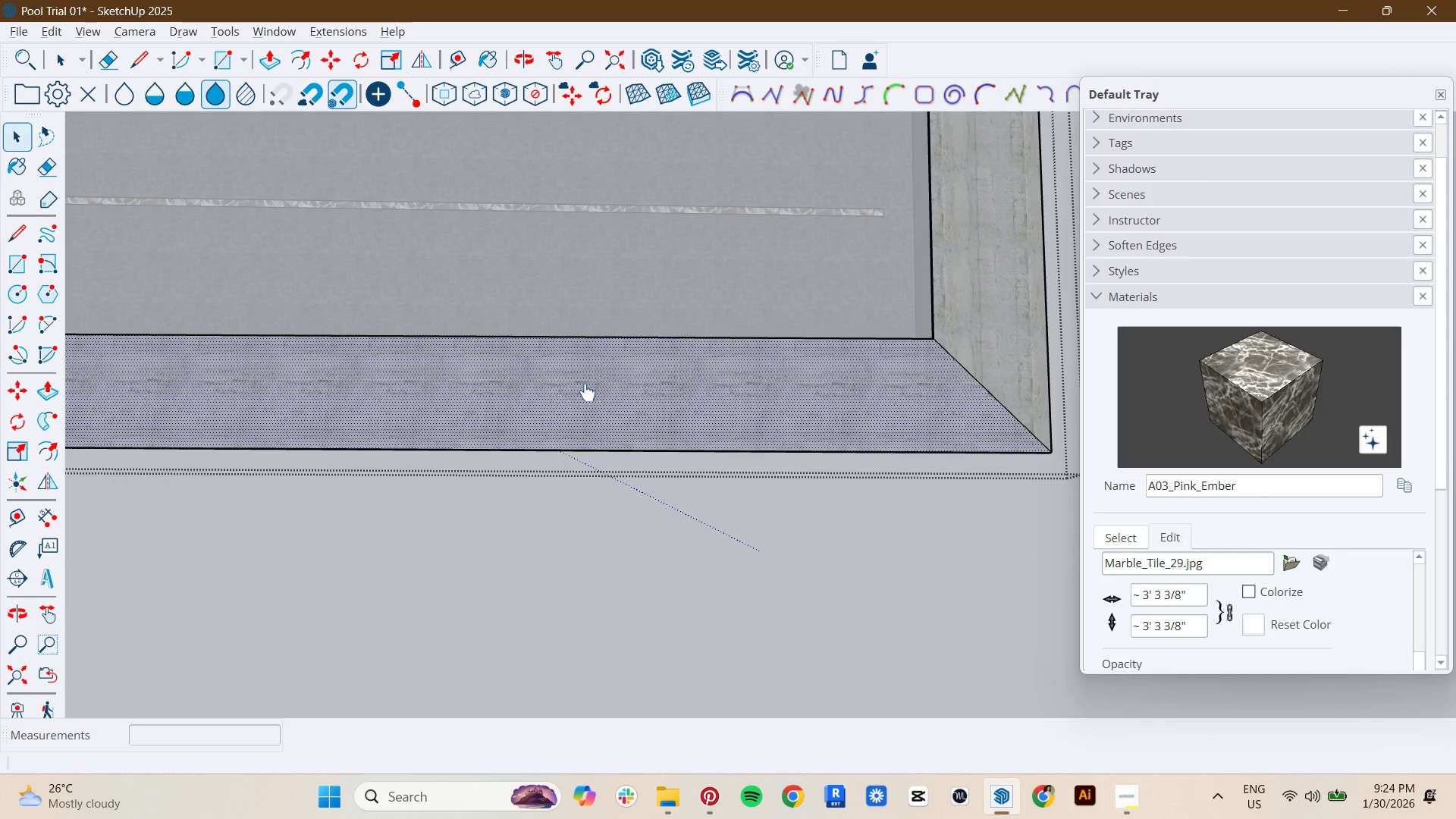 
key(Escape)
 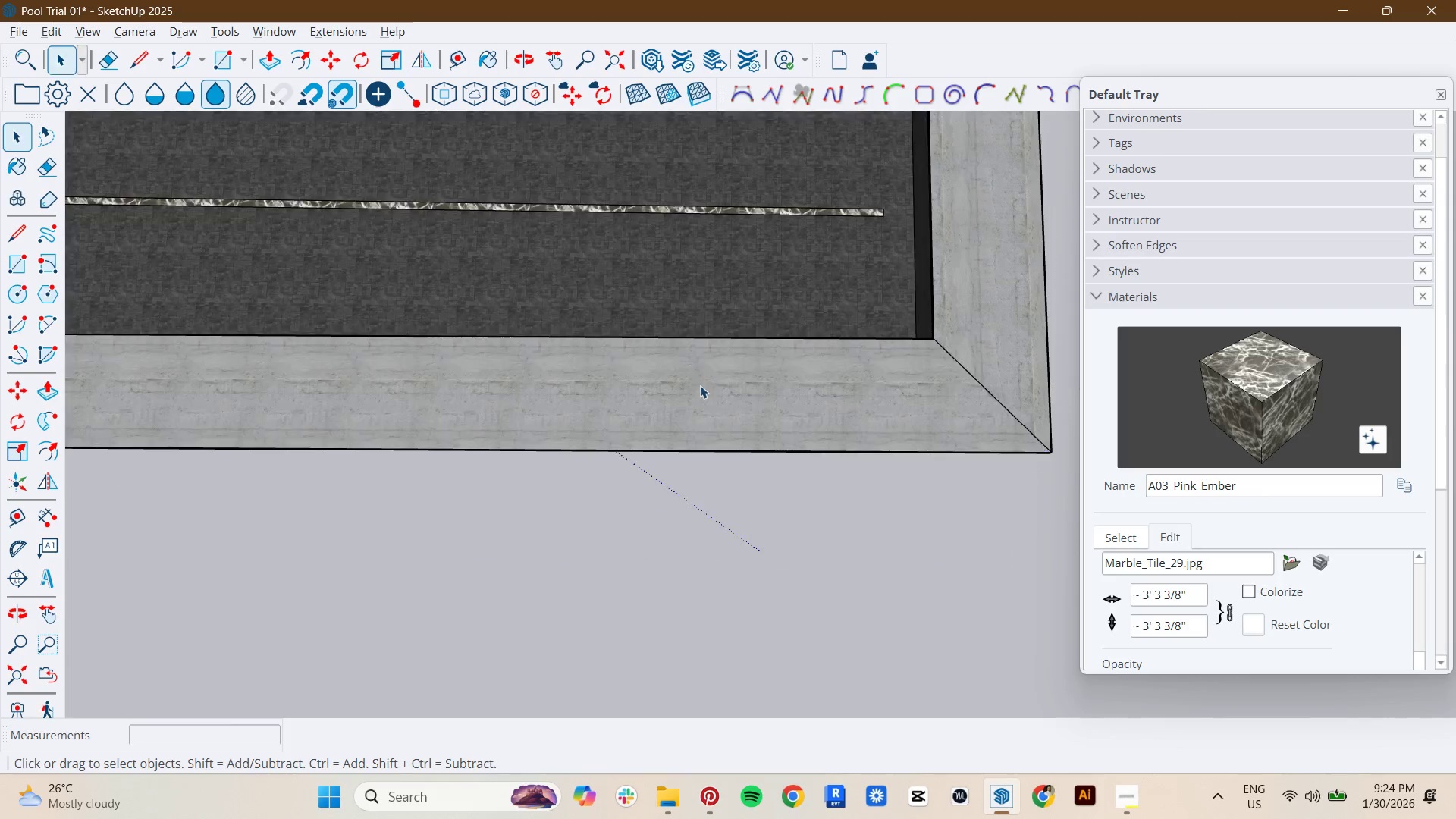 
scroll: coordinate [777, 457], scroll_direction: down, amount: 5.0
 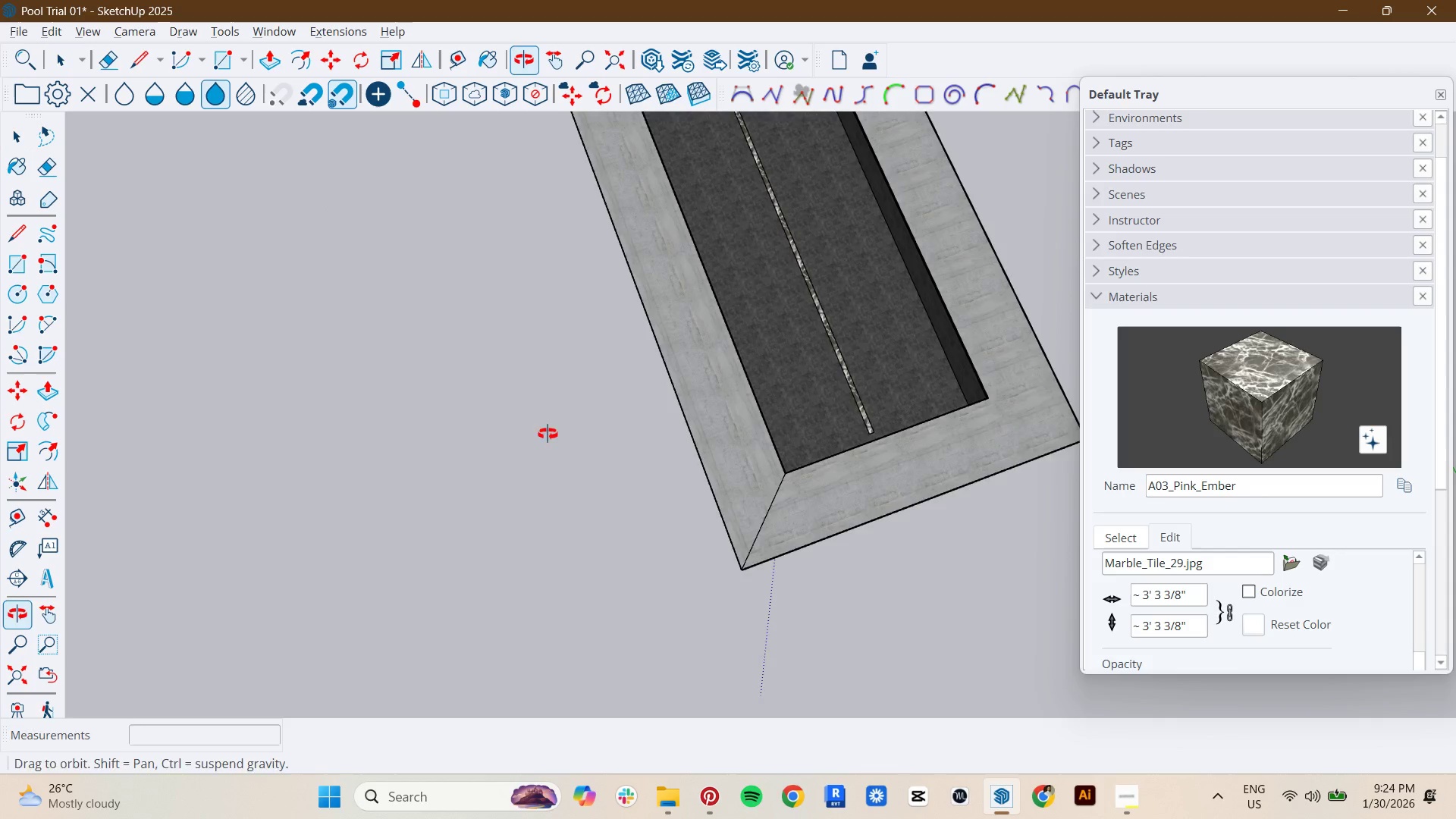 
key(Shift+ShiftLeft)
 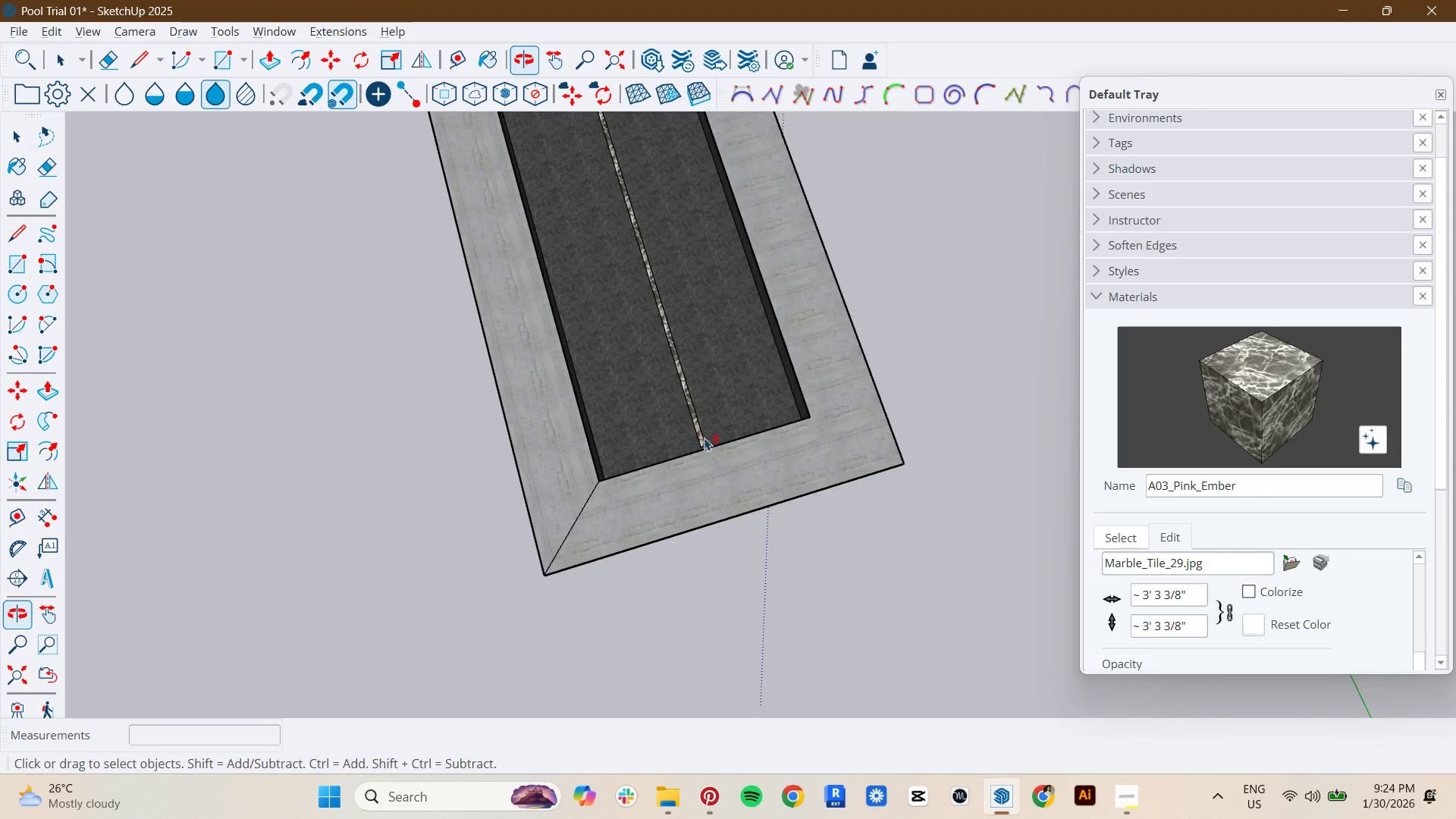 
key(L)
 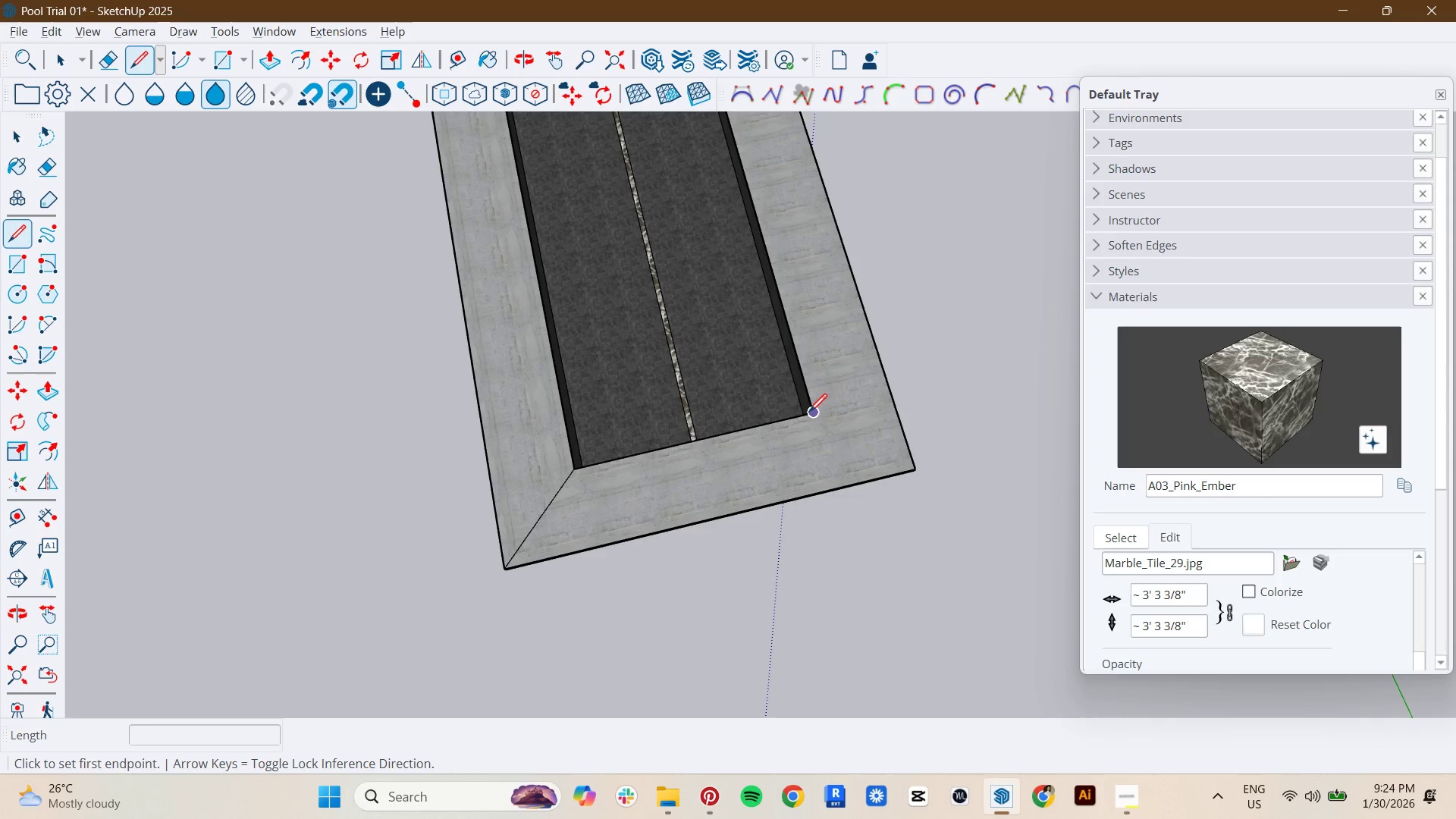 
scroll: coordinate [708, 399], scroll_direction: up, amount: 1.0
 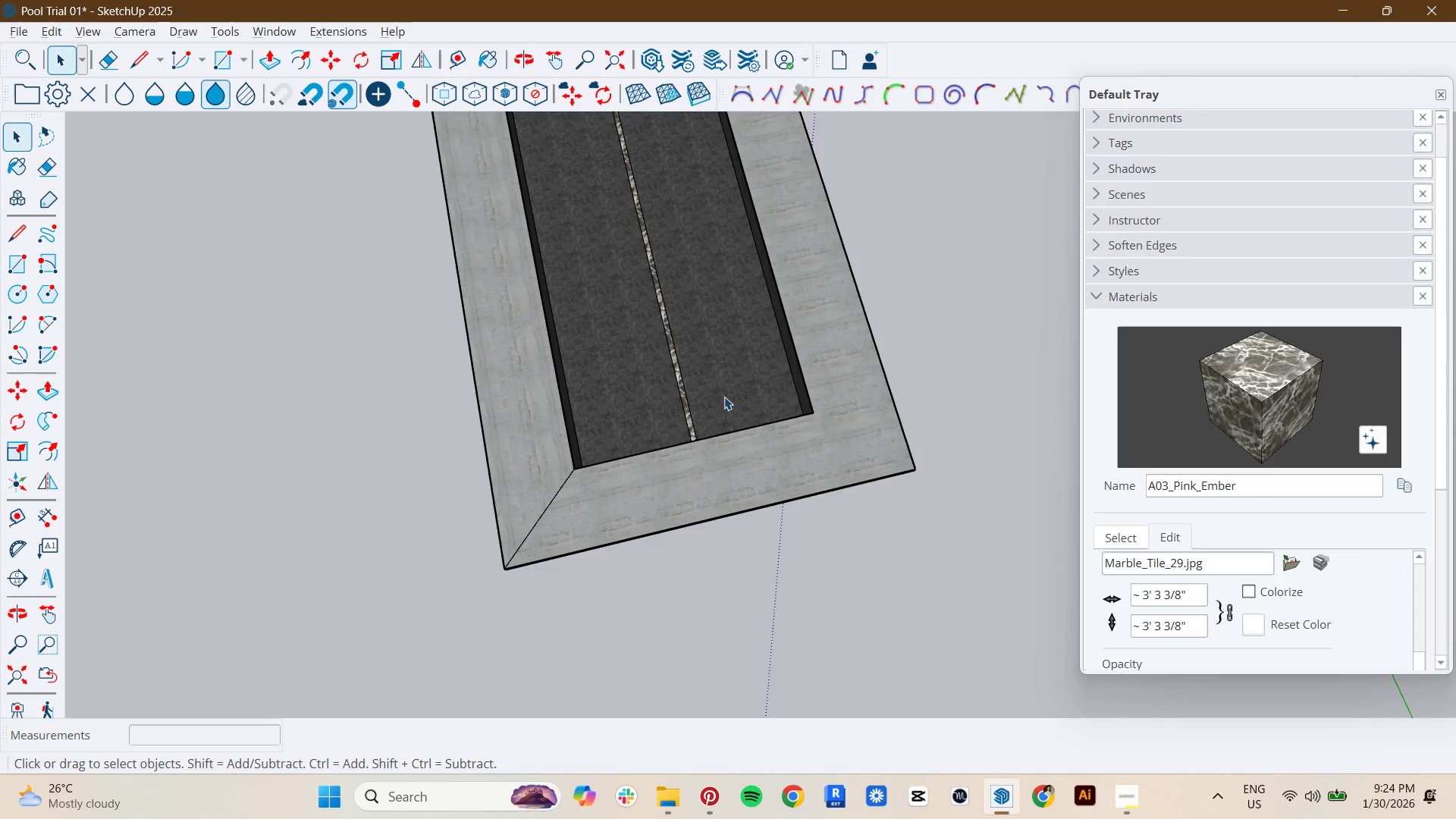 
left_click([795, 416])
 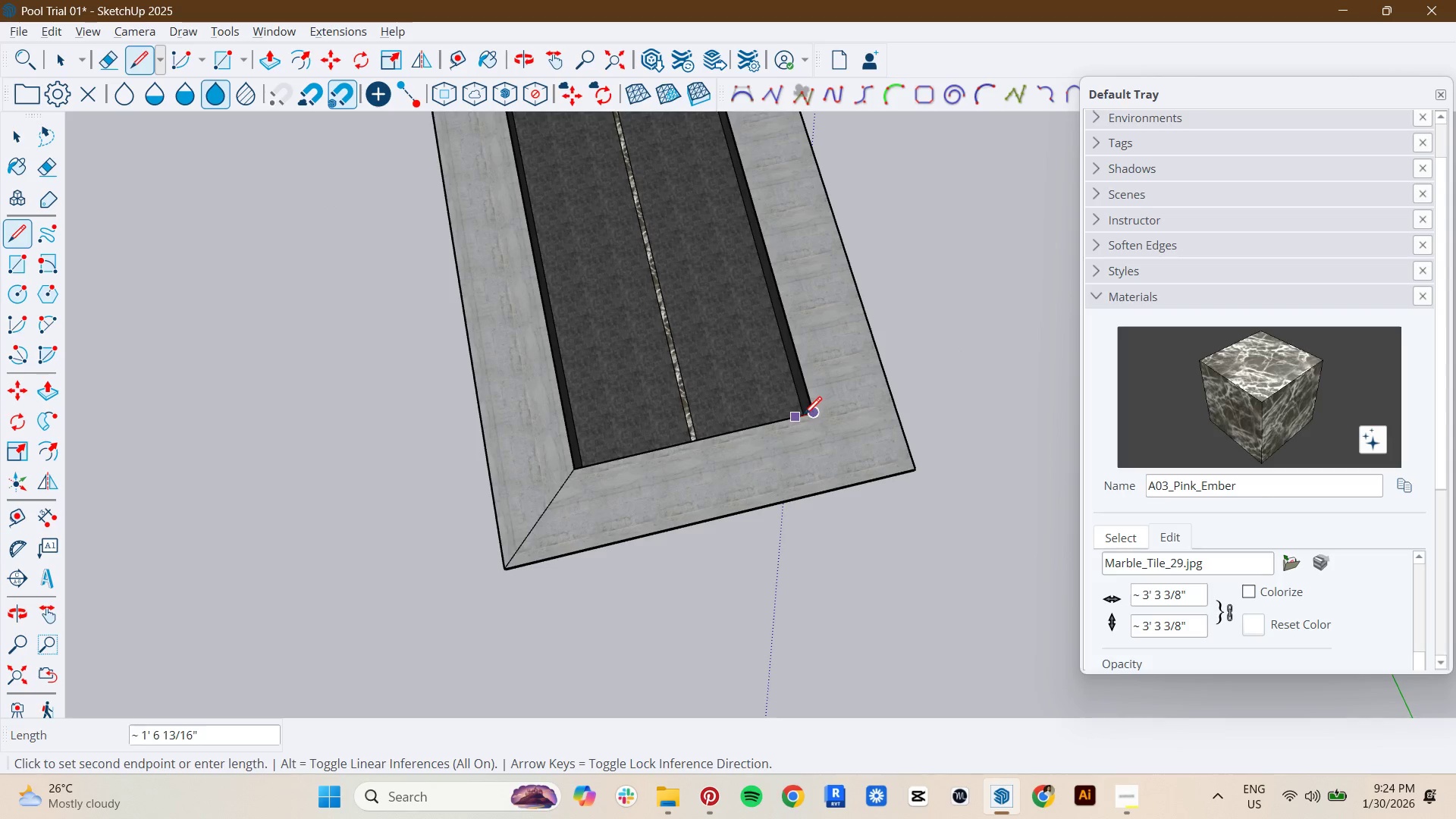 
key(Escape)
 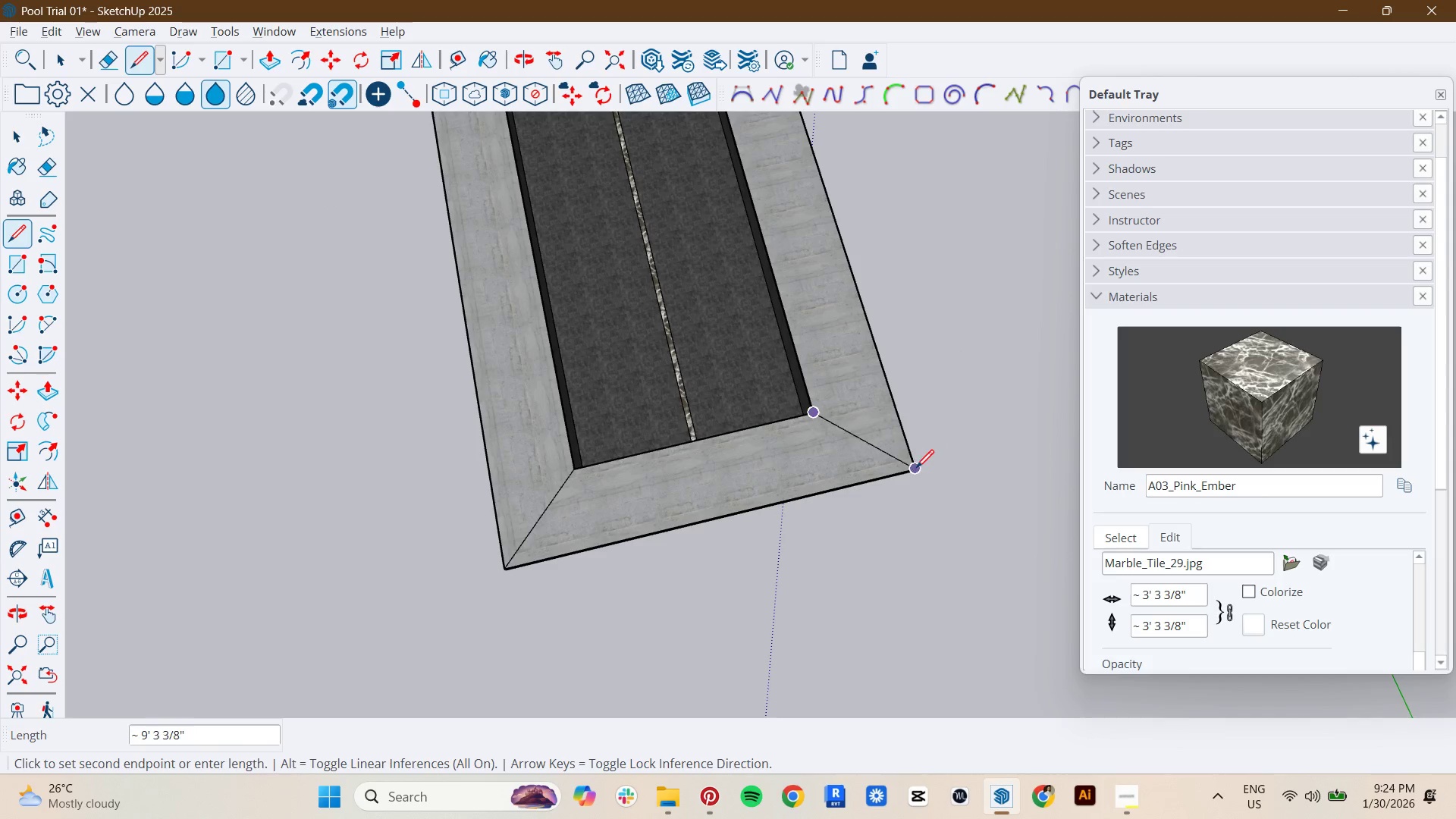 
key(Space)
 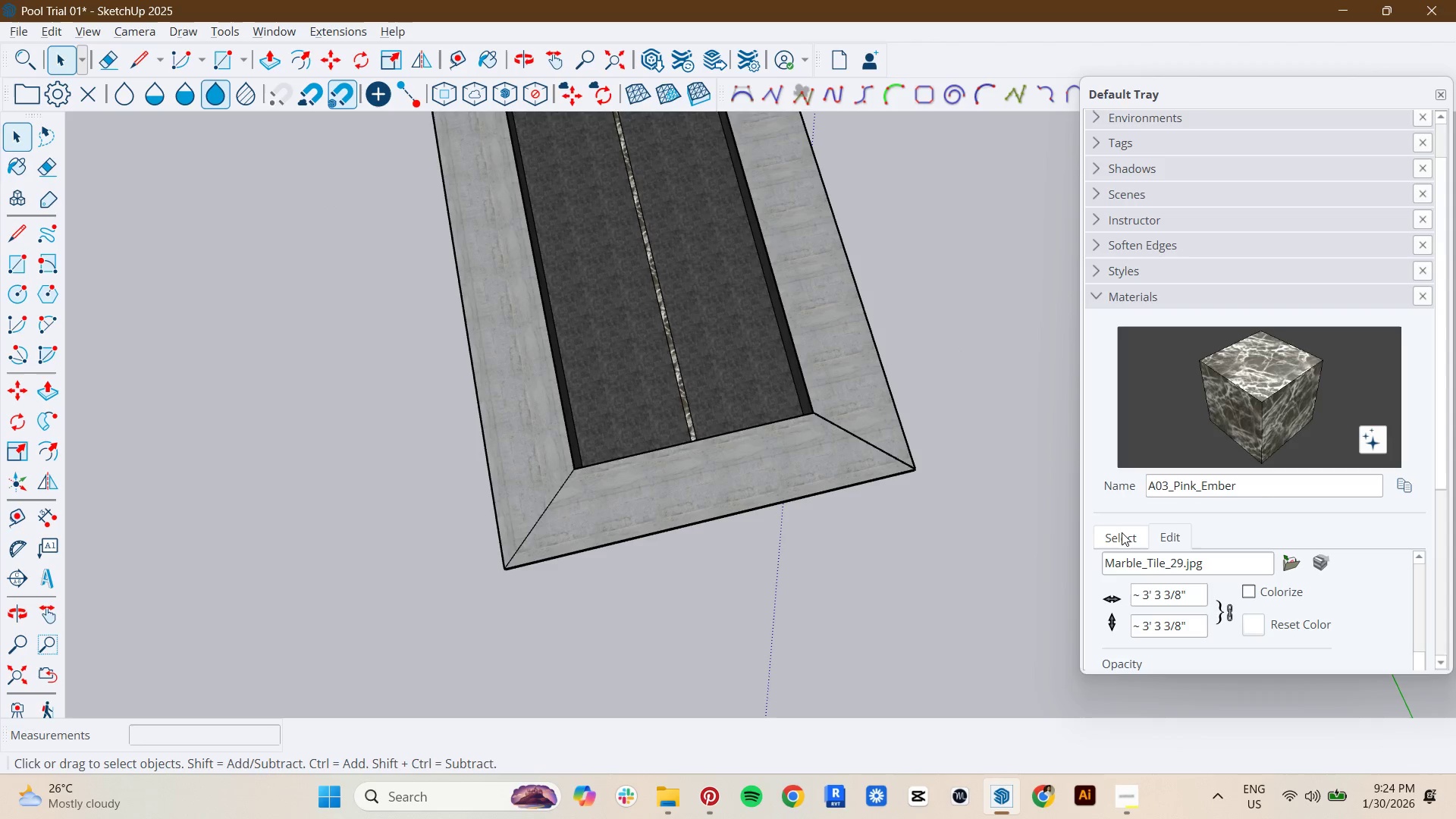 
left_click([1122, 532])
 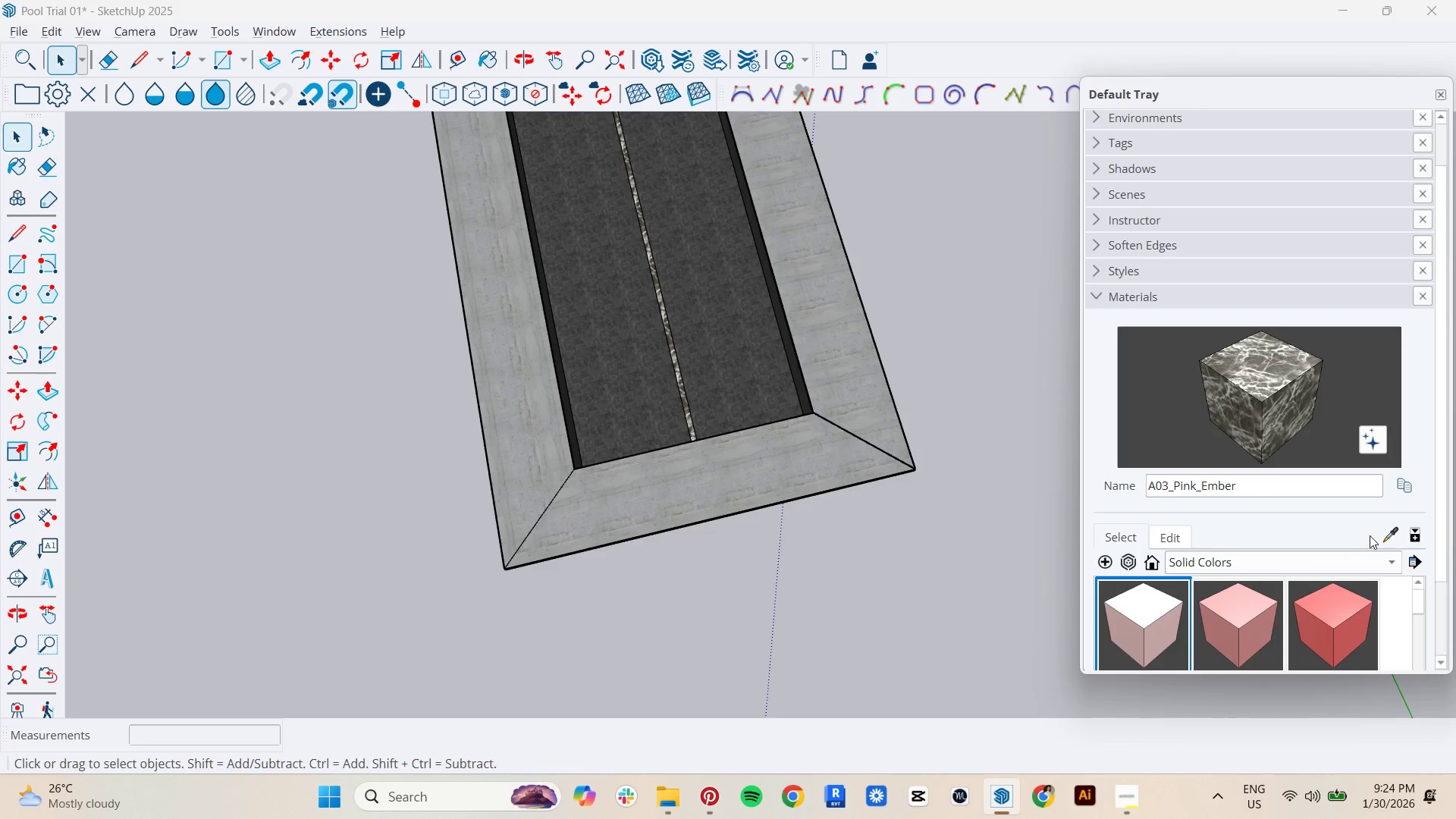 
left_click([1389, 532])
 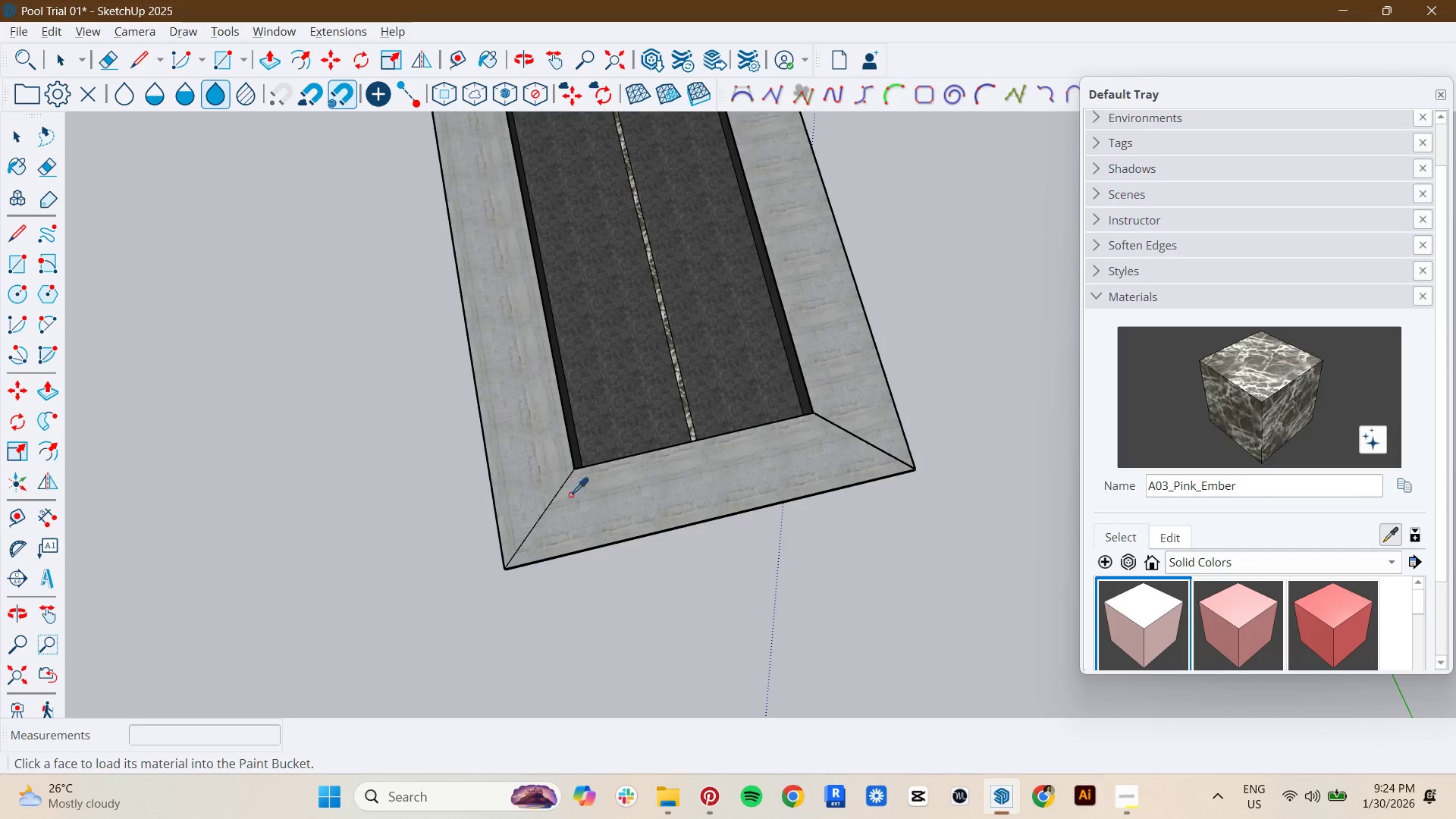 
left_click([535, 481])
 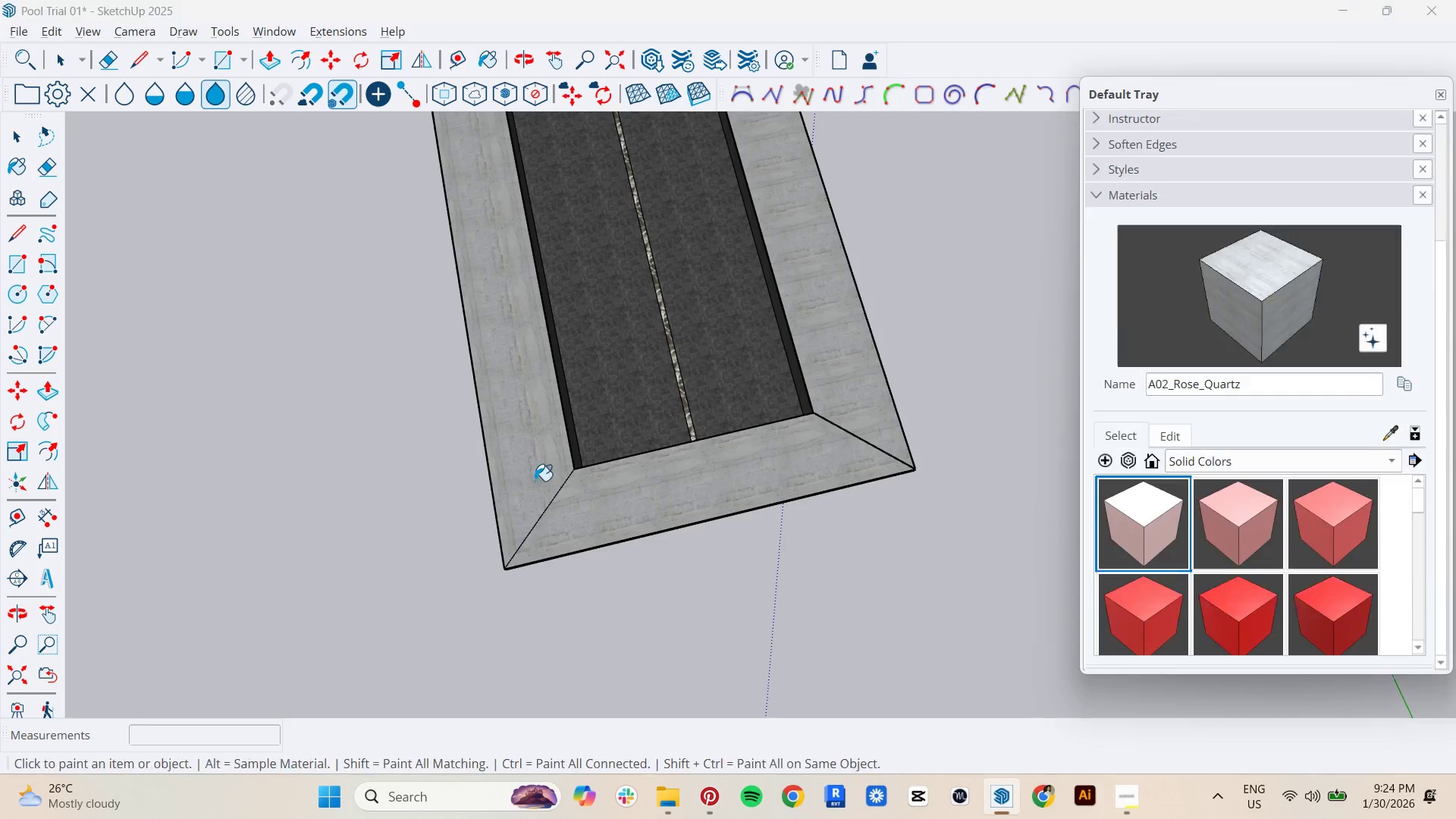 
key(Space)
 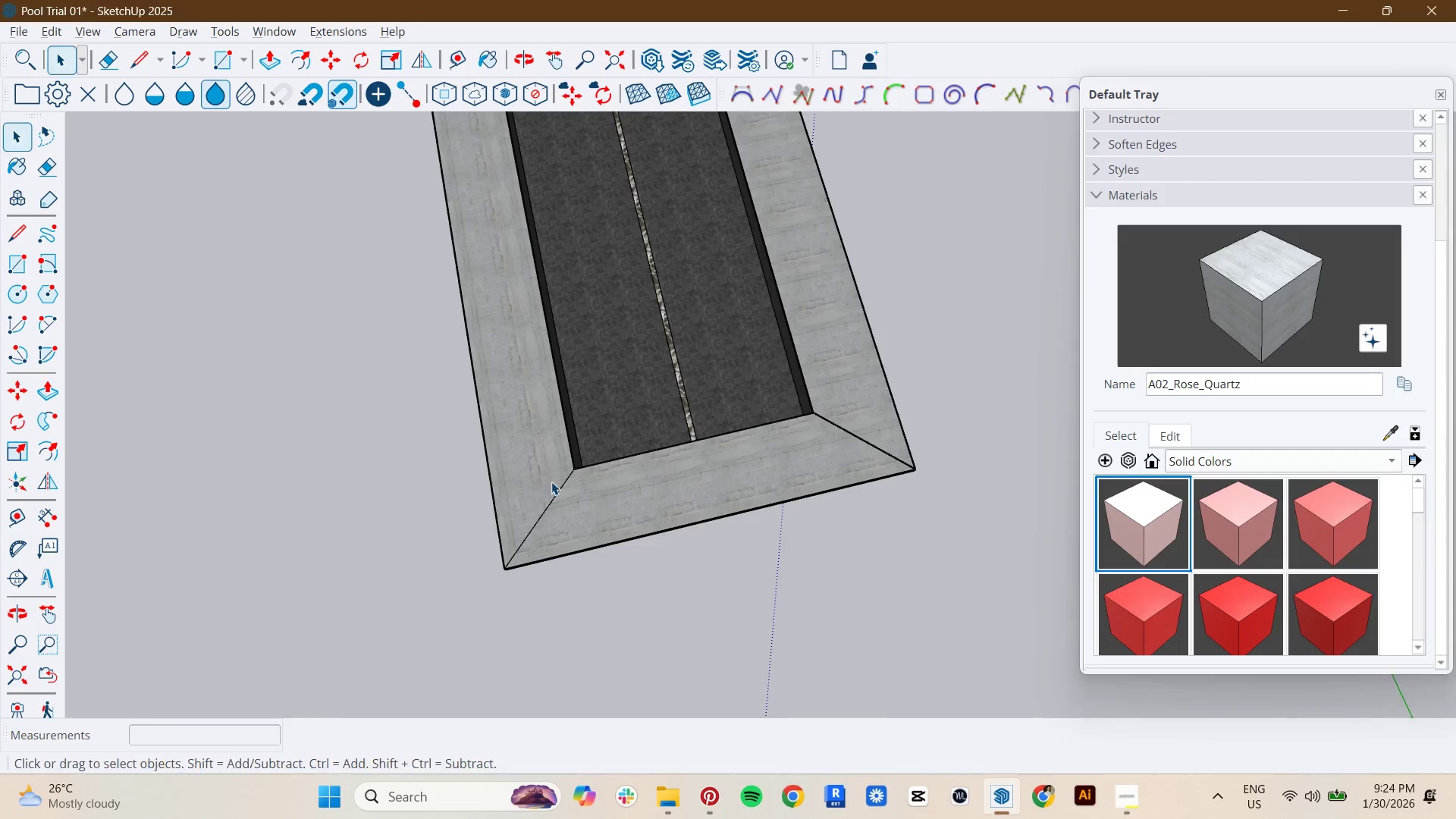 
hold_key(key=ShiftLeft, duration=0.98)
scroll: coordinate [551, 482], scroll_direction: down, amount: 3.0
 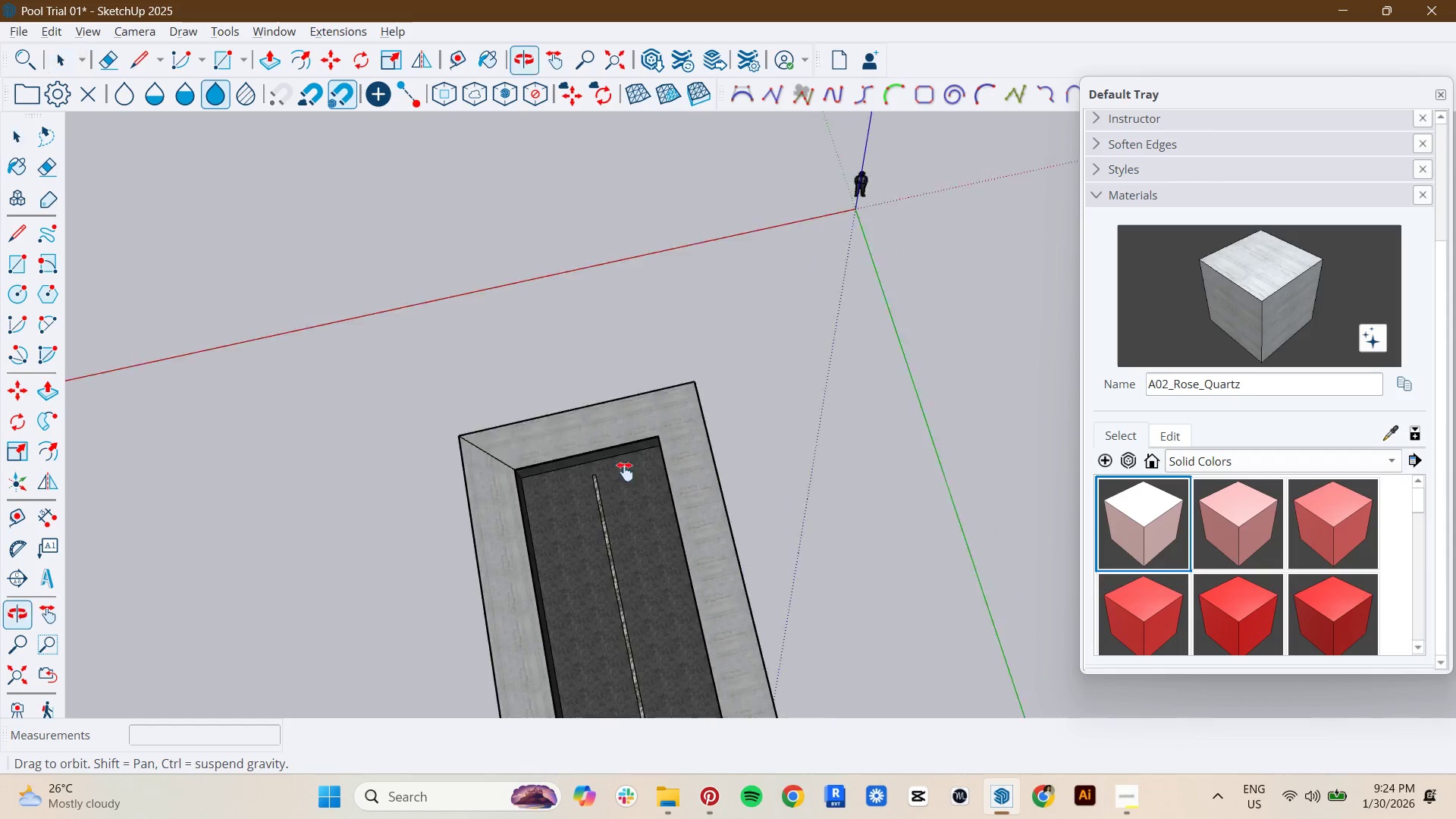 
key(L)
 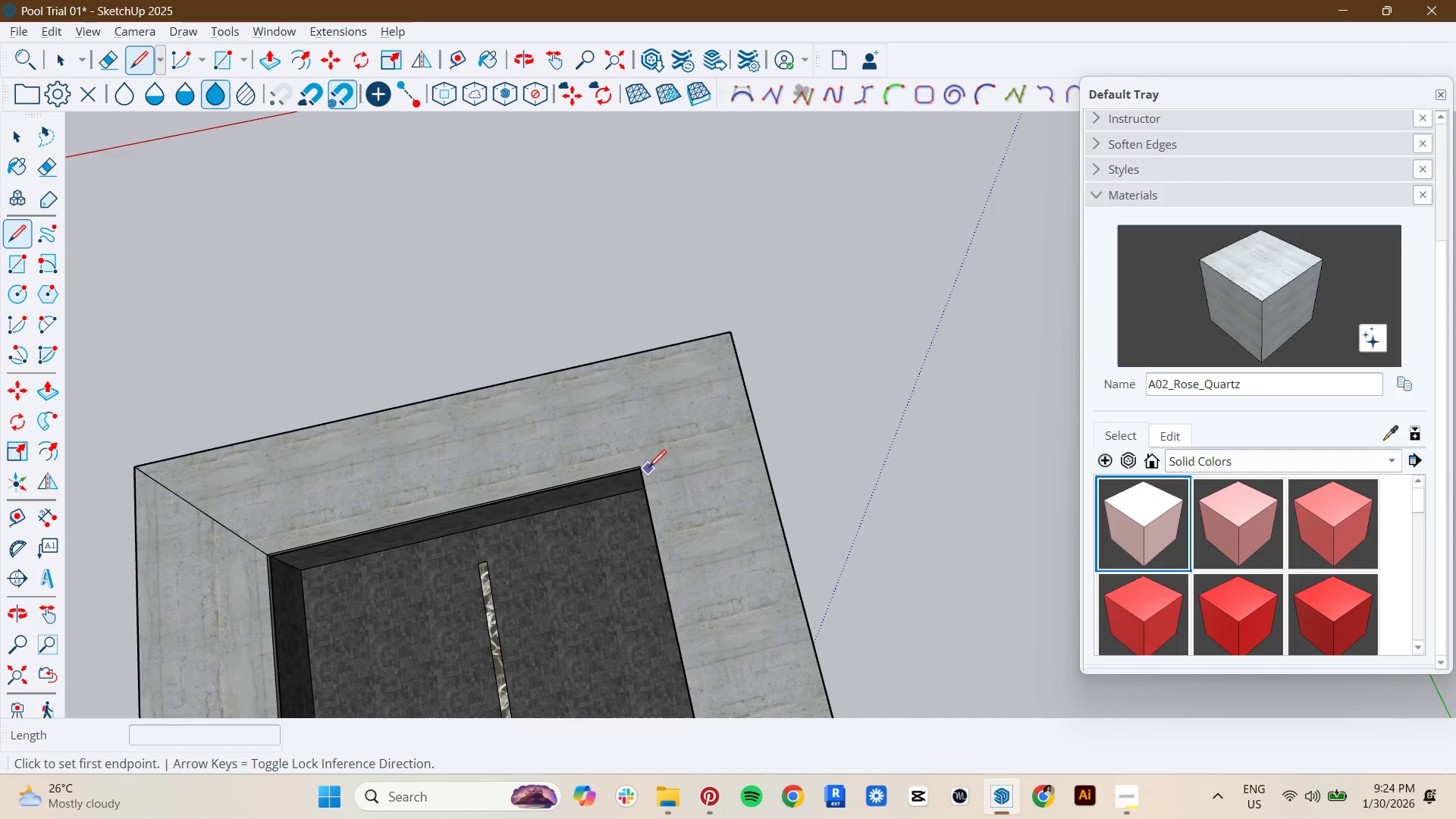 
scroll: coordinate [722, 507], scroll_direction: up, amount: 9.0
 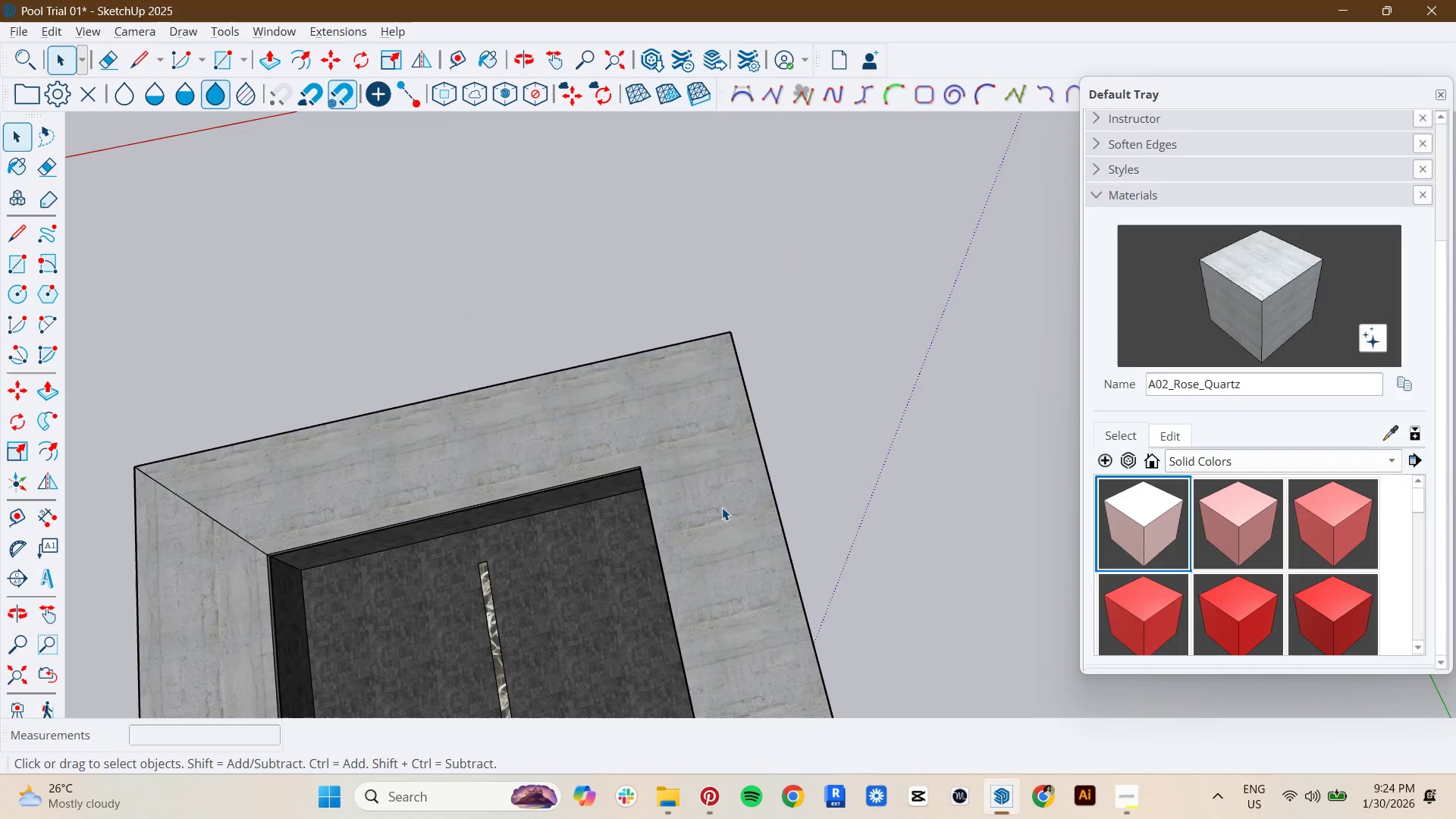 
key(Escape)
 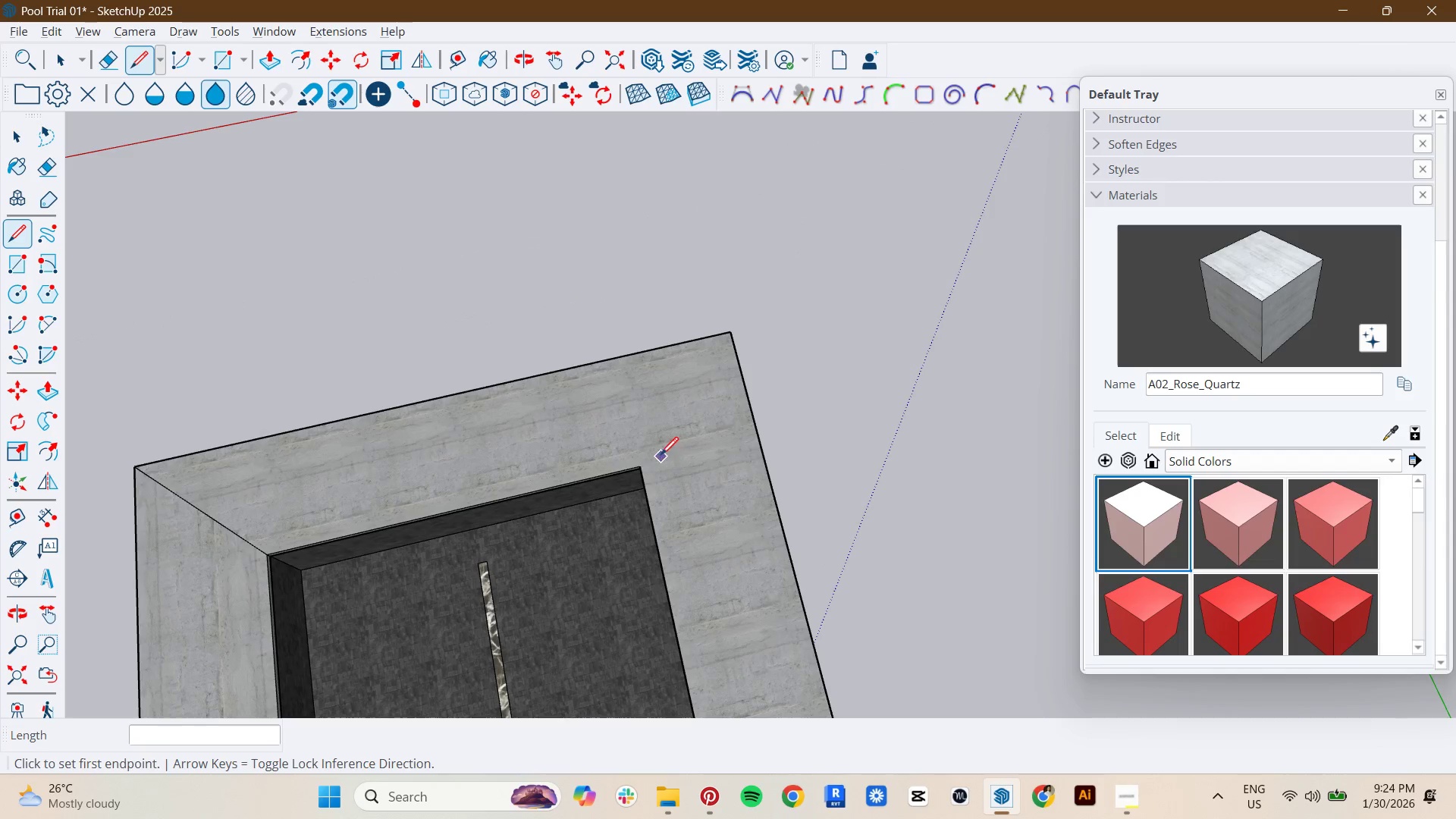 
key(Escape)
 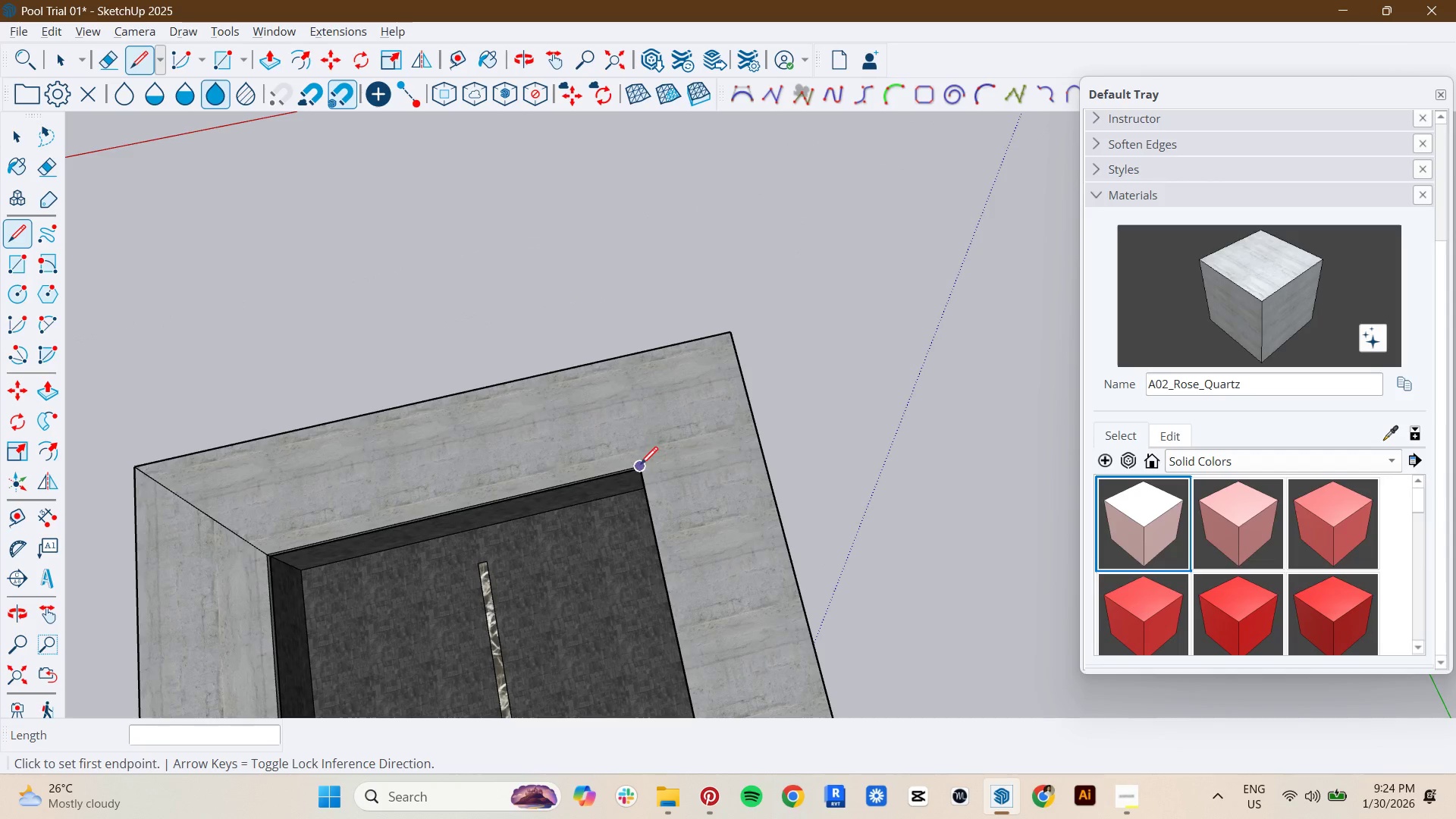 
left_click([640, 466])
 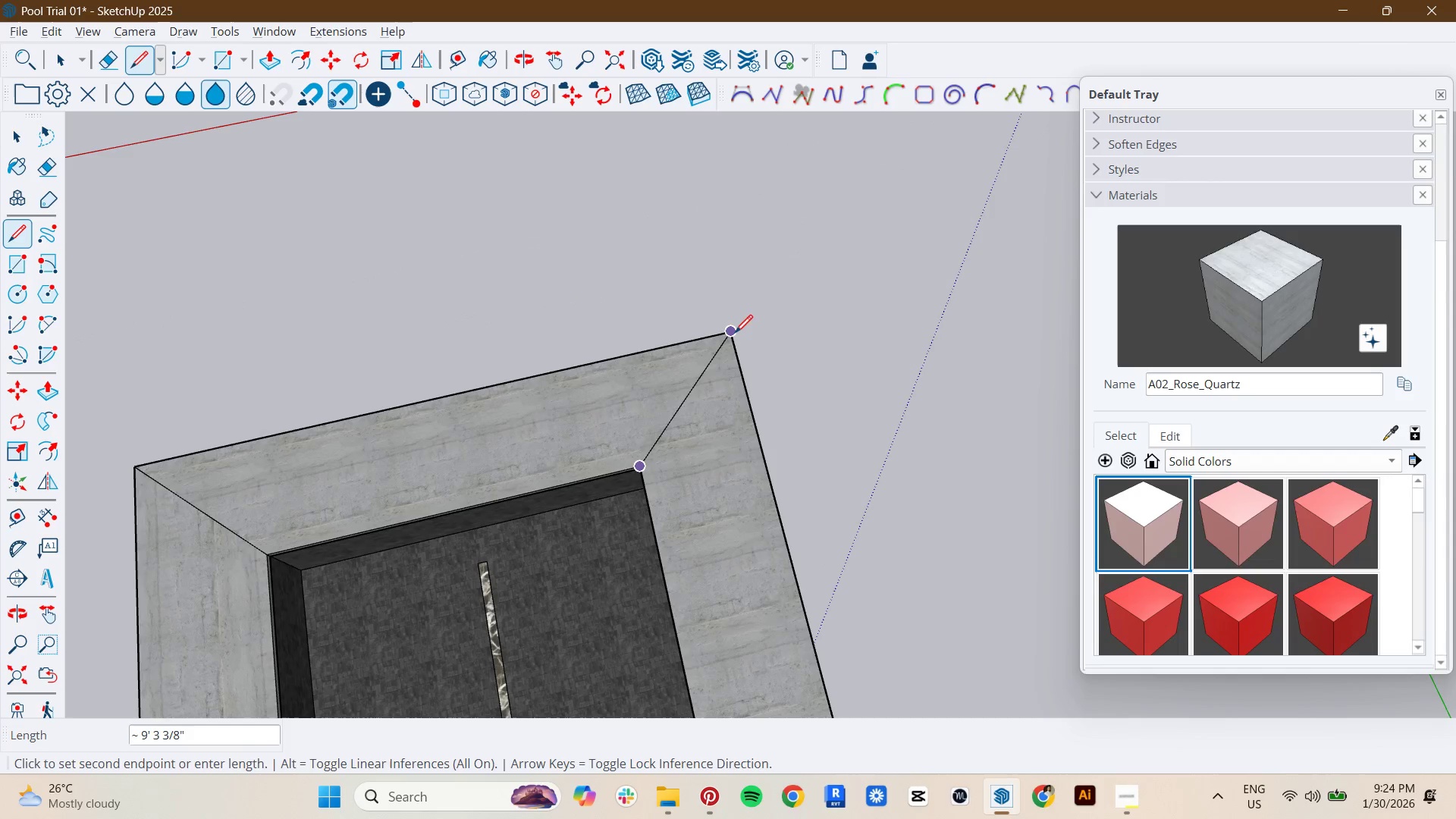 
left_click([735, 334])
 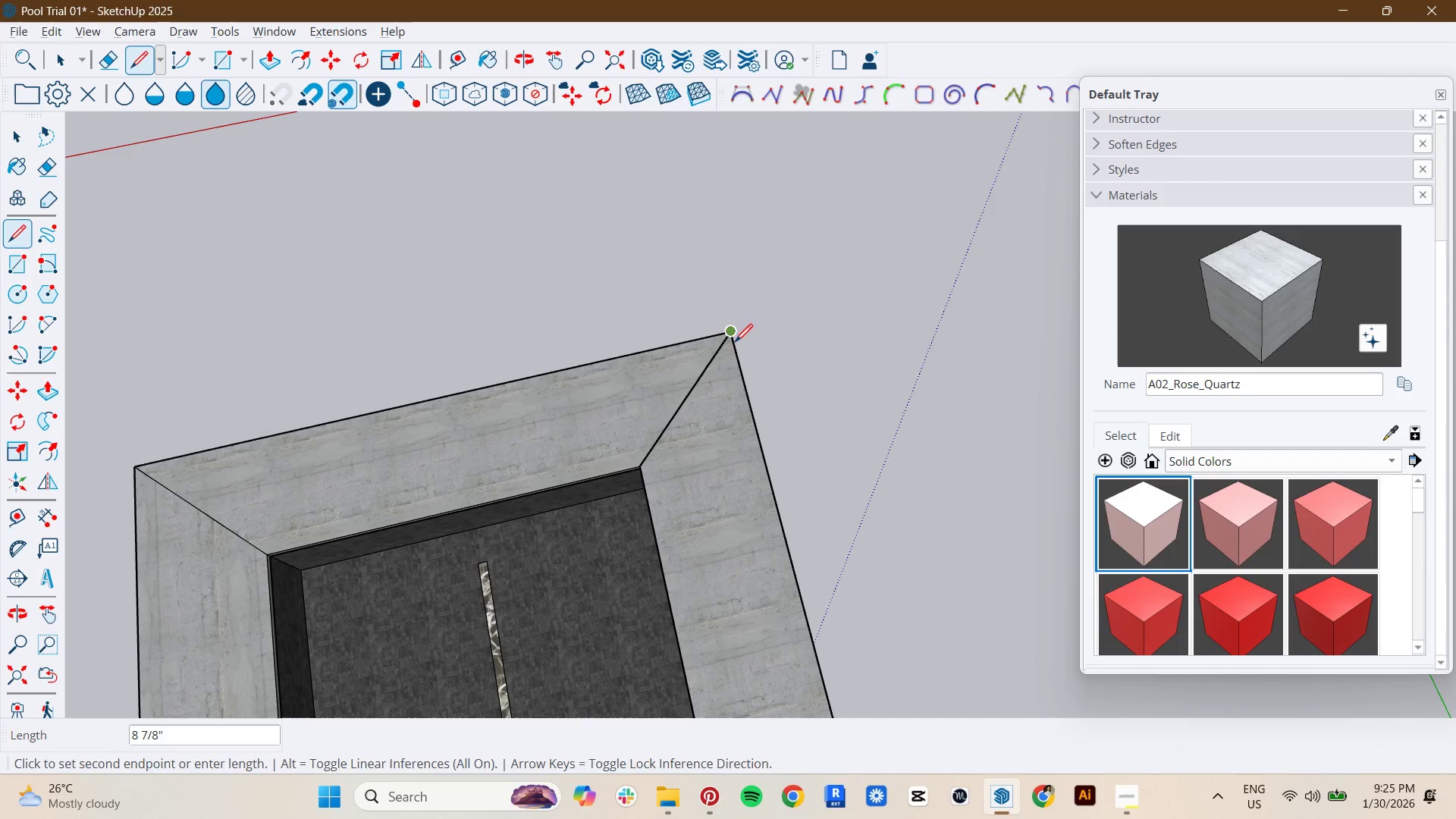 
key(Space)
 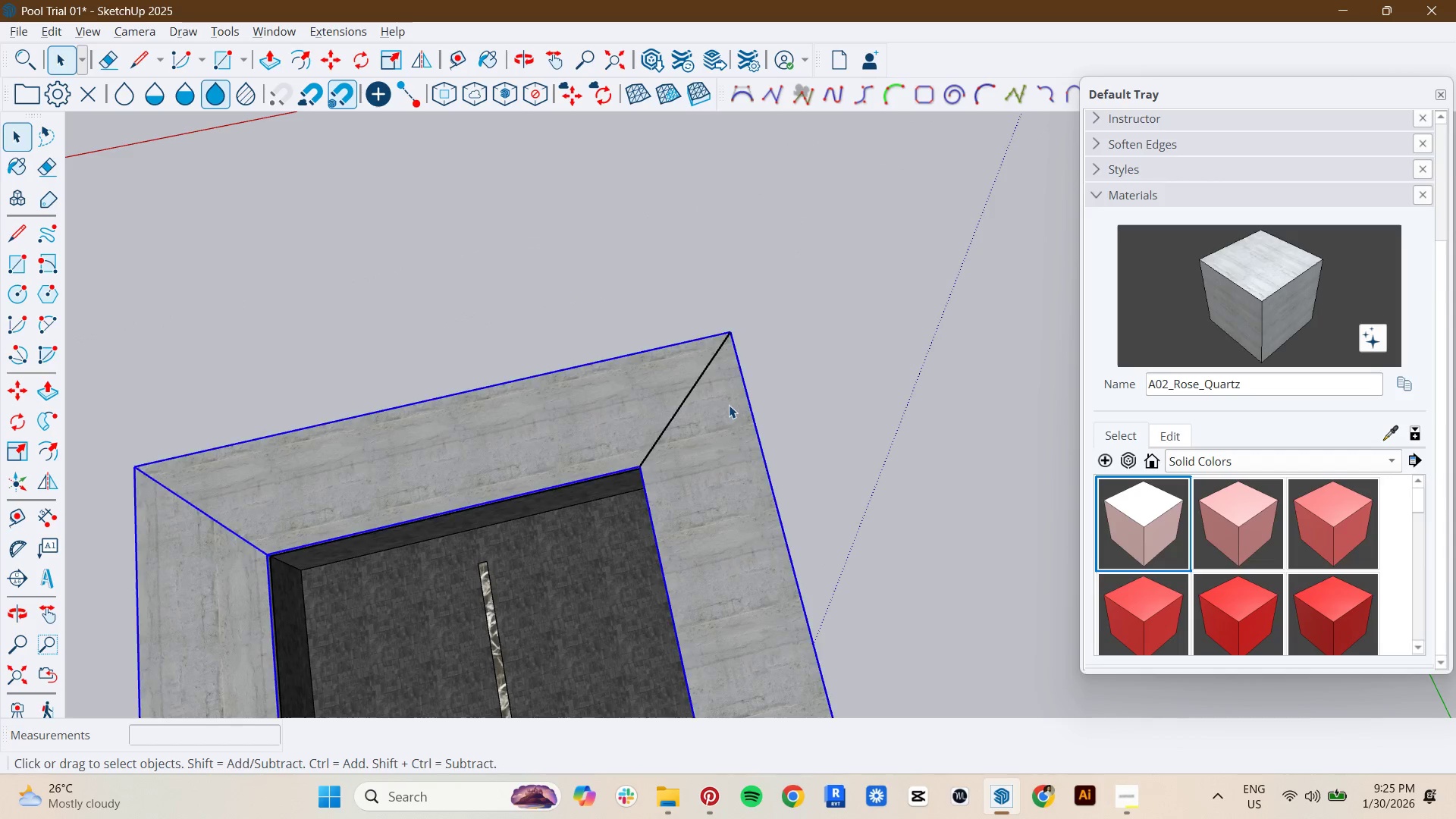 
key(B)
 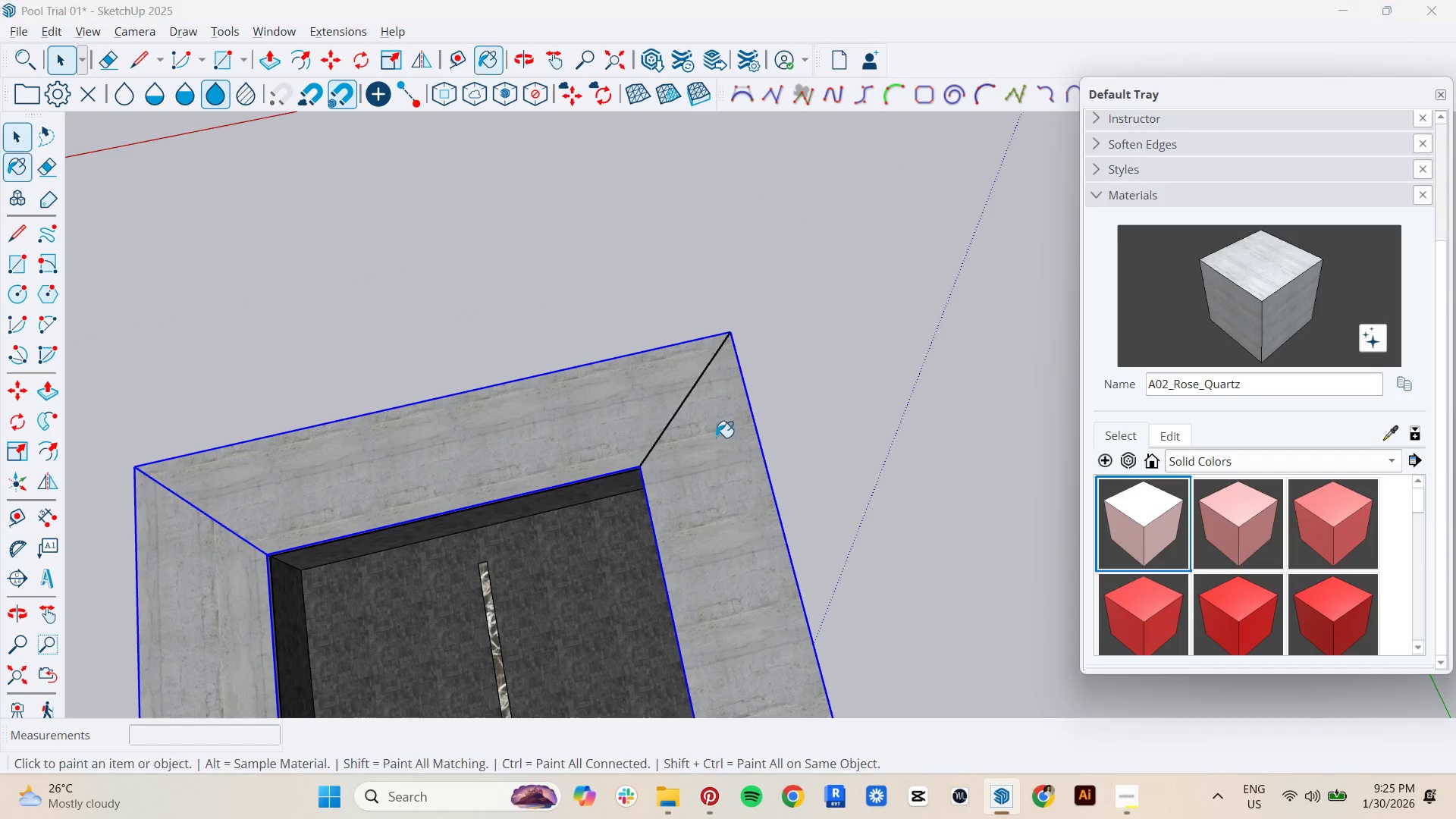 
triple_click([714, 438])
 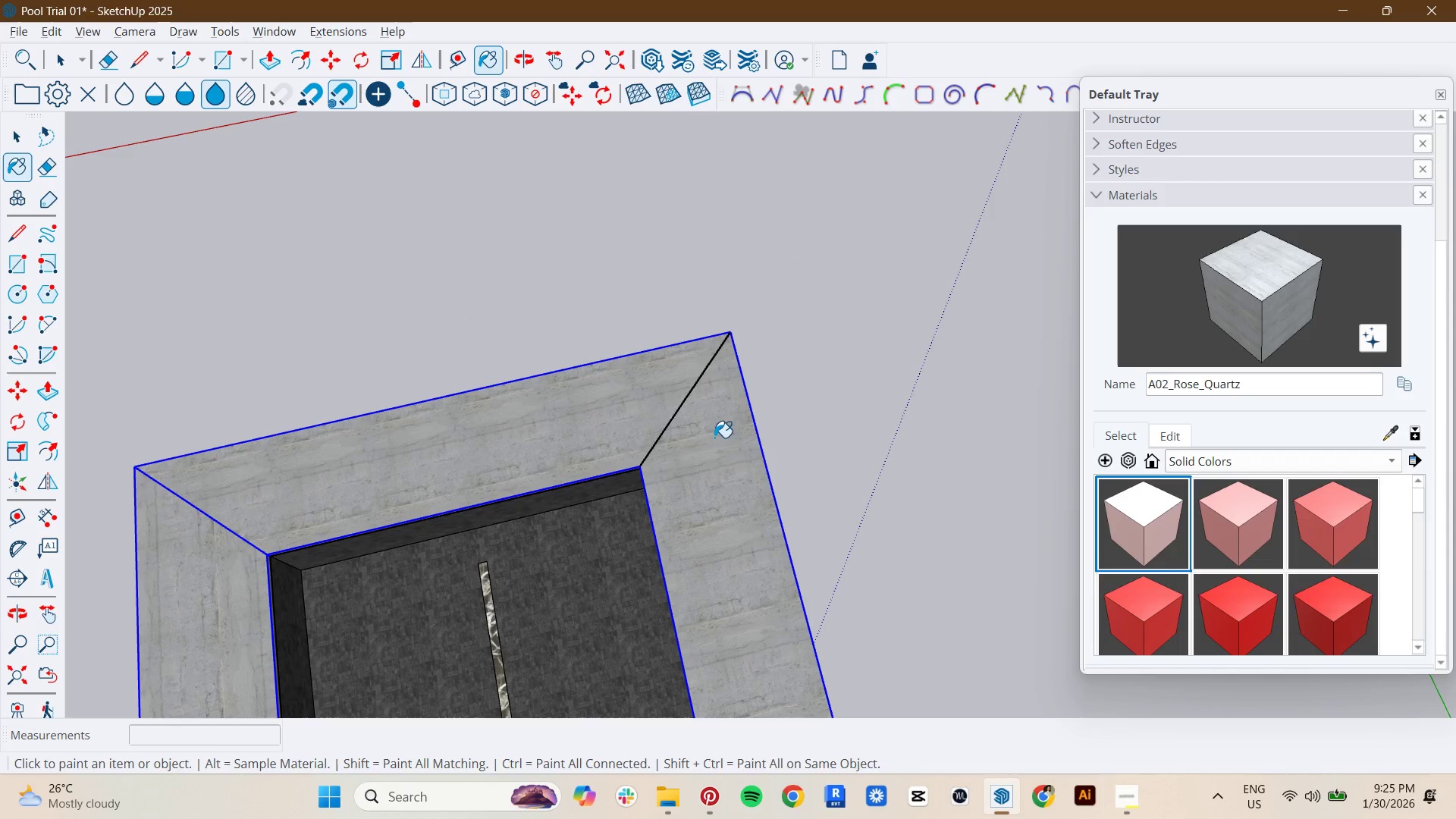 
key(Space)
 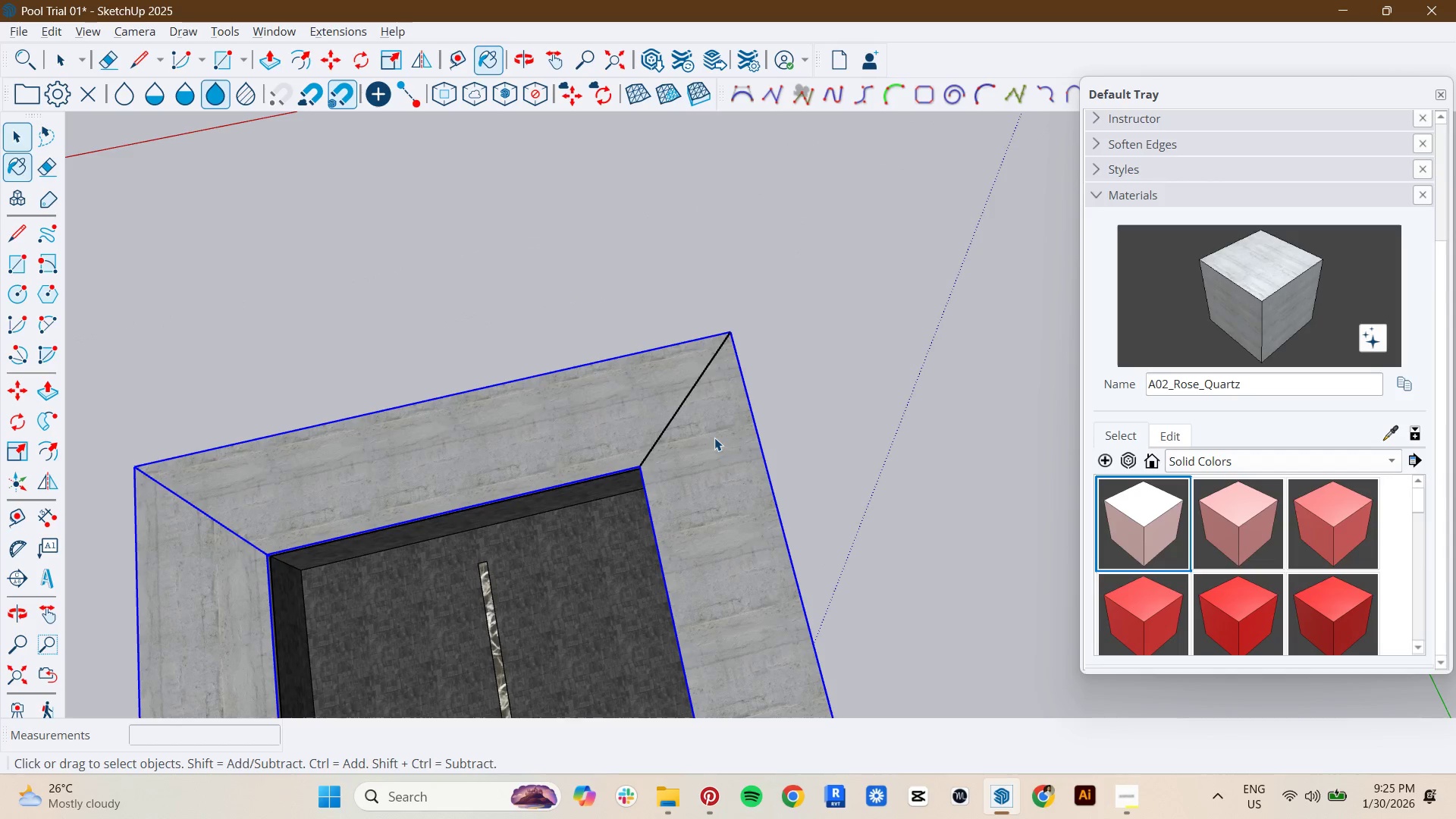 
key(Control+ControlLeft)
 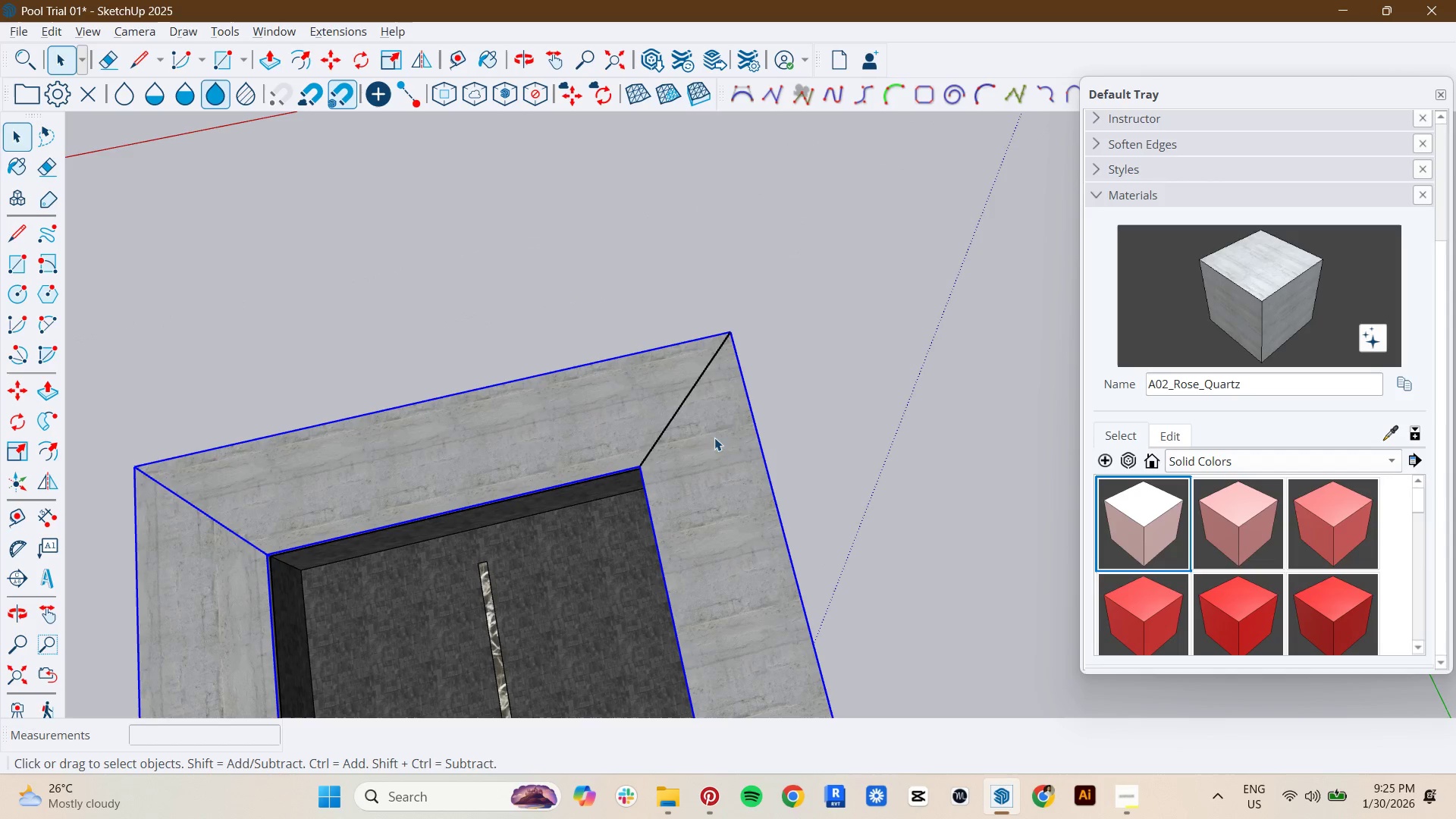 
key(Control+Z)
 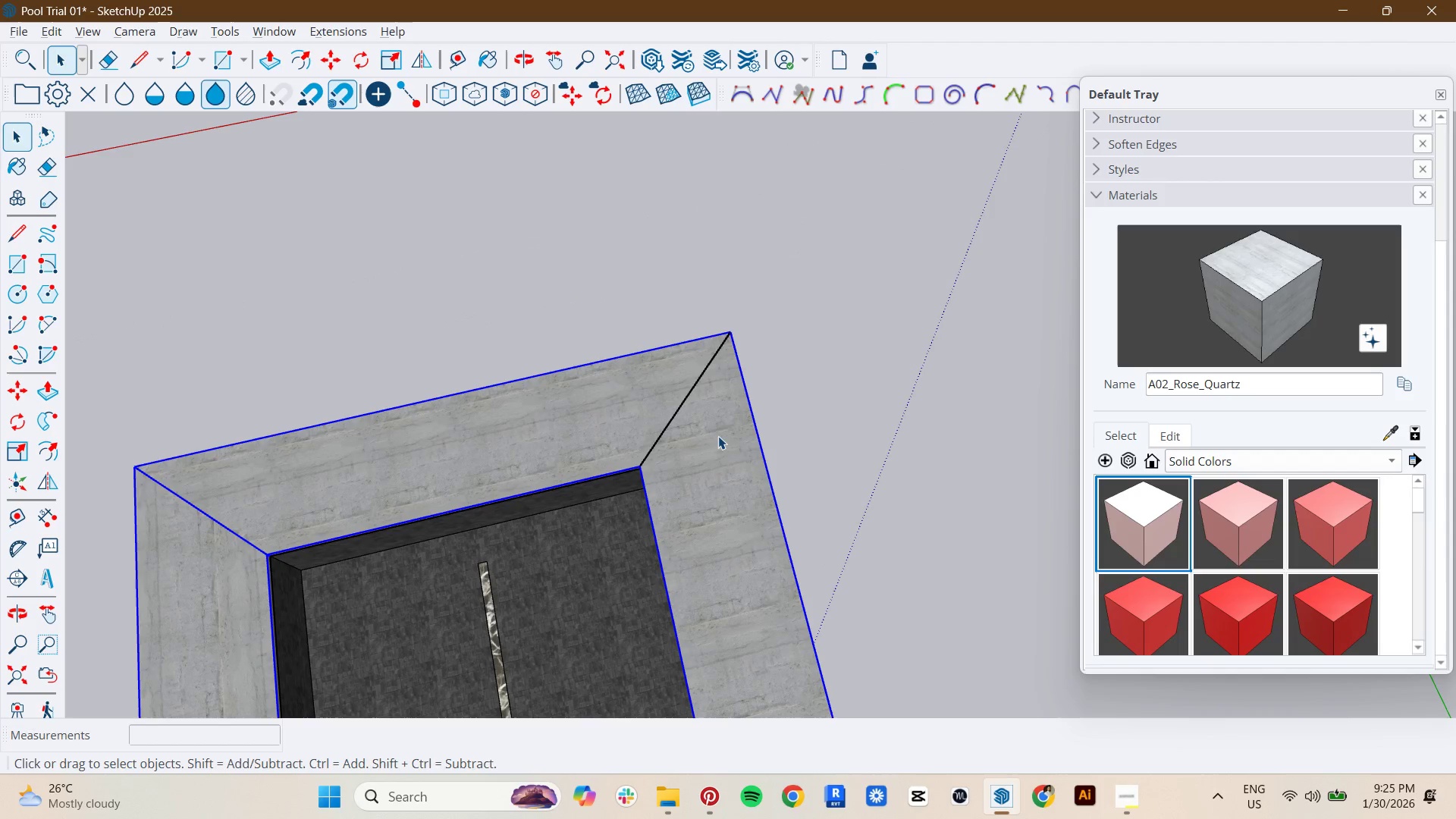 
key(Control+ControlLeft)
 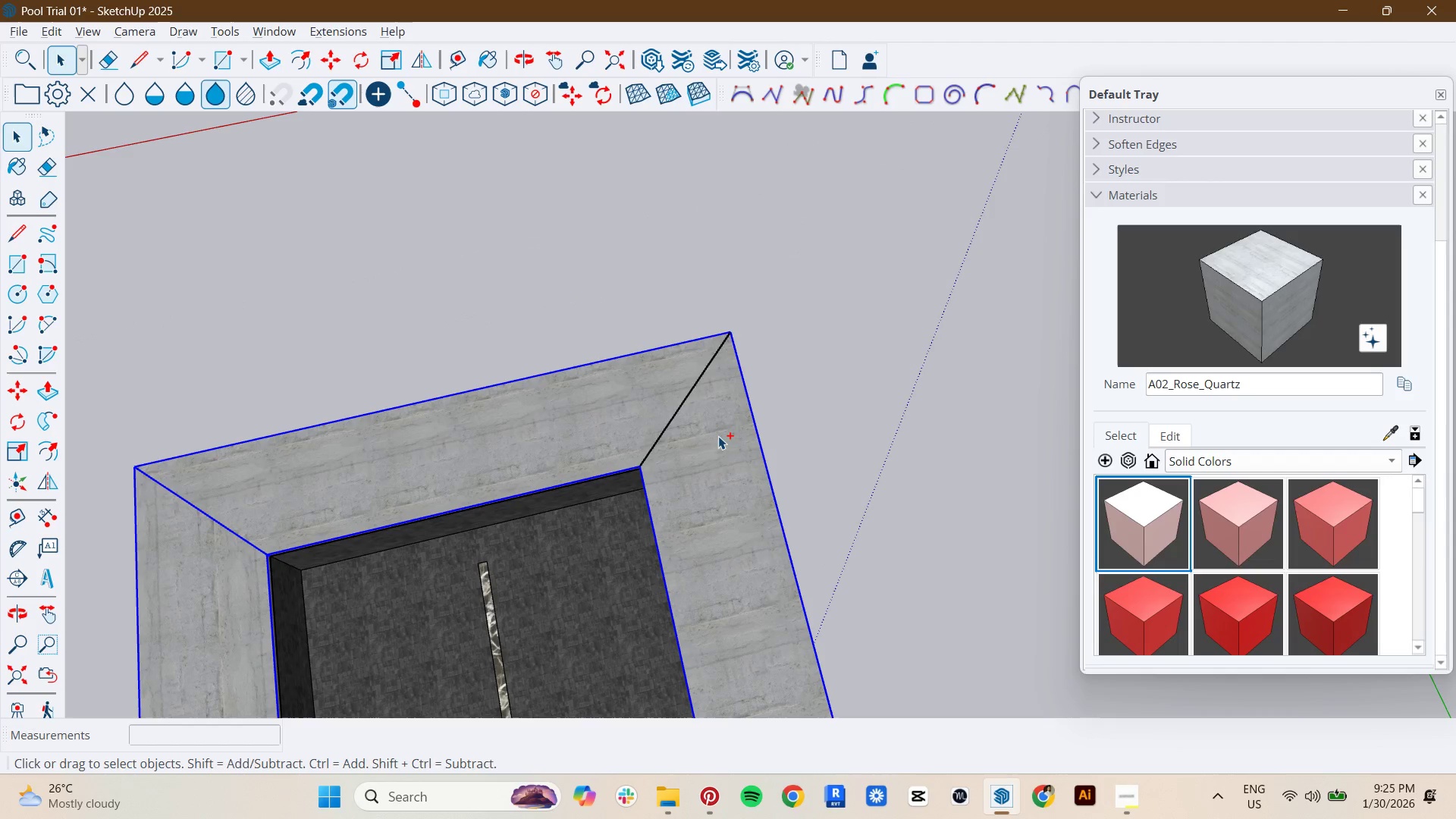 
key(Control+Z)
 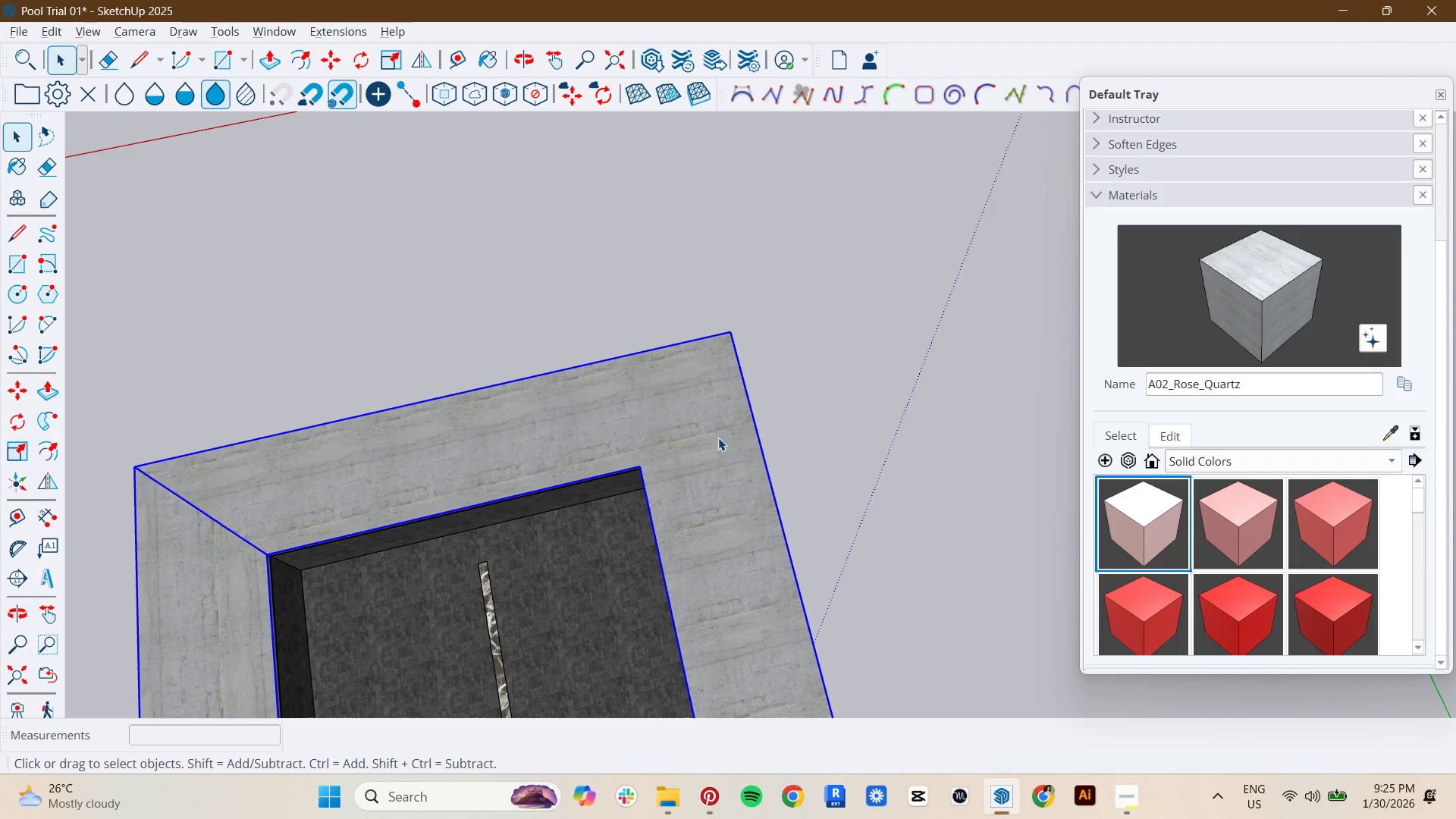 
left_click([718, 438])
 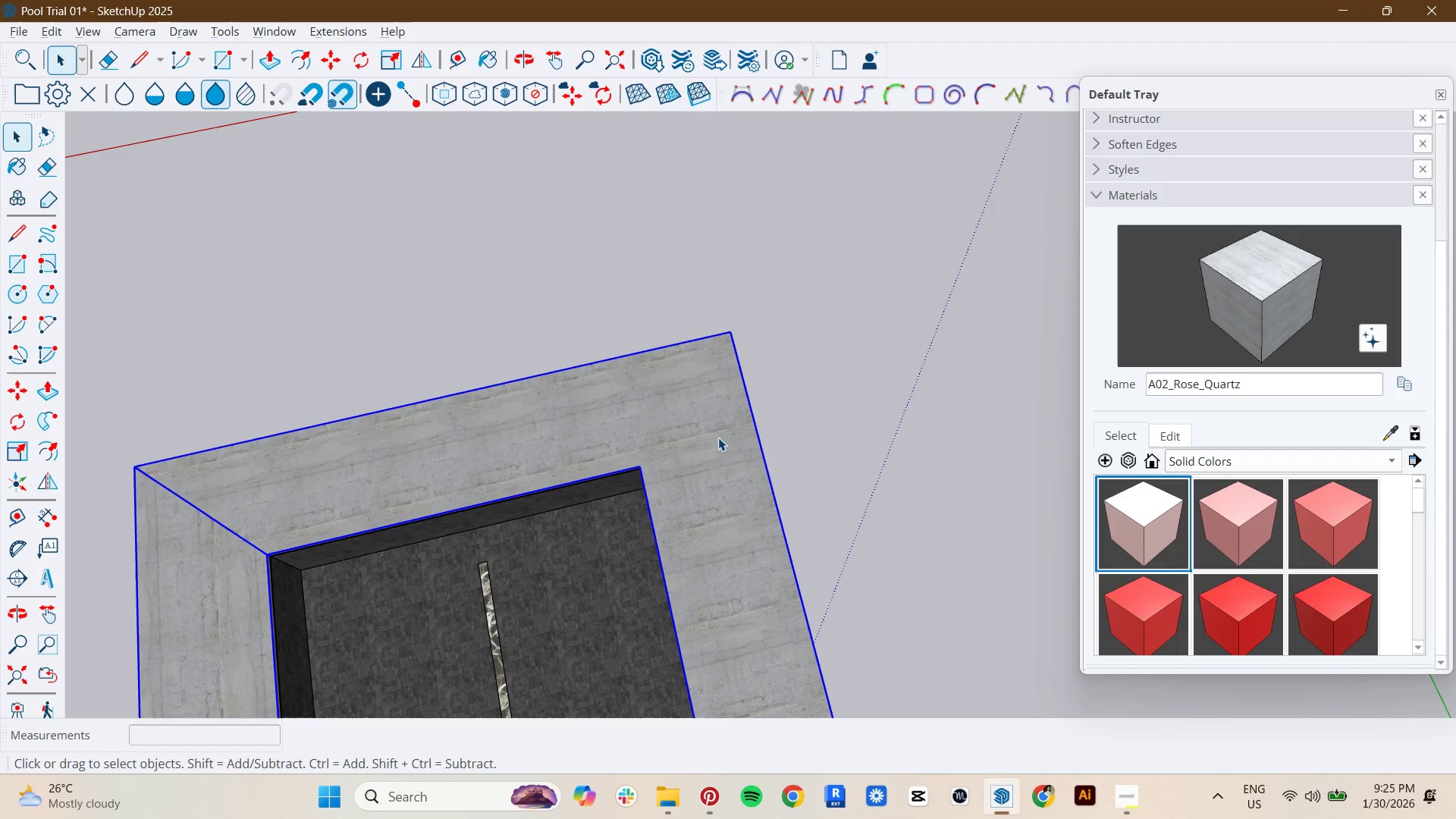 
key(Space)
 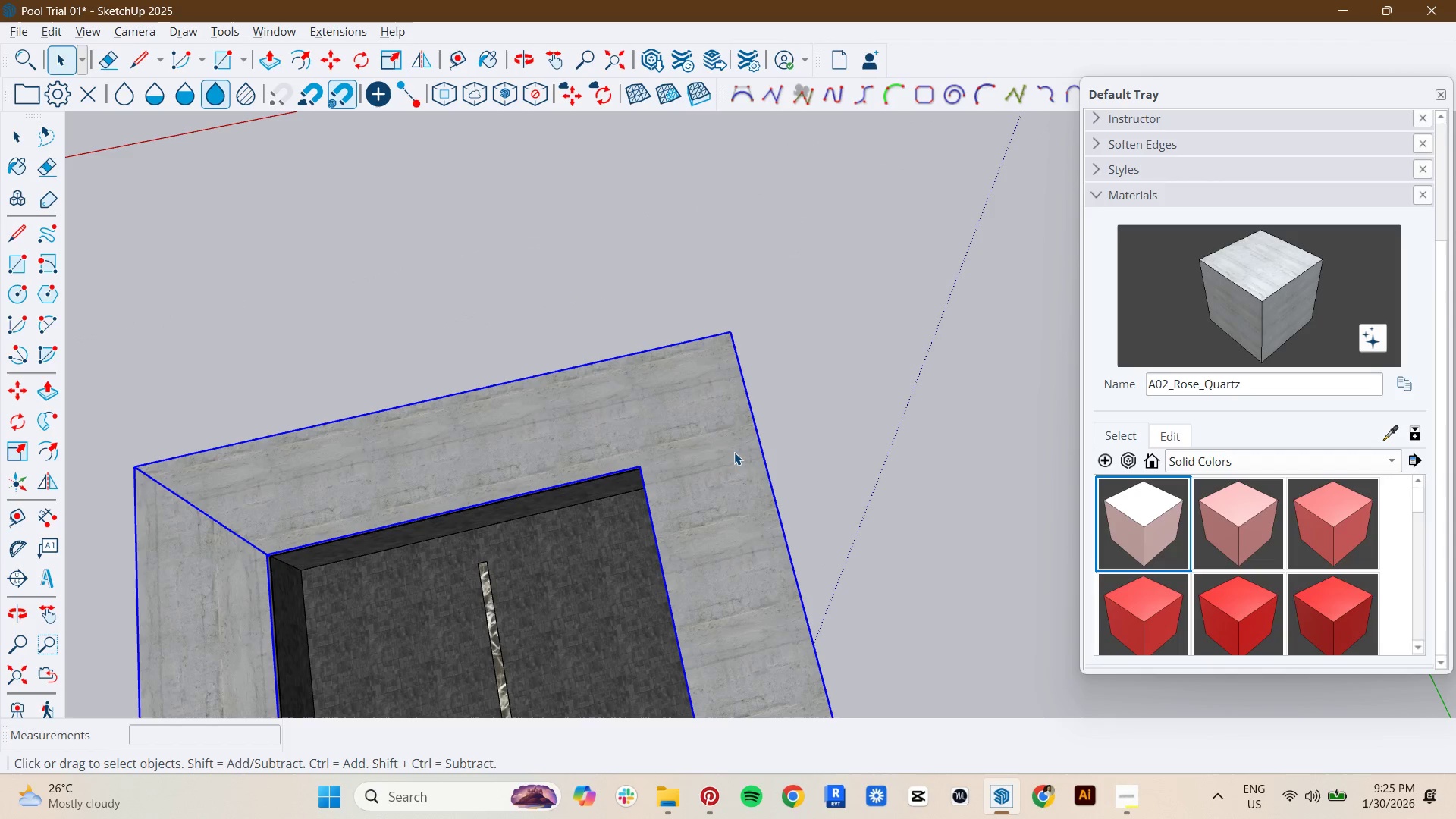 
double_click([733, 452])
 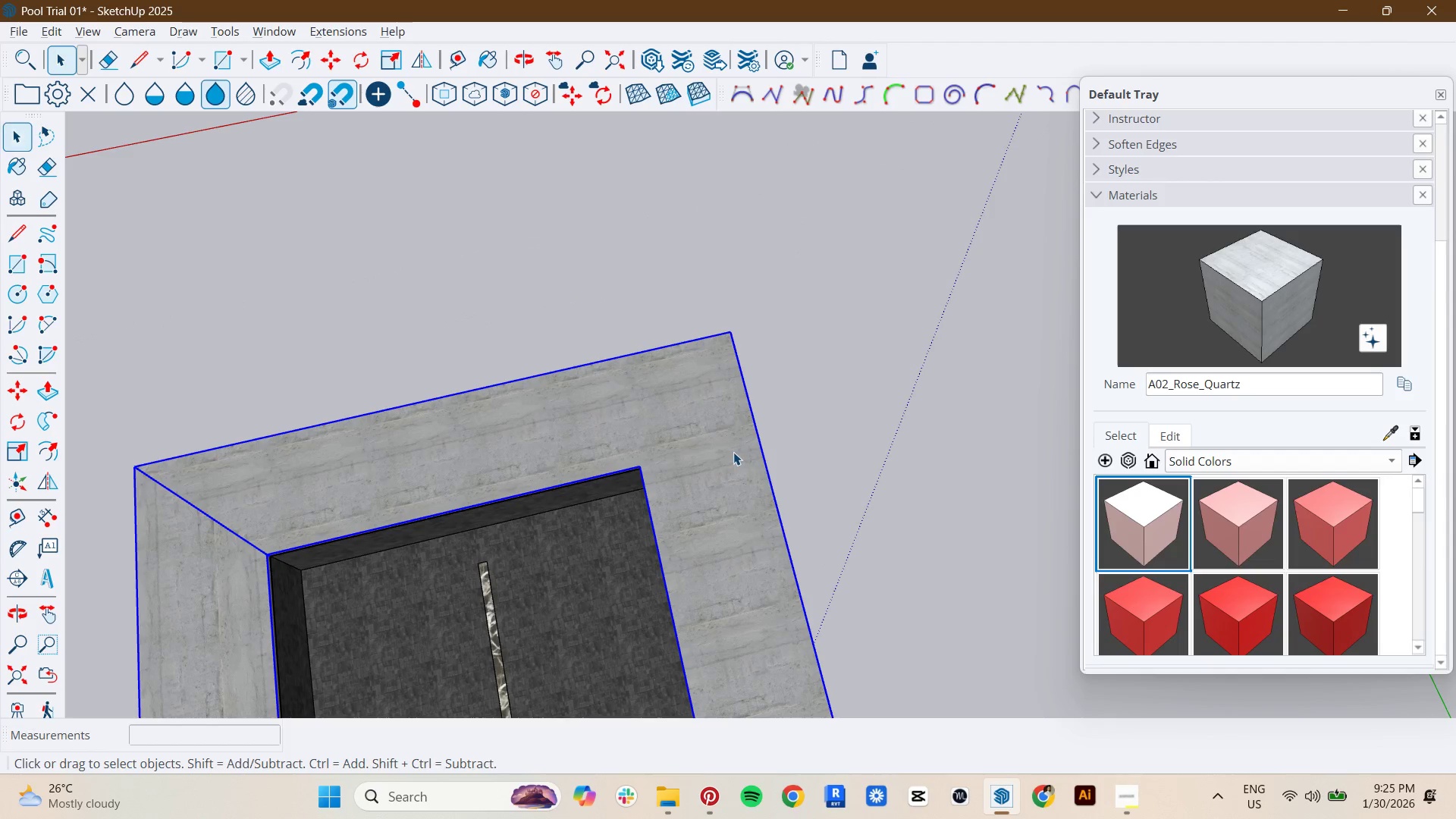 
triple_click([733, 452])
 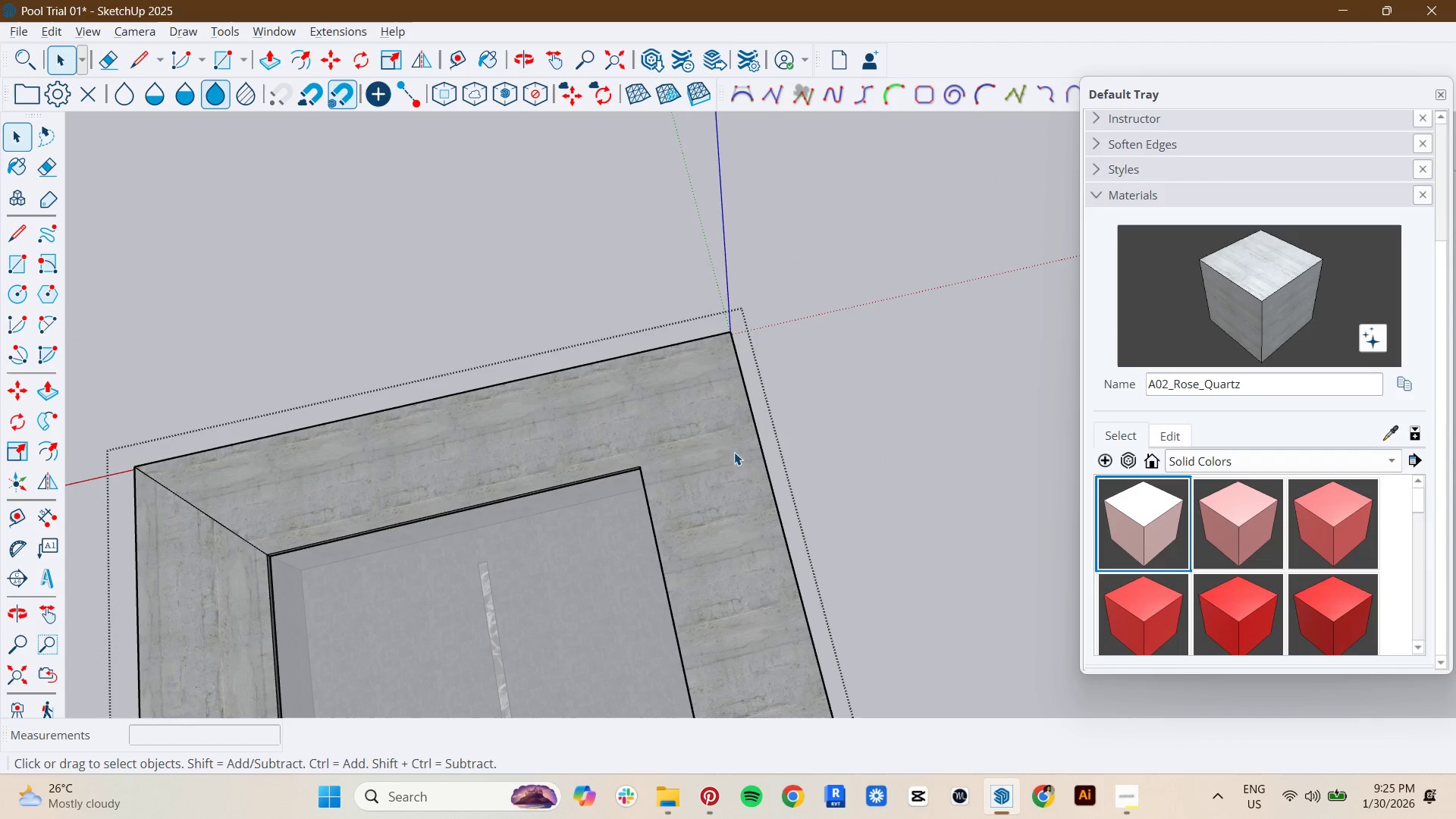 
triple_click([736, 455])
 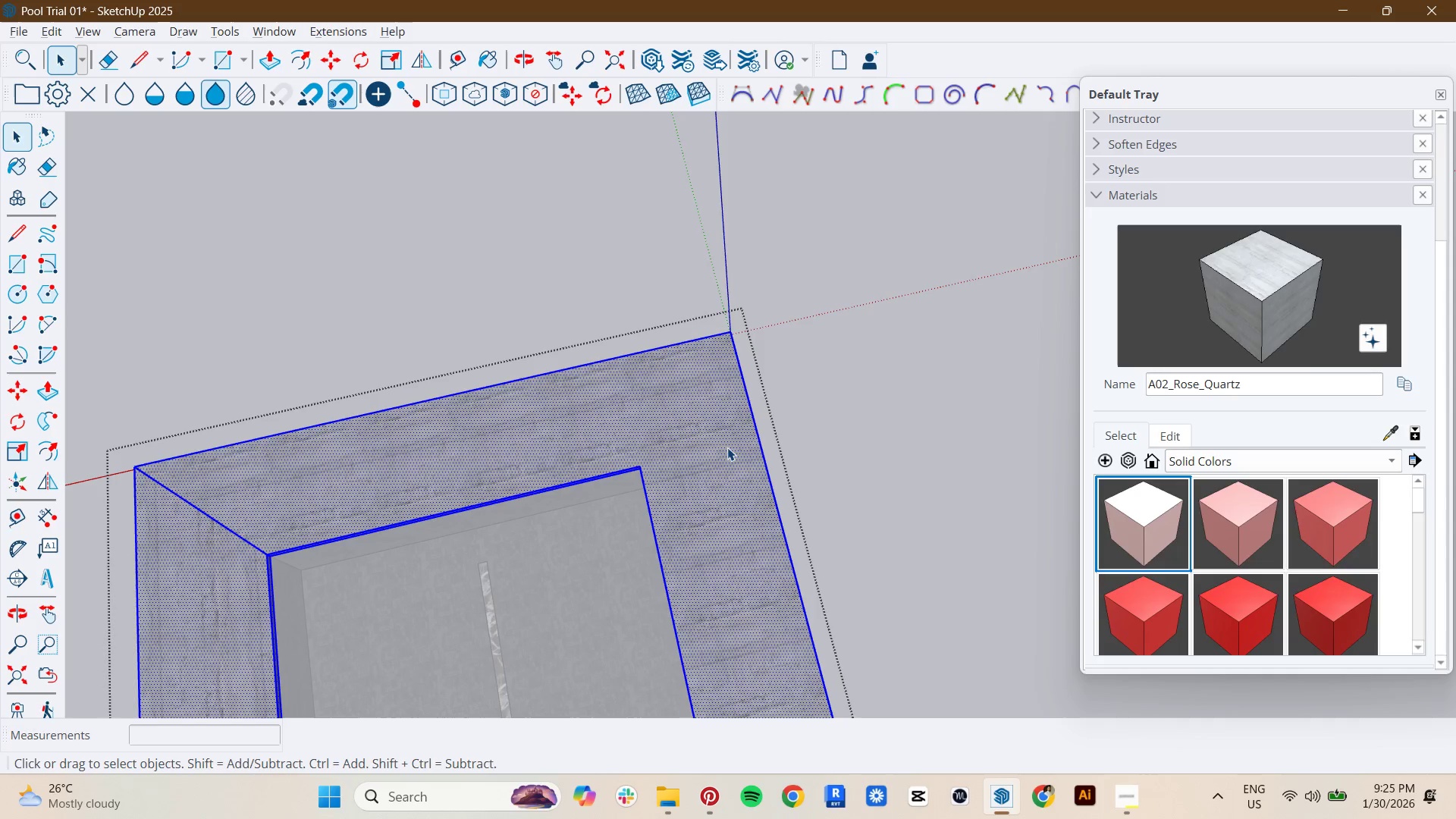 
key(L)
 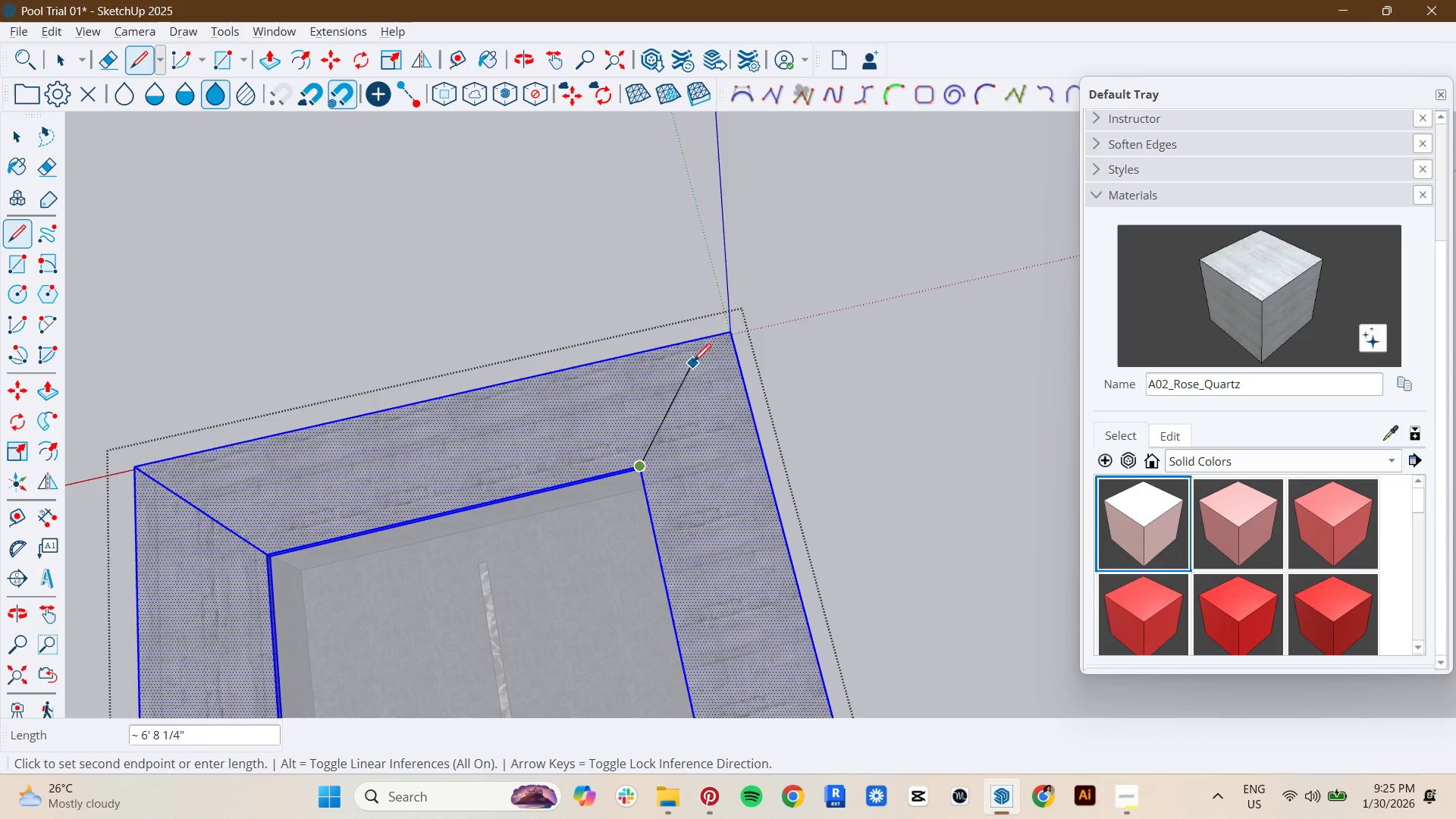 
left_click([726, 333])
 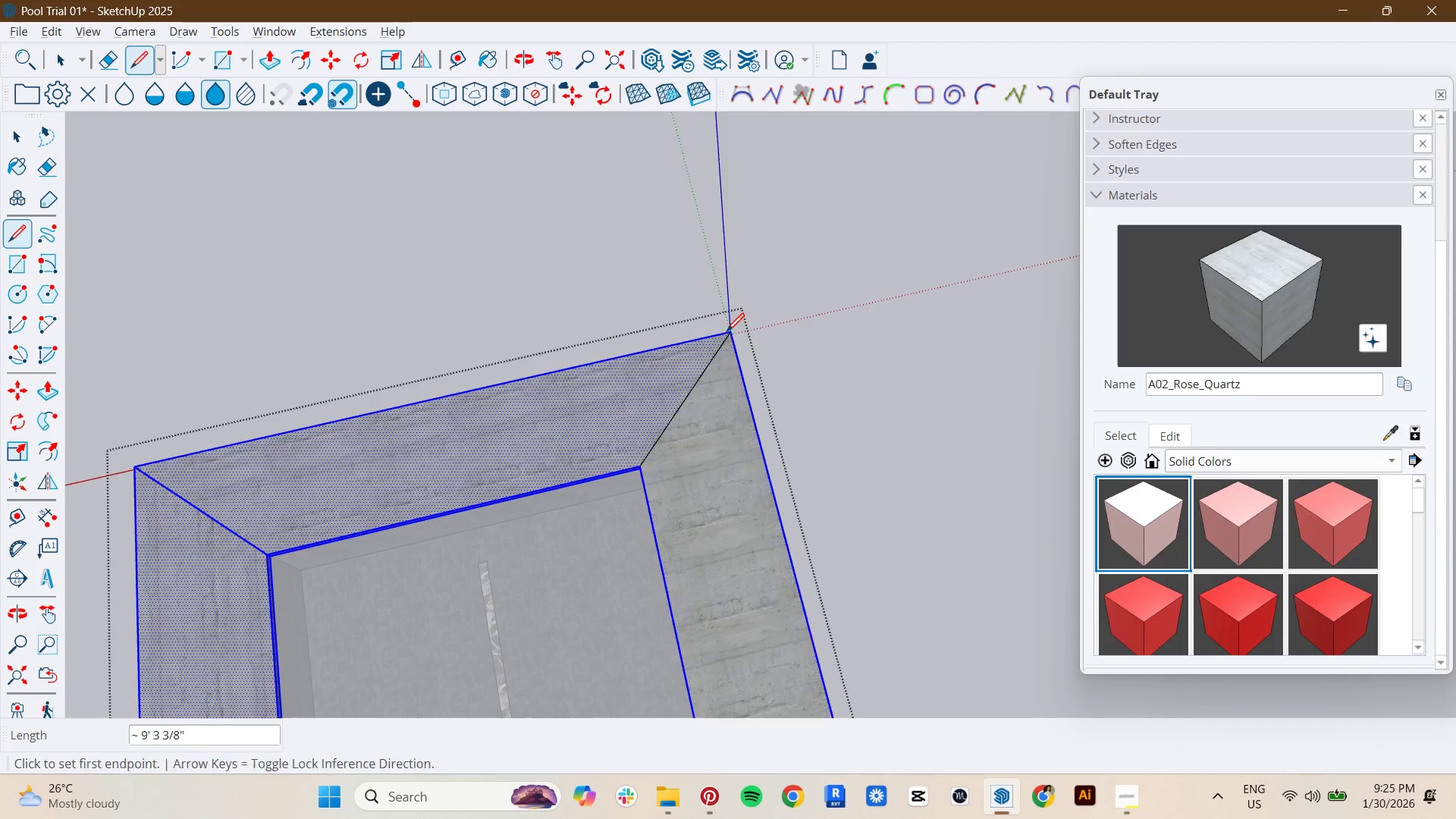 
key(Space)
 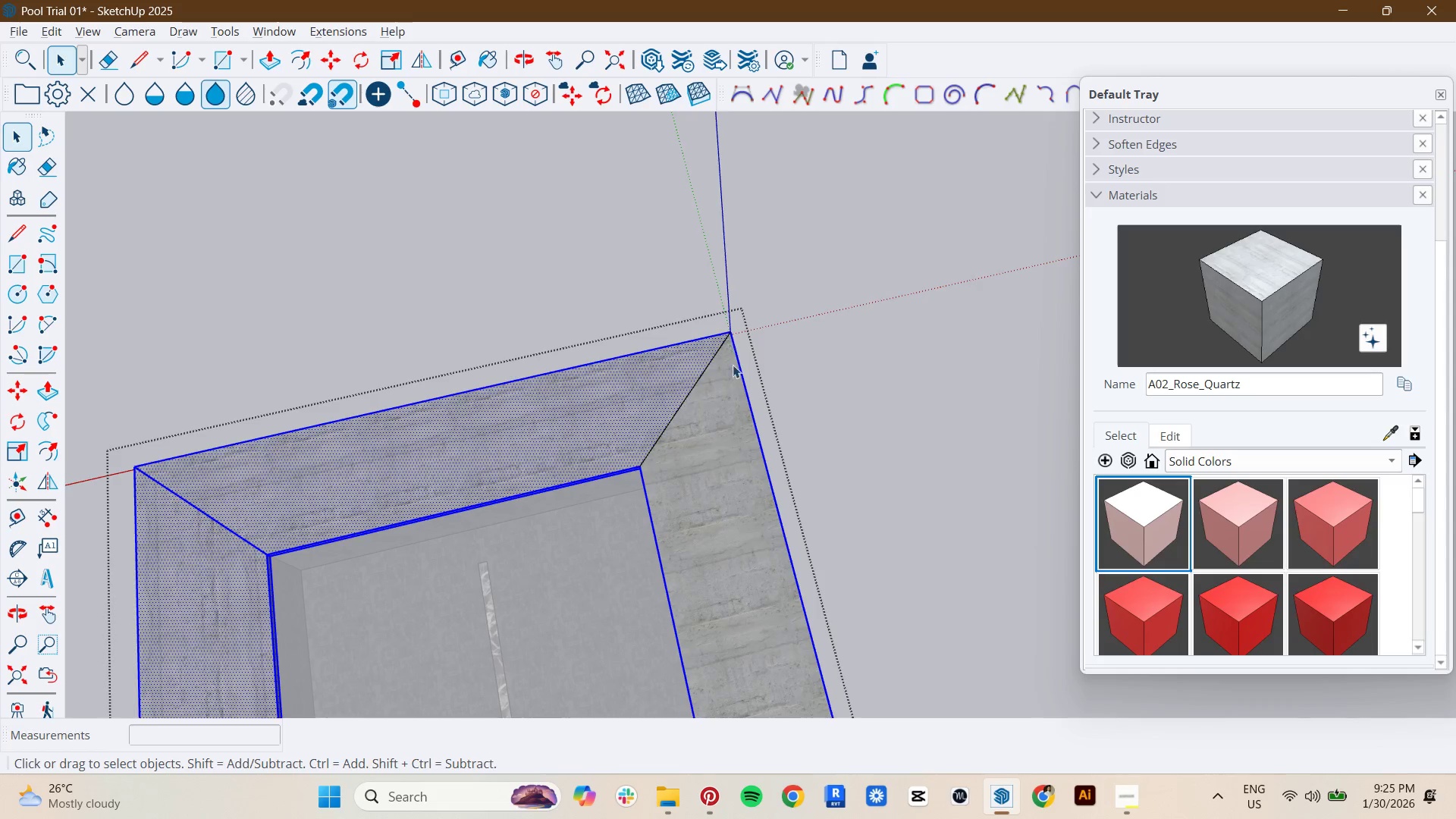 
hold_key(key=ShiftLeft, duration=1.31)
 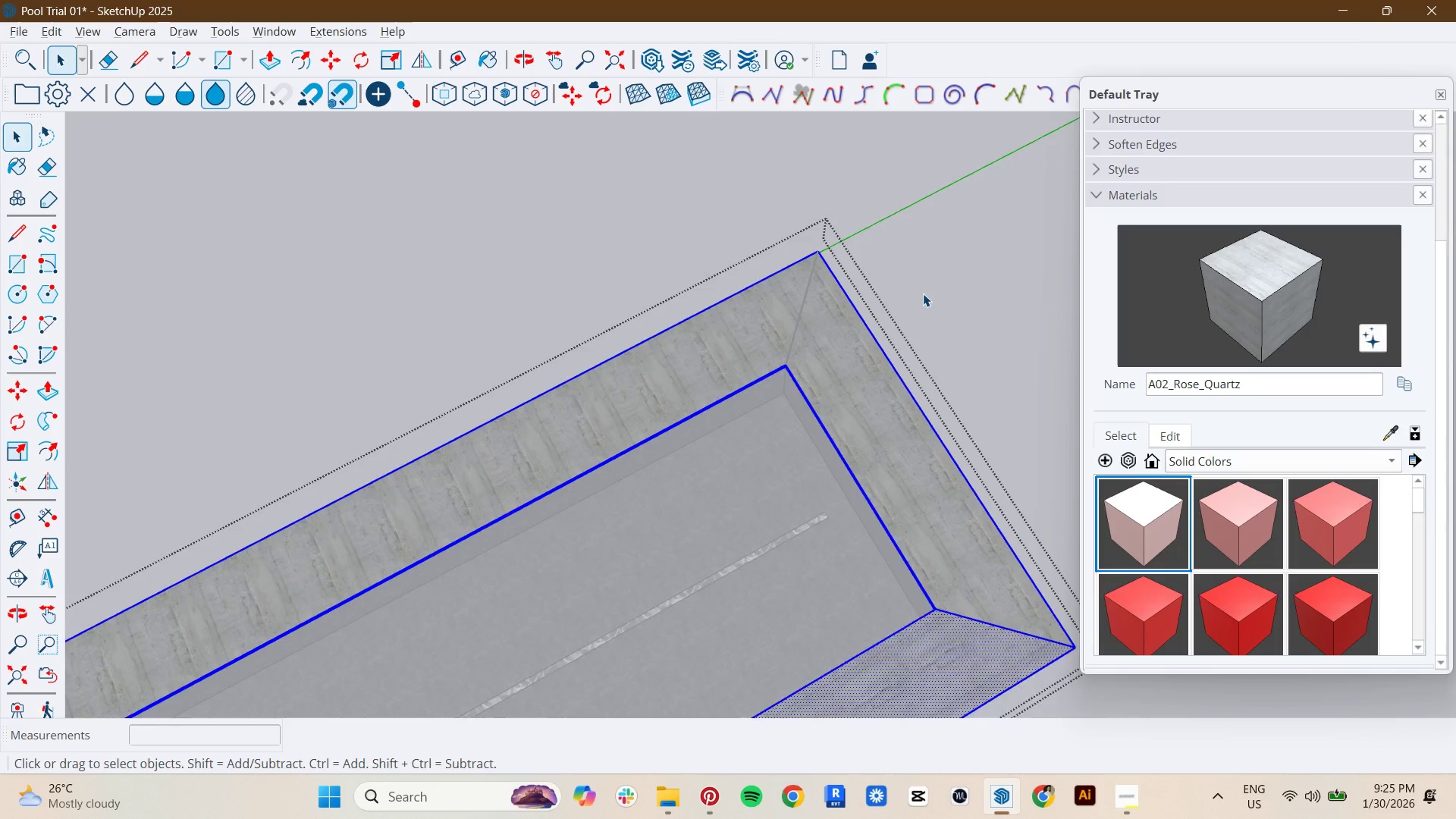 
scroll: coordinate [668, 494], scroll_direction: down, amount: 7.0
 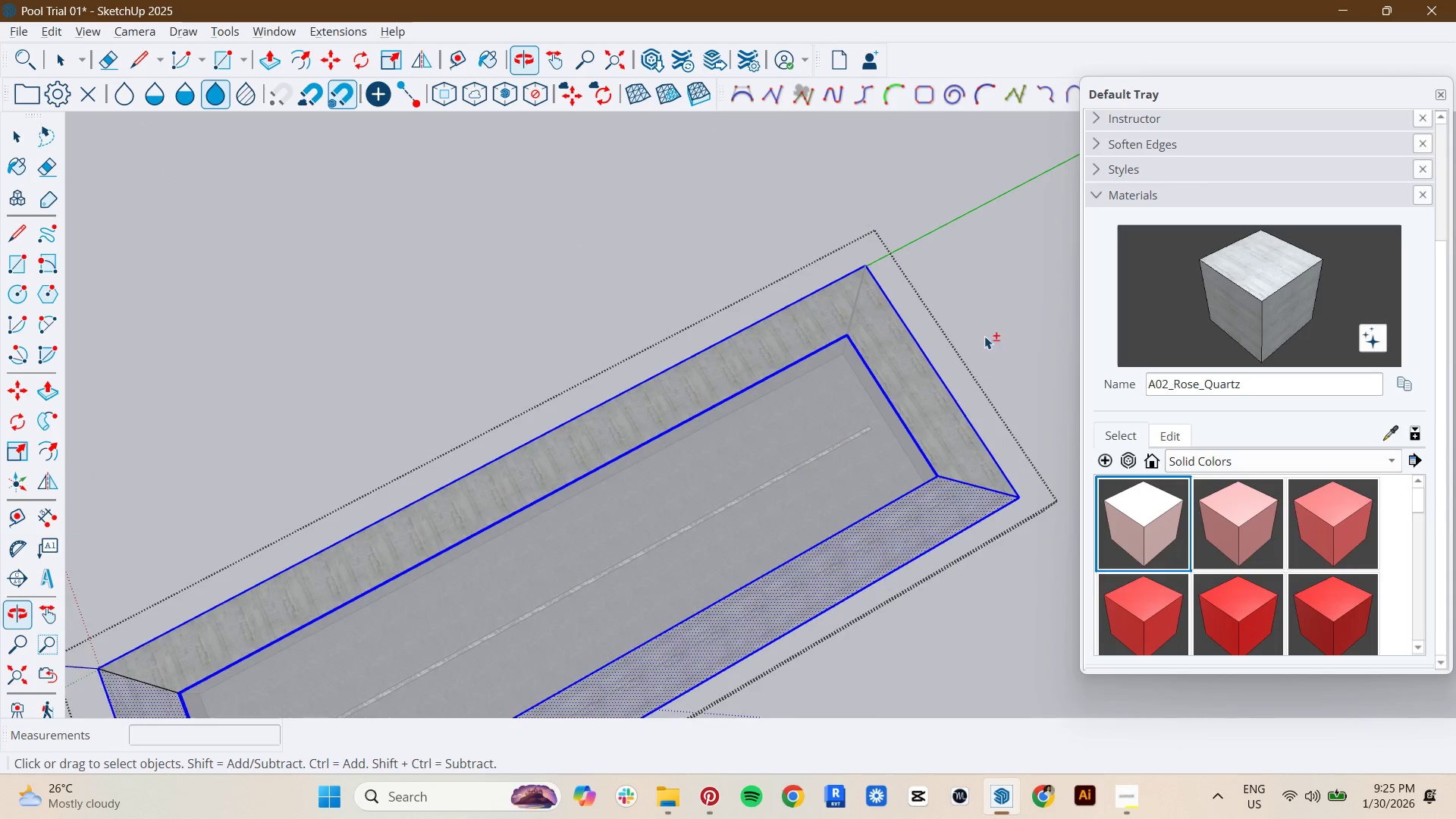 
key(Space)
 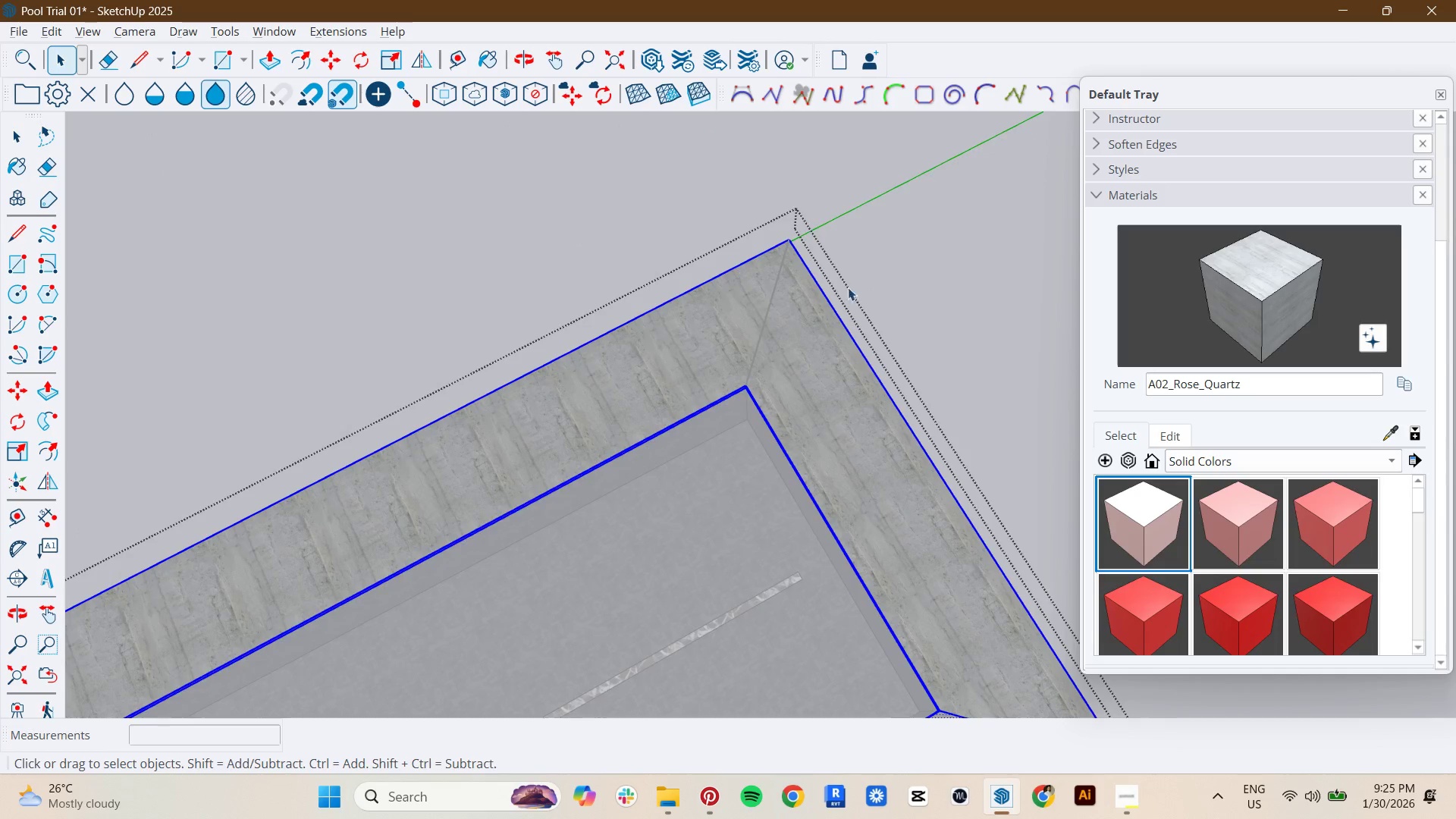 
key(Escape)
 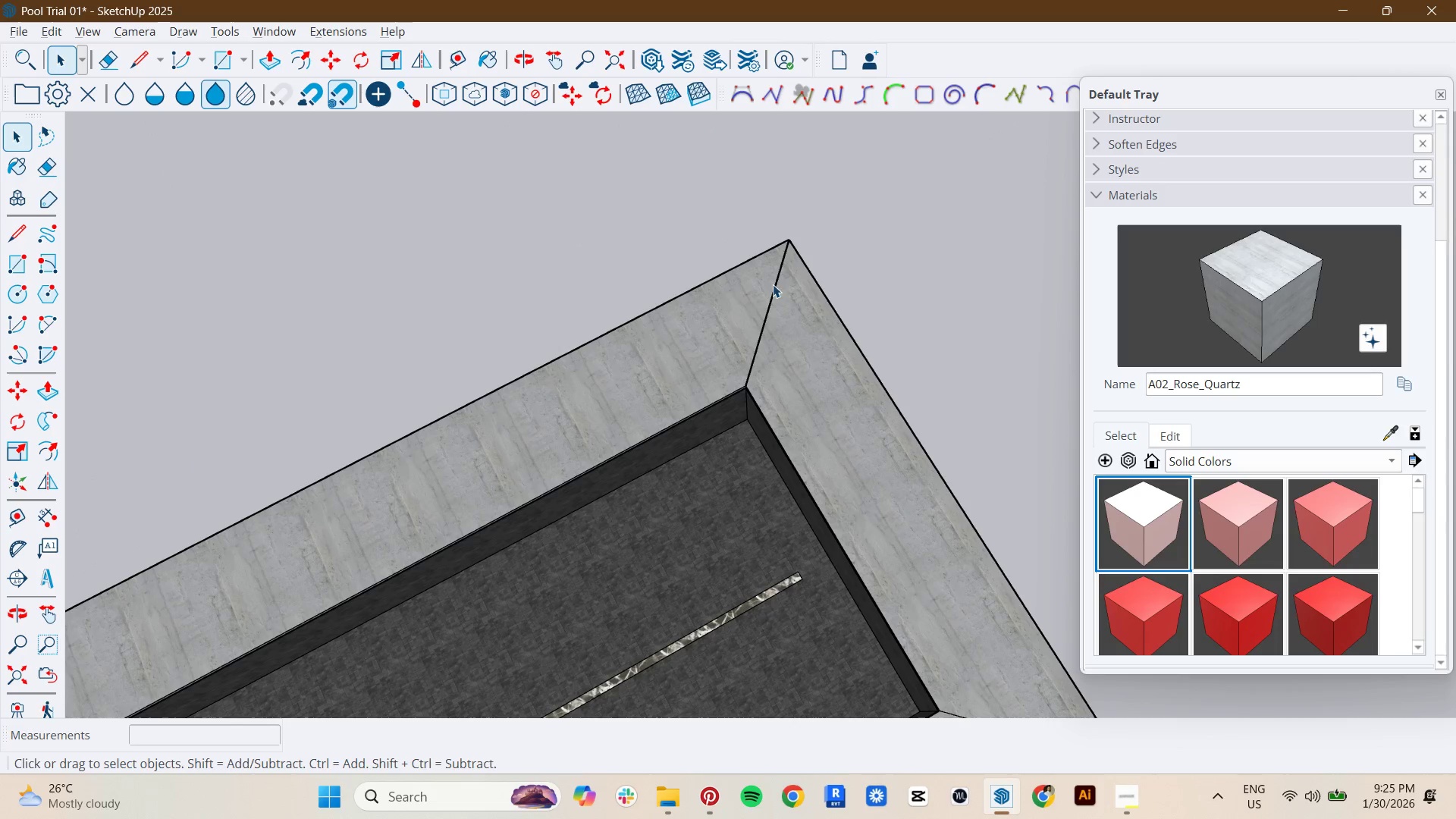 
scroll: coordinate [923, 293], scroll_direction: up, amount: 9.0
 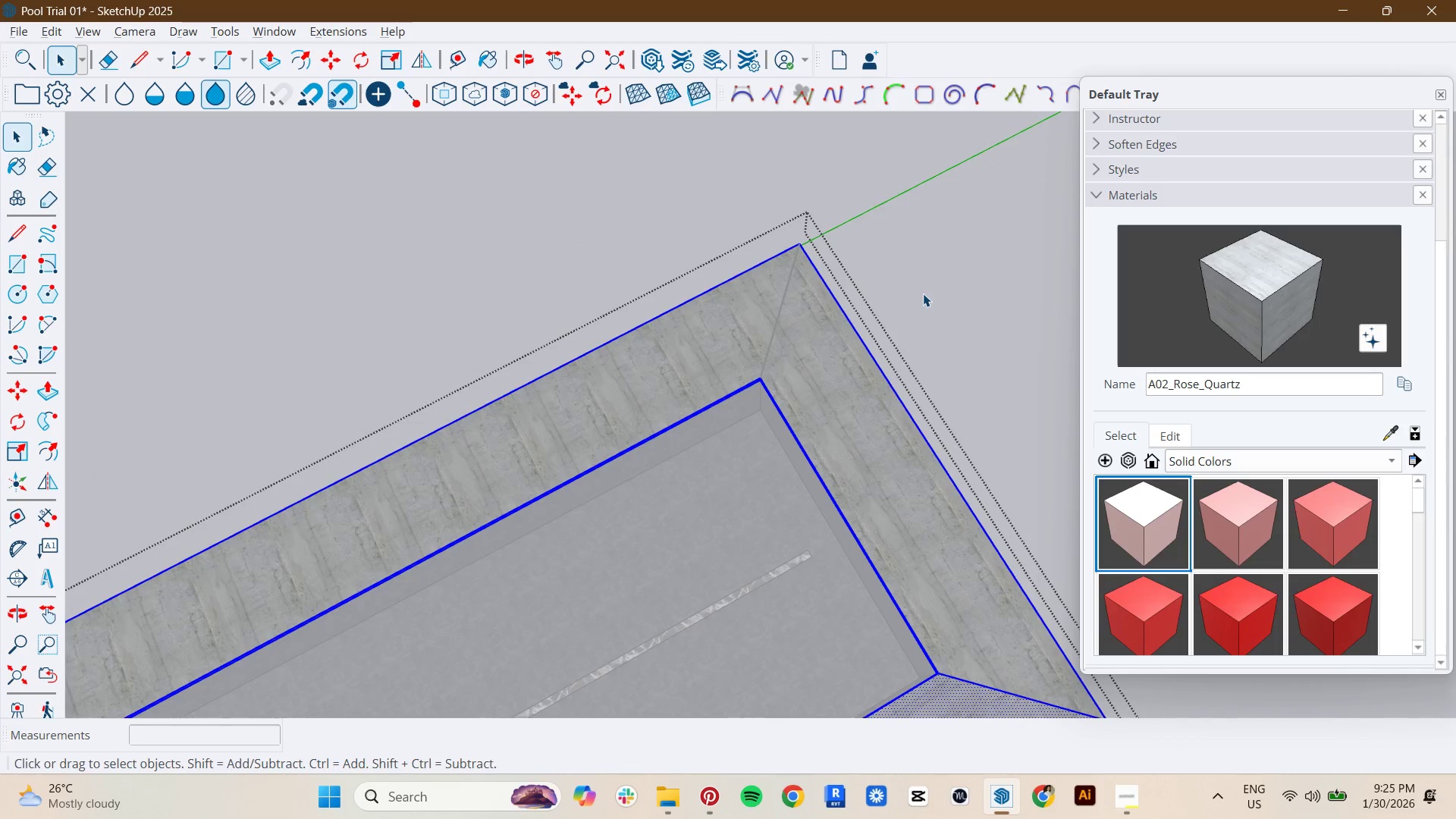 
left_click([782, 280])
 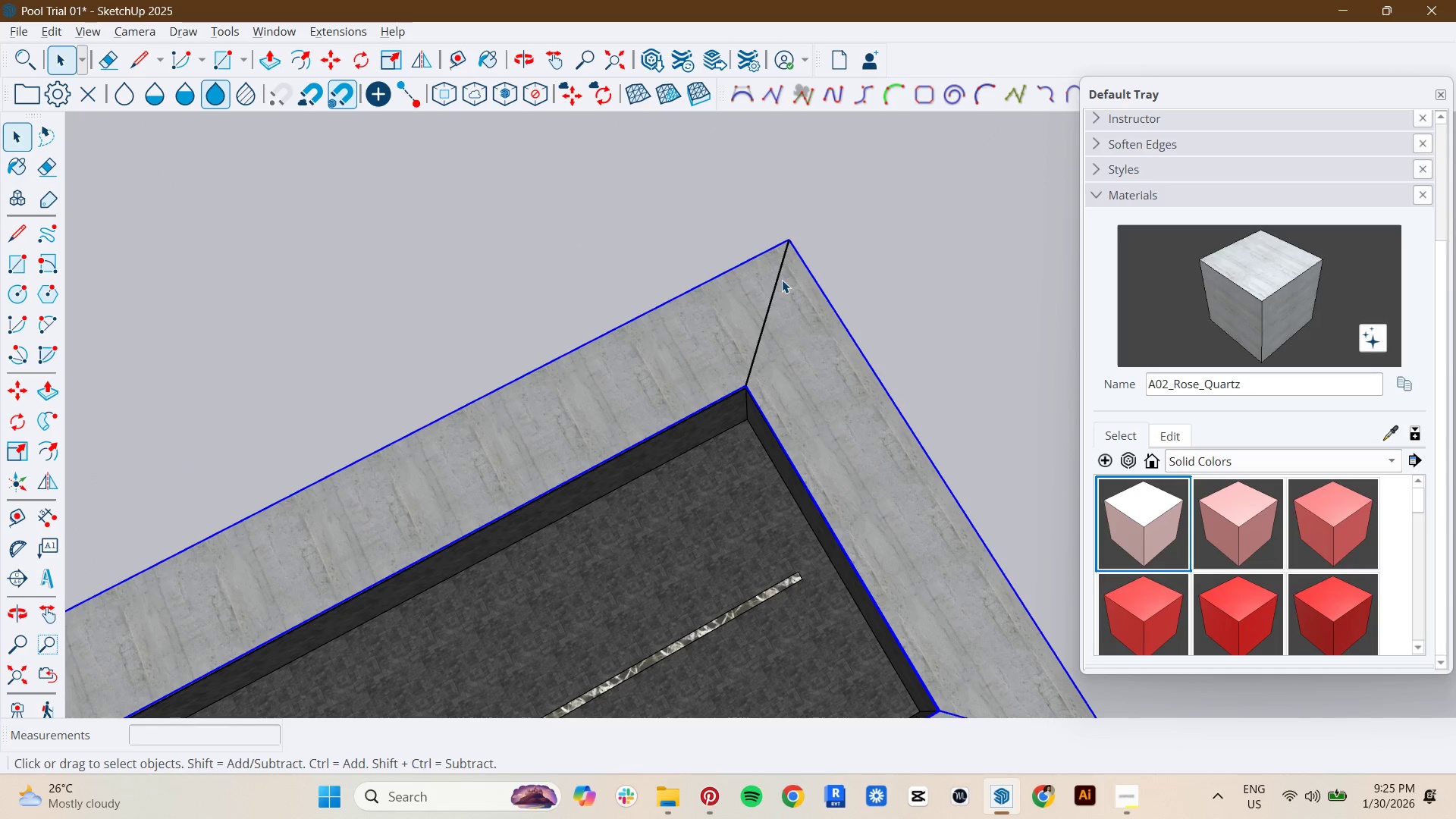 
left_click([782, 279])
 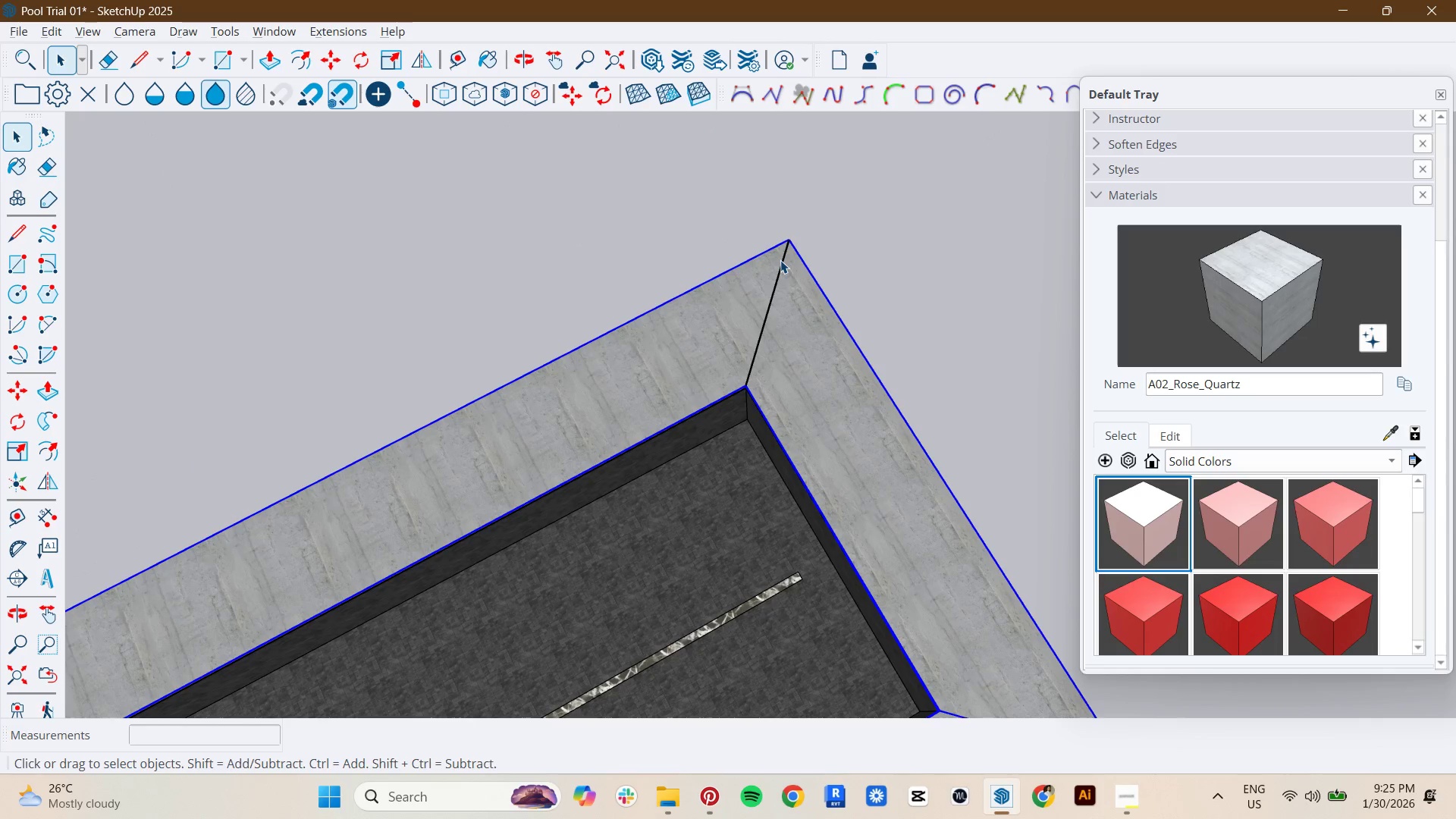 
left_click_drag(start_coordinate=[782, 260], to_coordinate=[786, 260])
 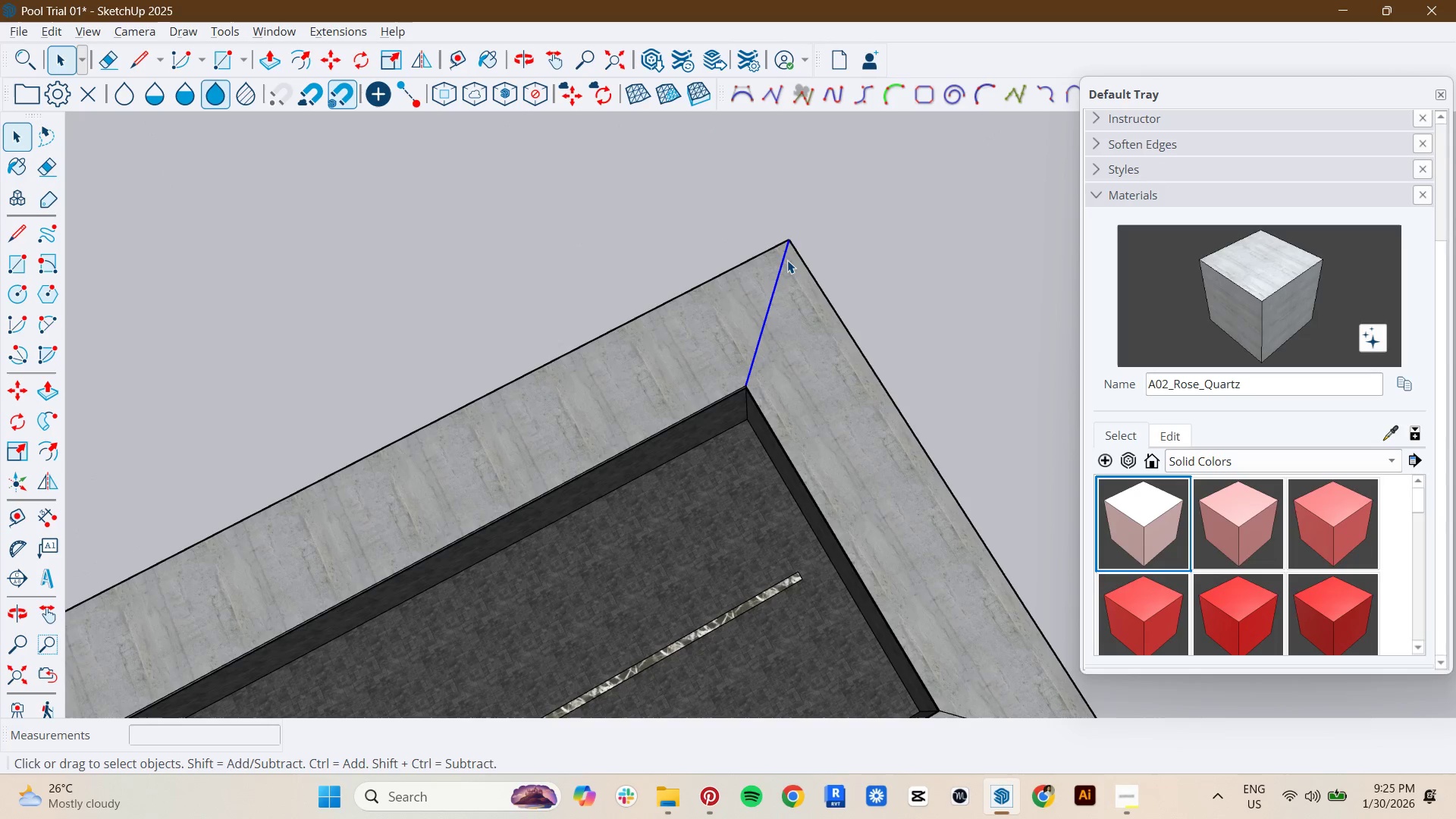 
double_click([787, 260])
 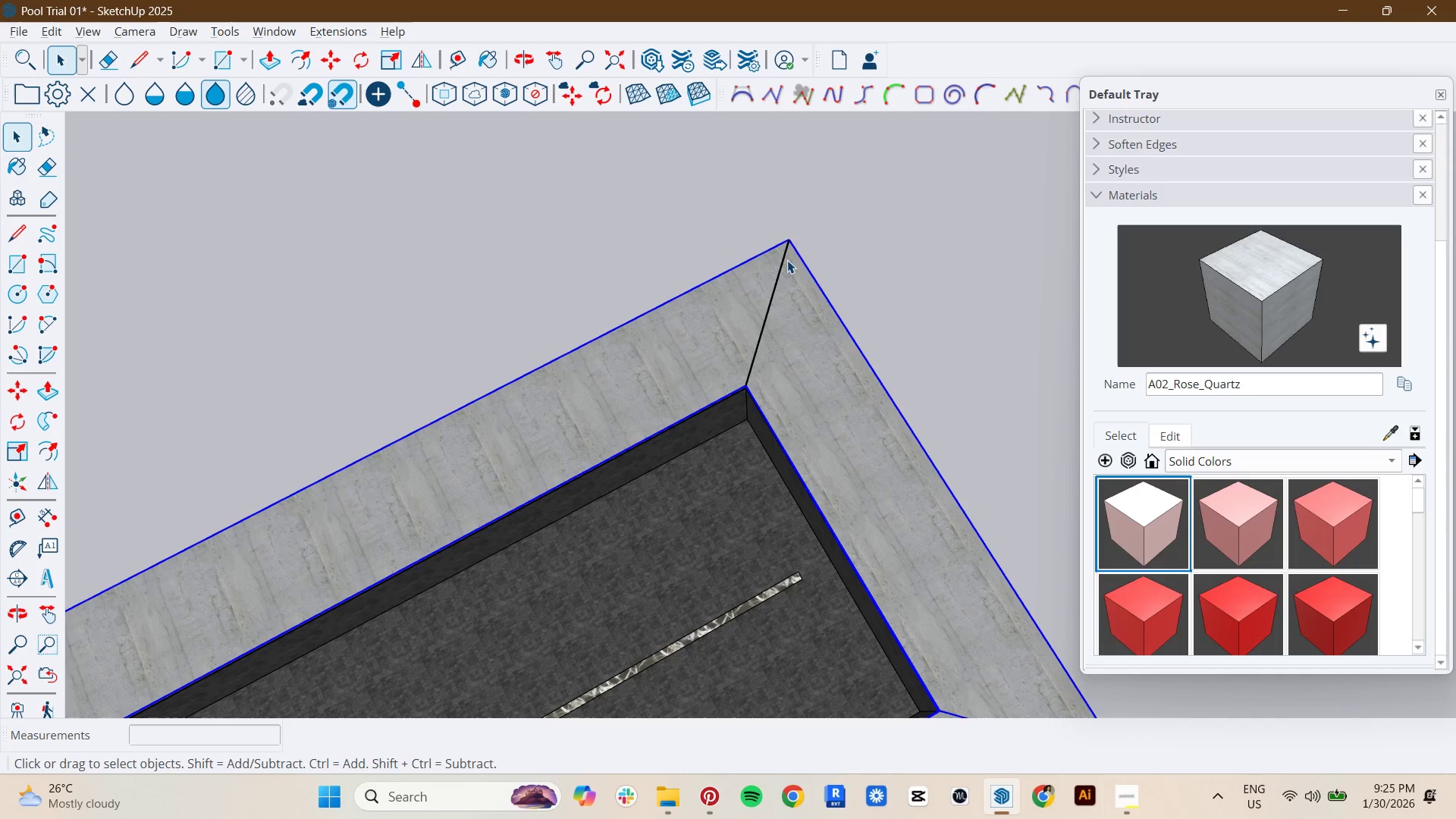 
left_click([787, 259])
 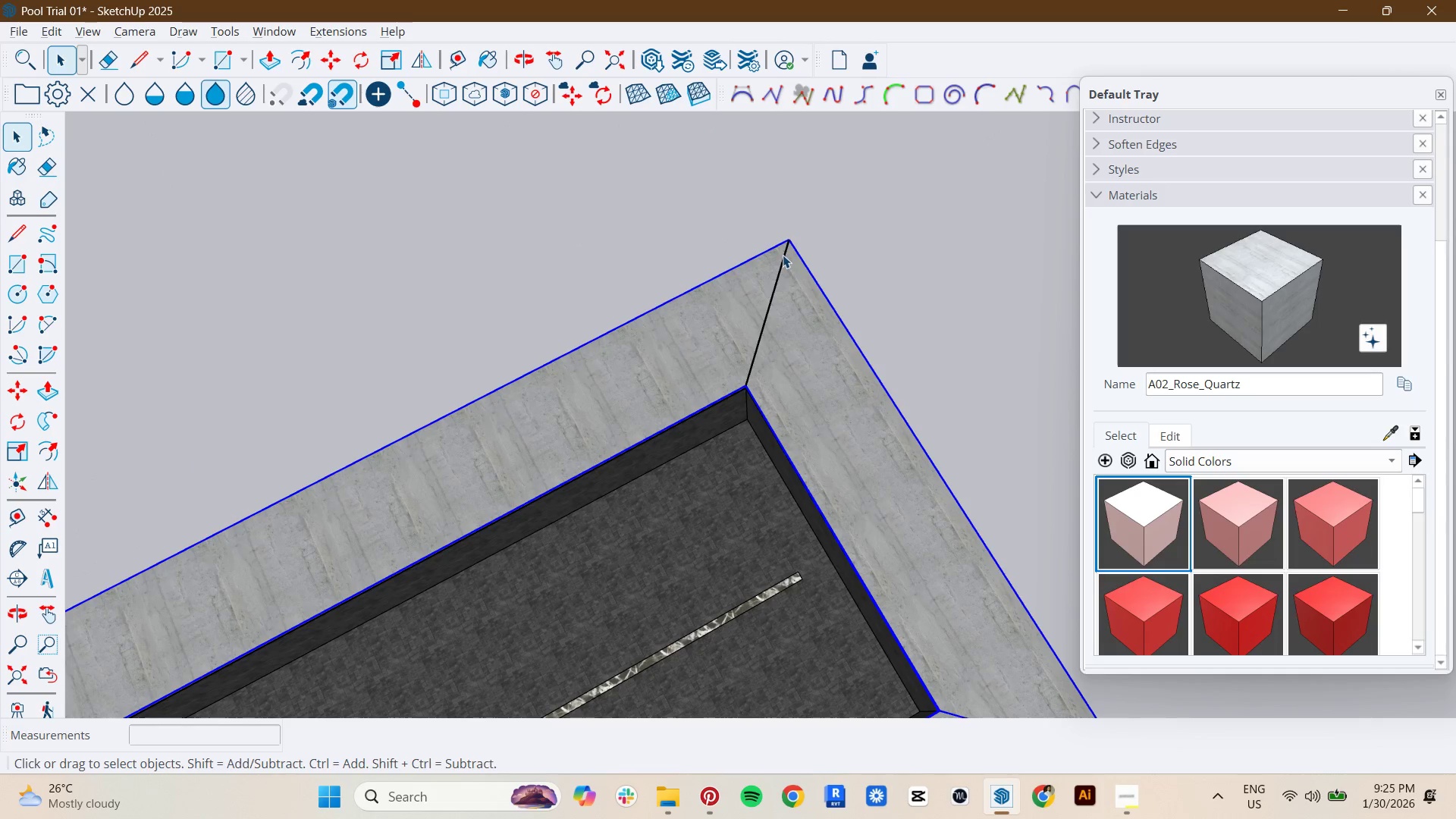 
double_click([782, 254])
 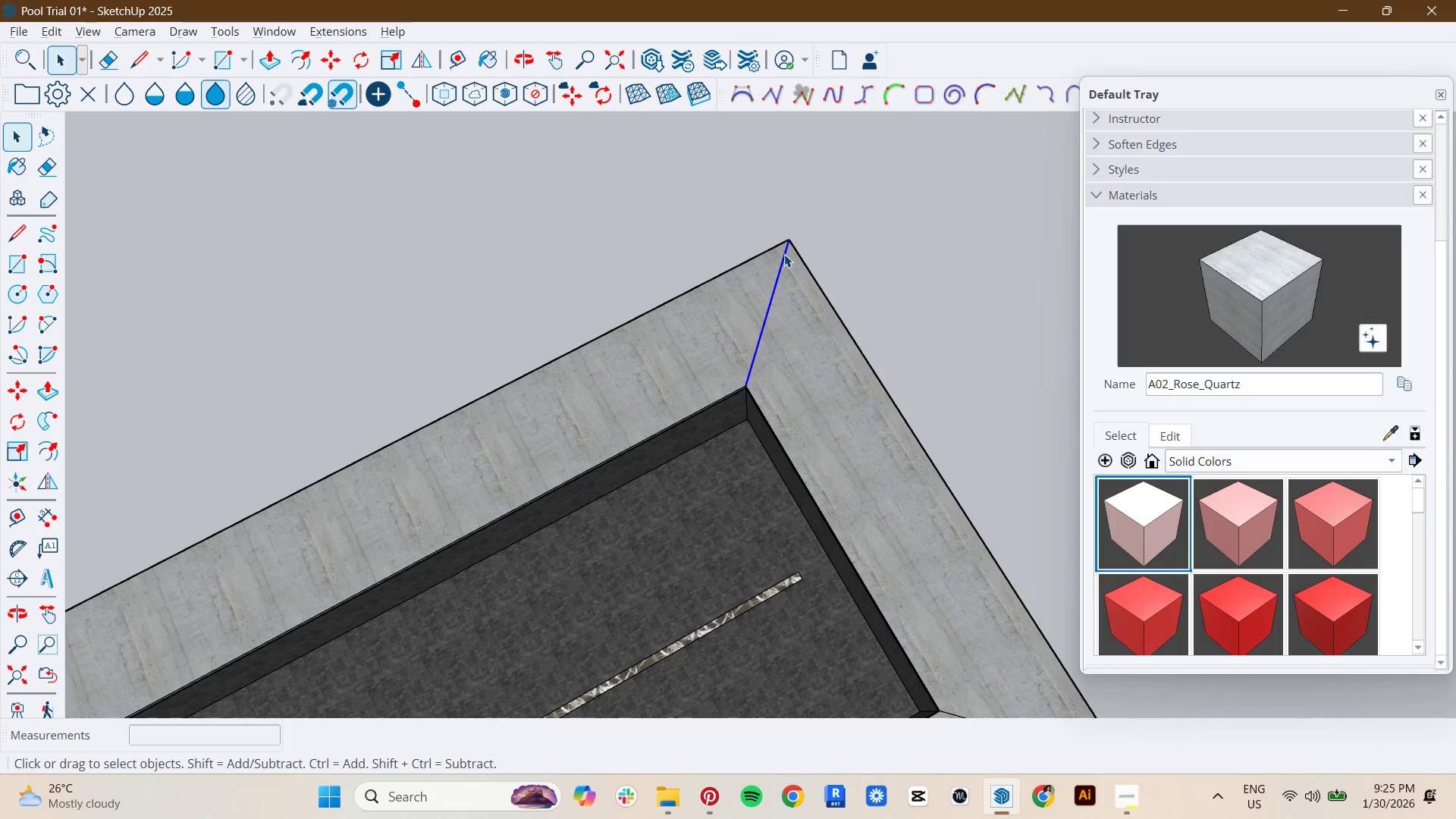 
left_click([784, 254])
 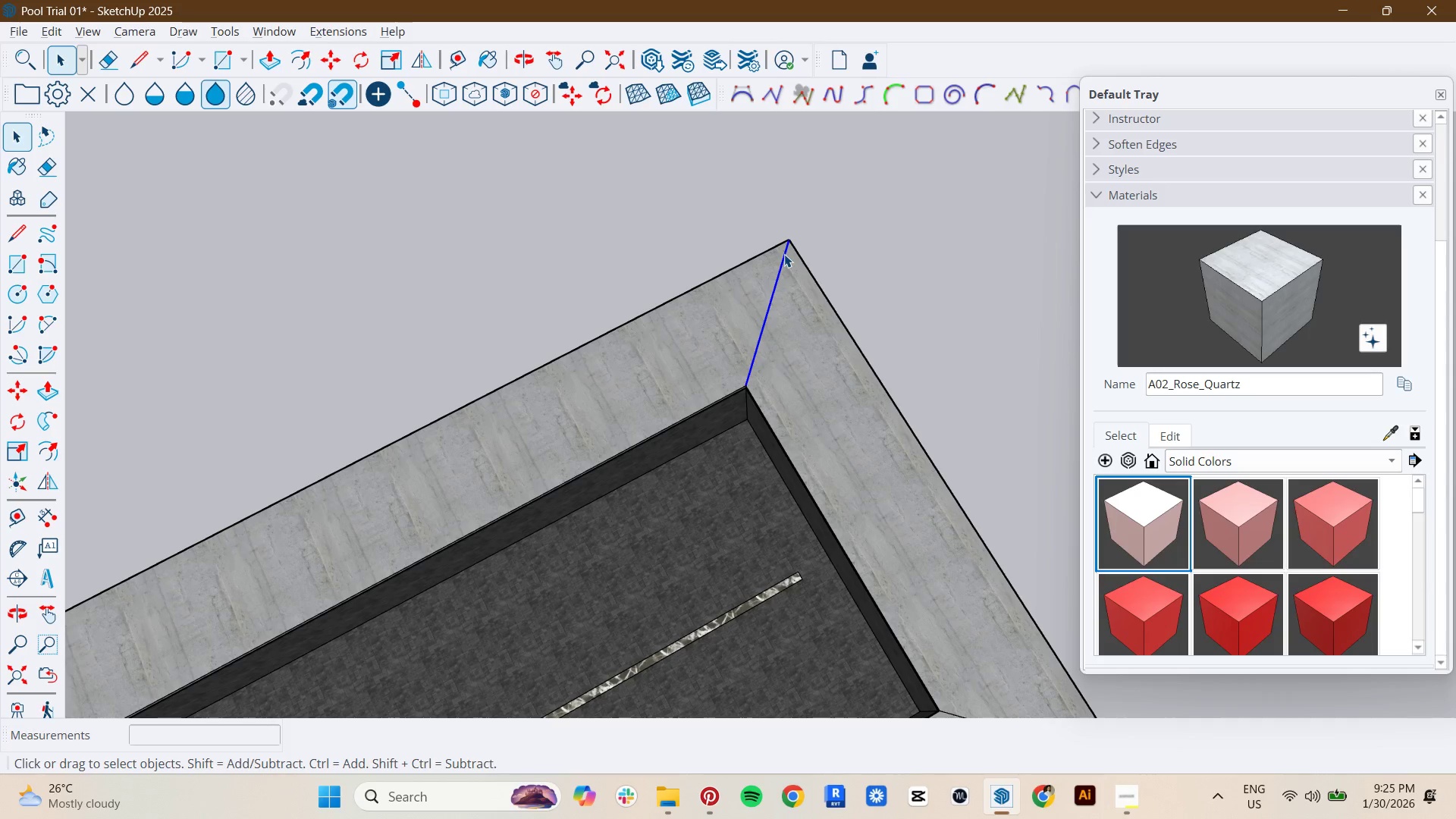 
key(Delete)
 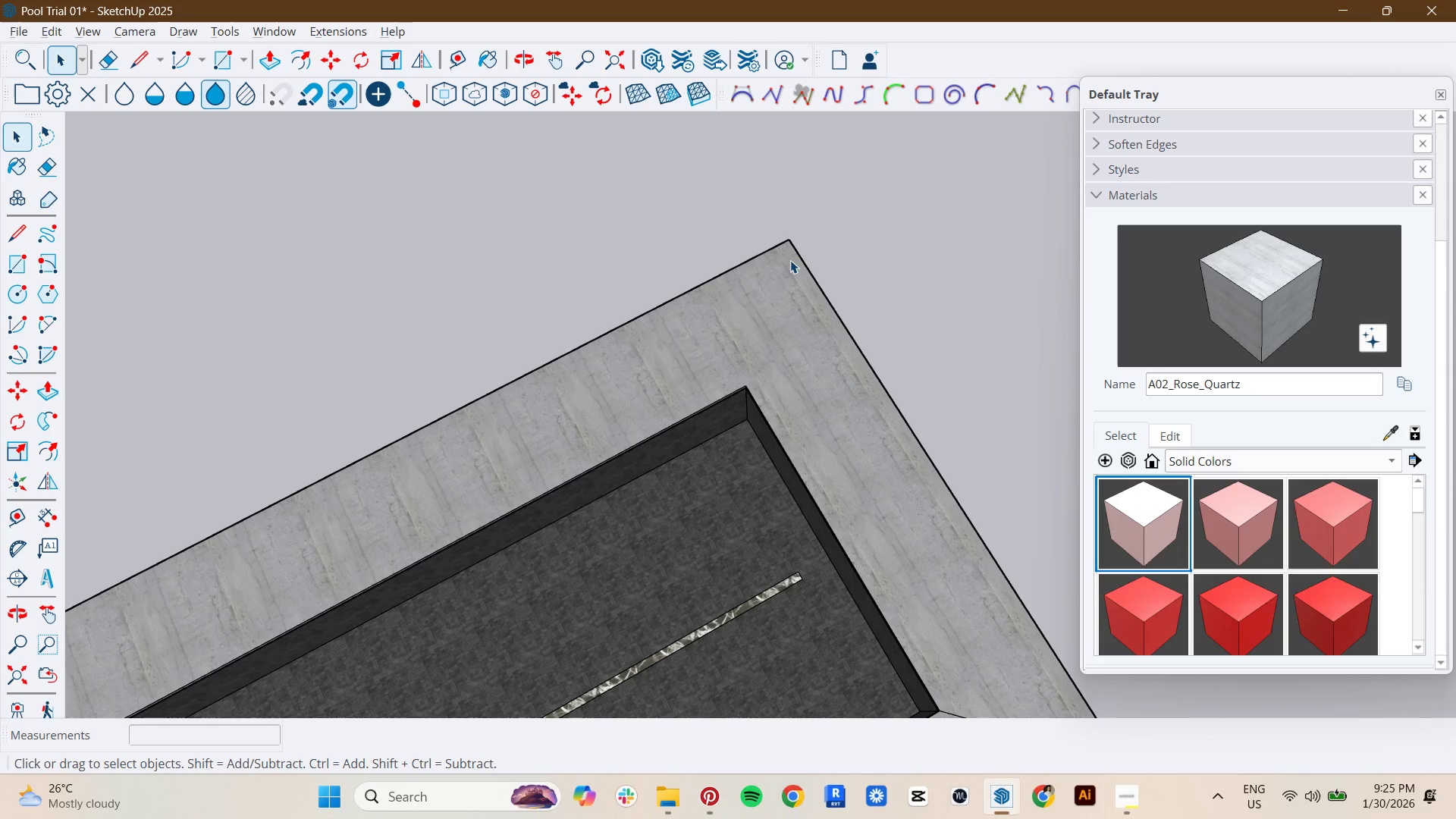 
double_click([790, 260])
 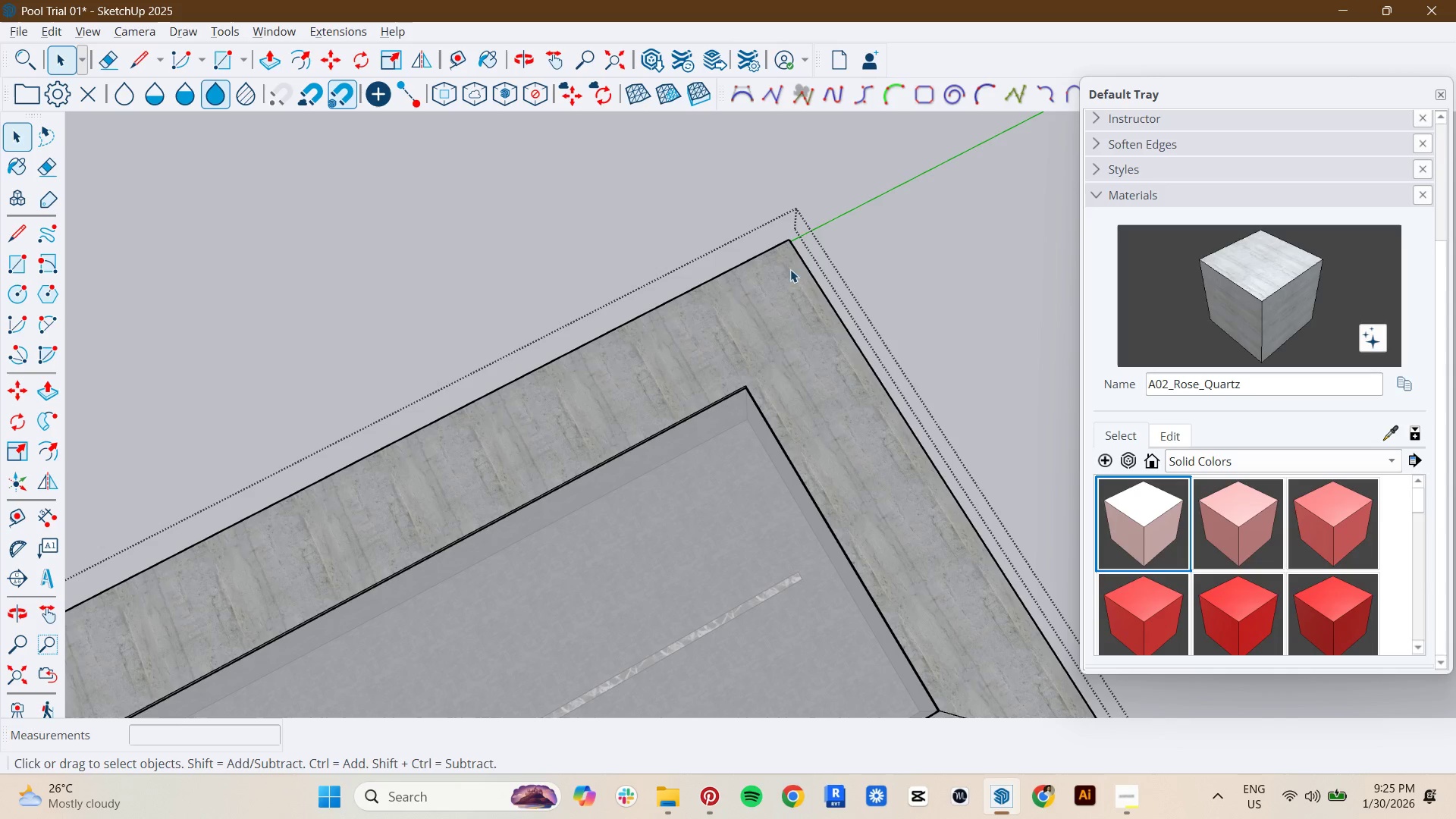 
triple_click([789, 290])
 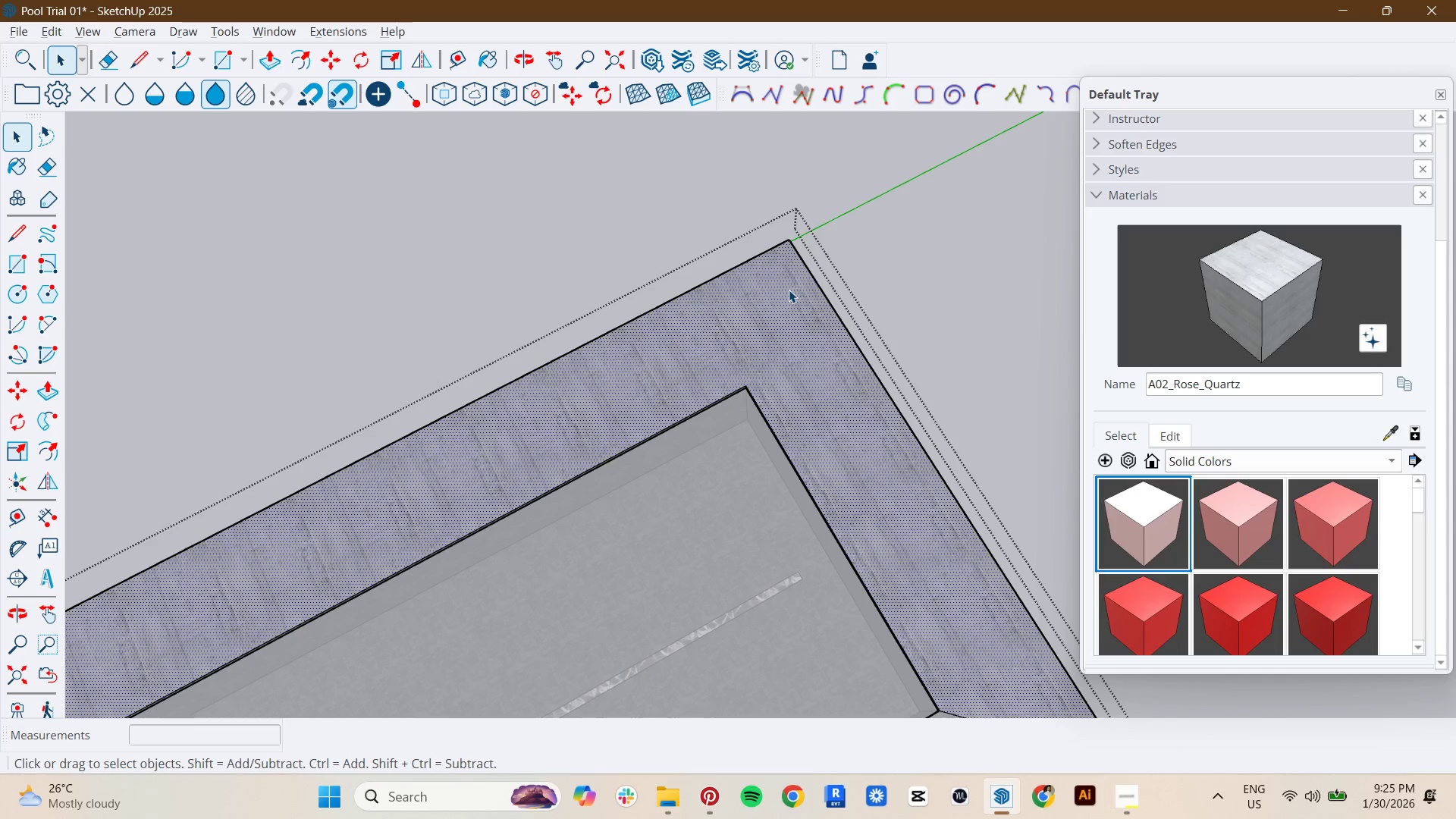 
key(L)
 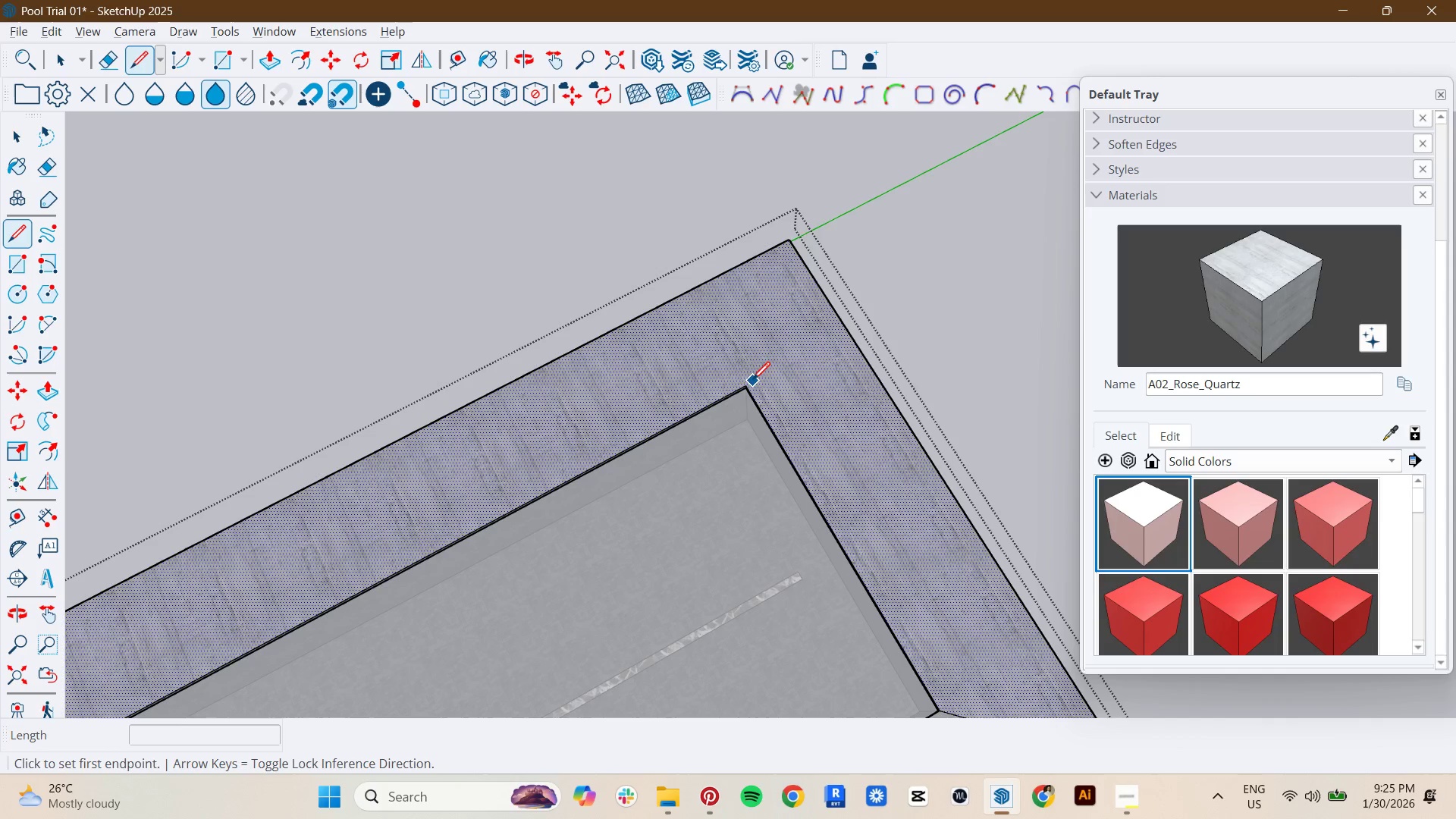 
left_click([749, 384])
 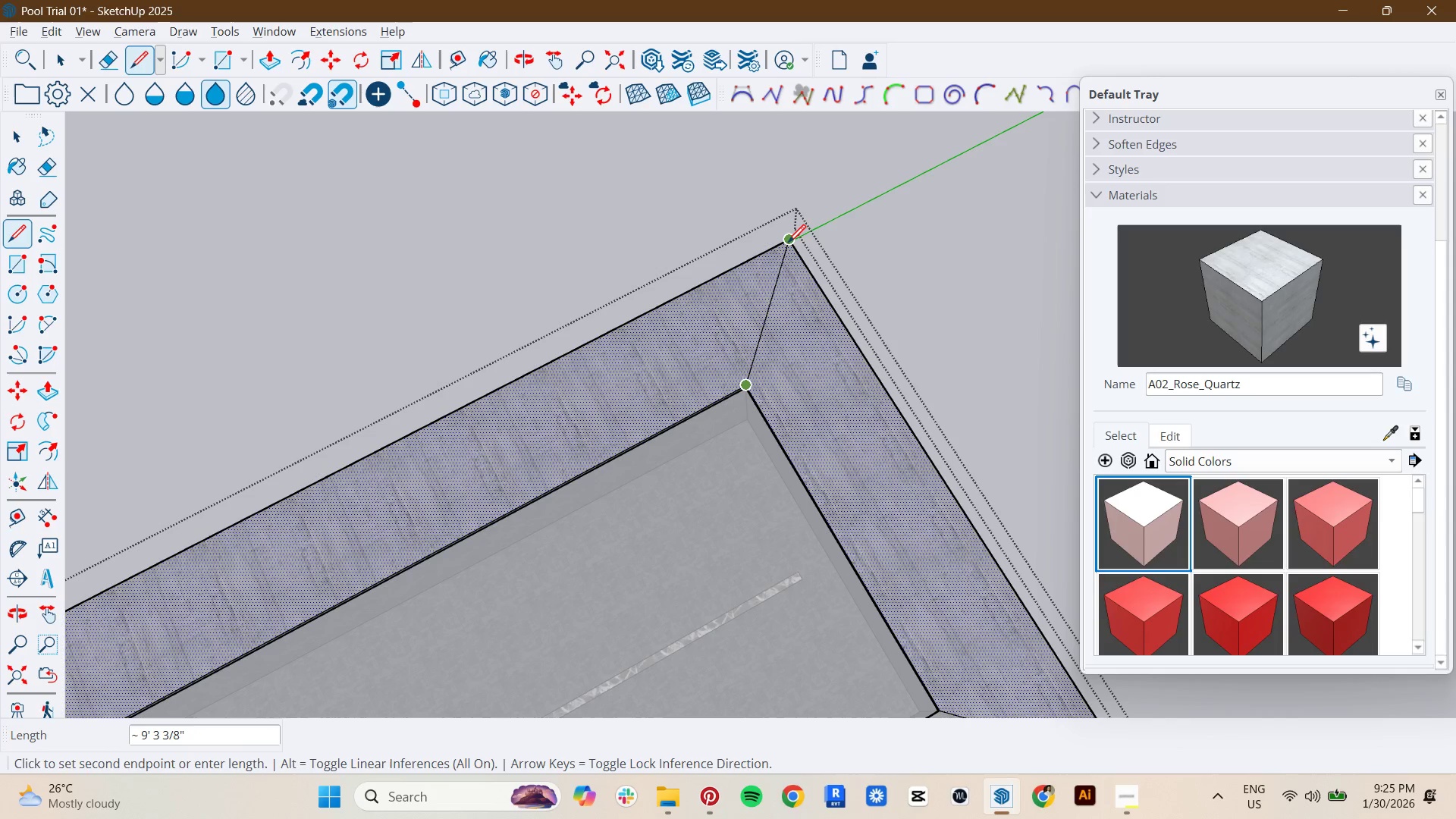 
key(Space)
 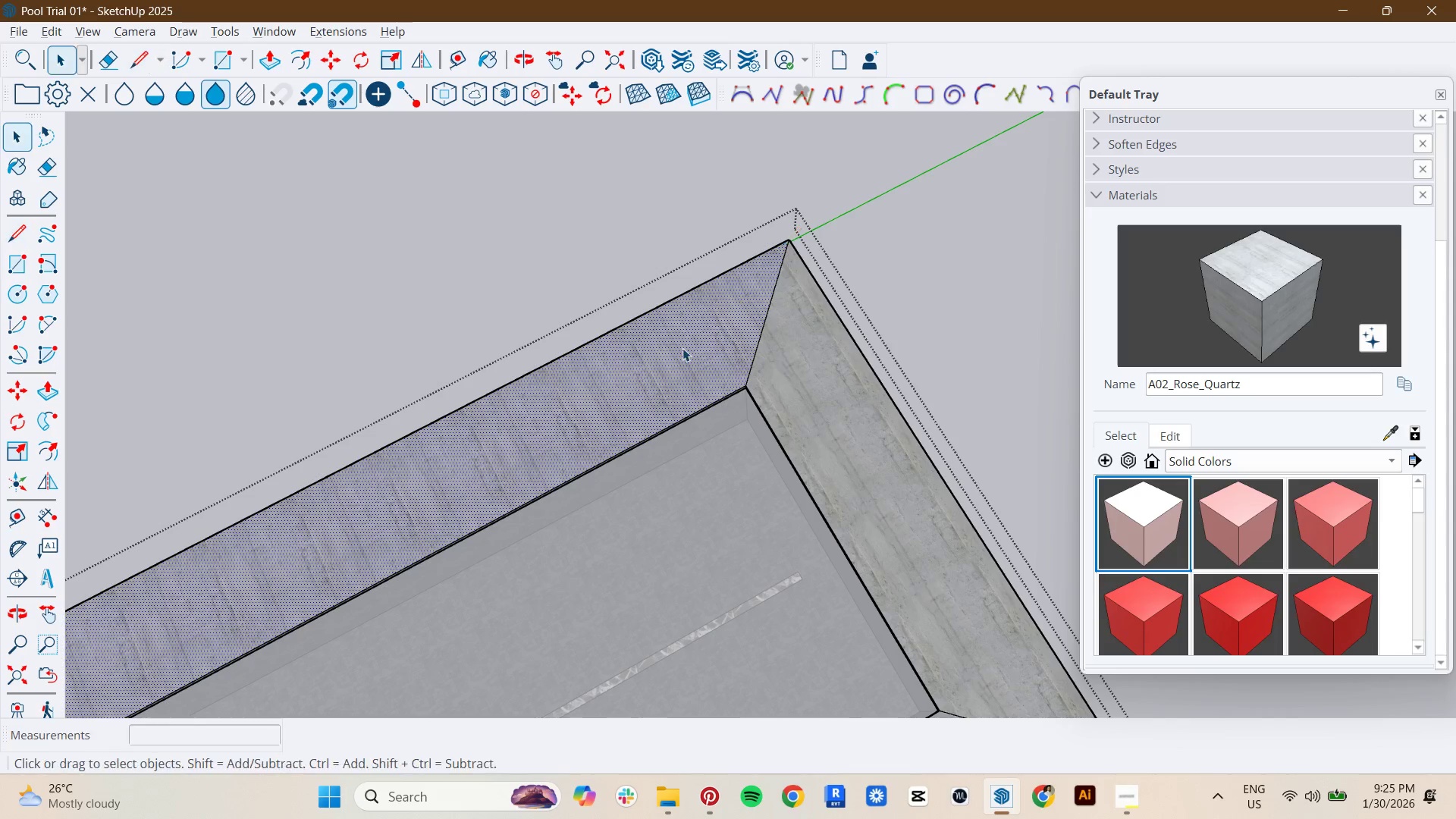 
double_click([682, 348])
 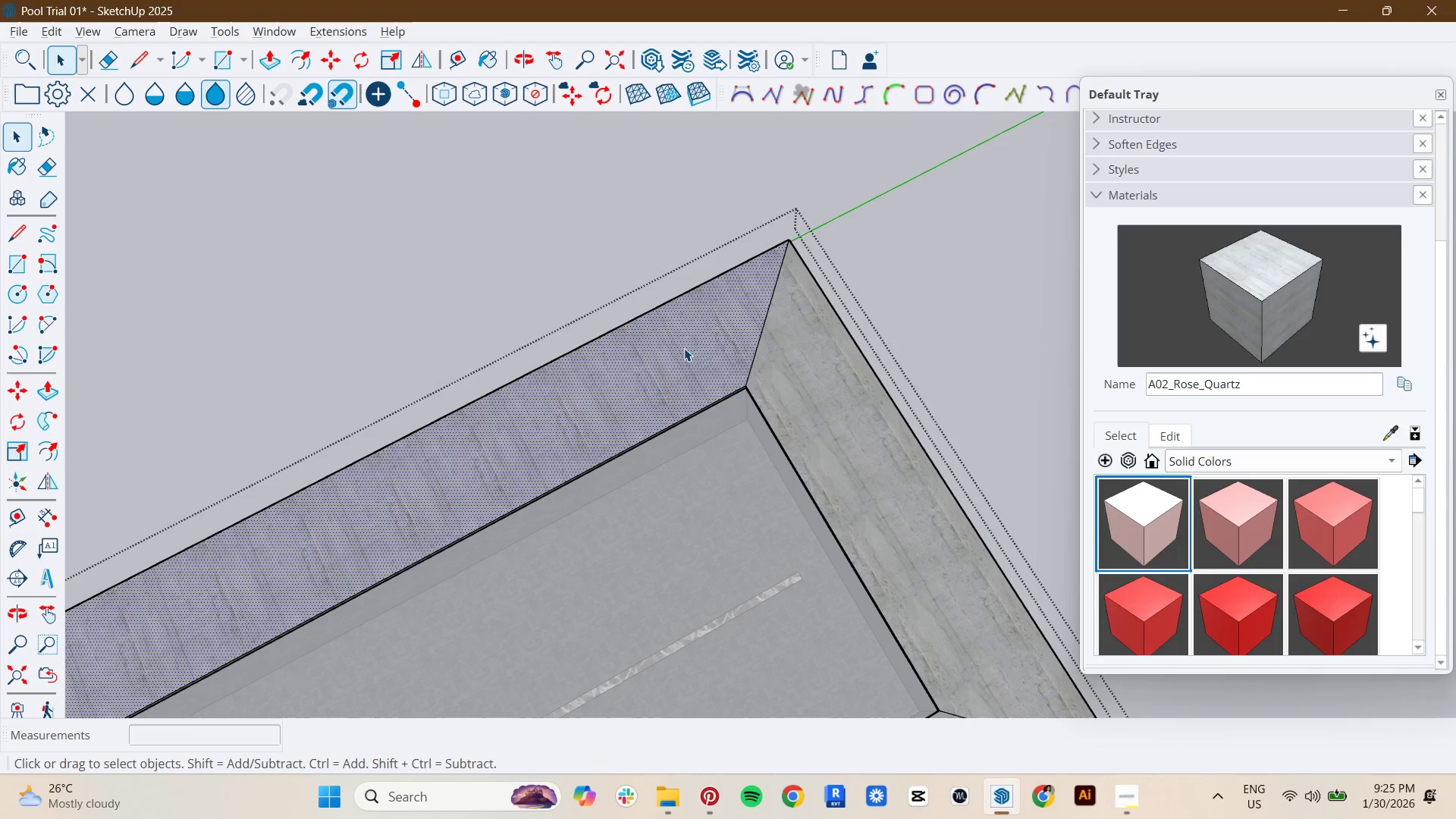 
key(B)
 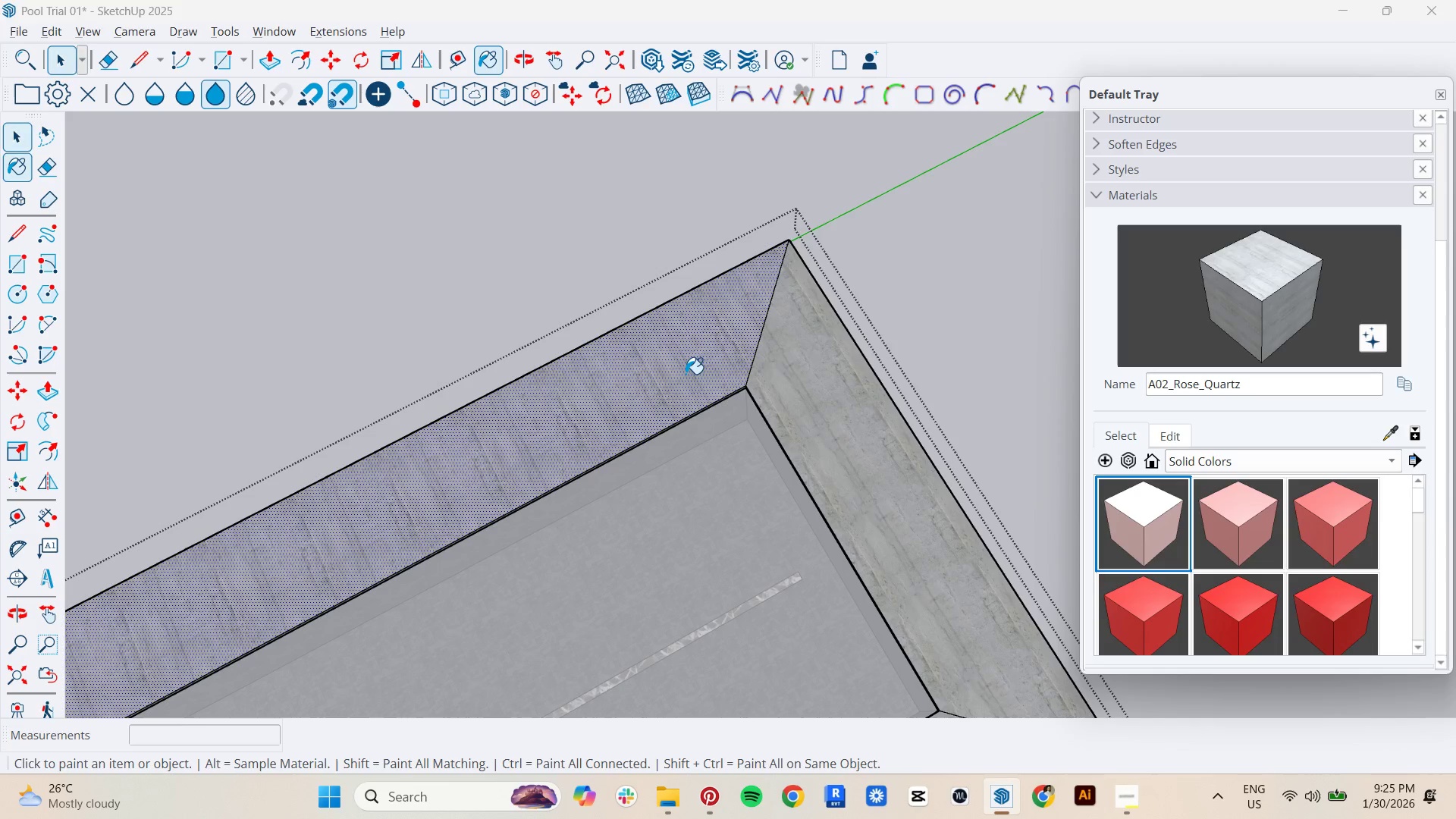 
left_click([678, 372])
 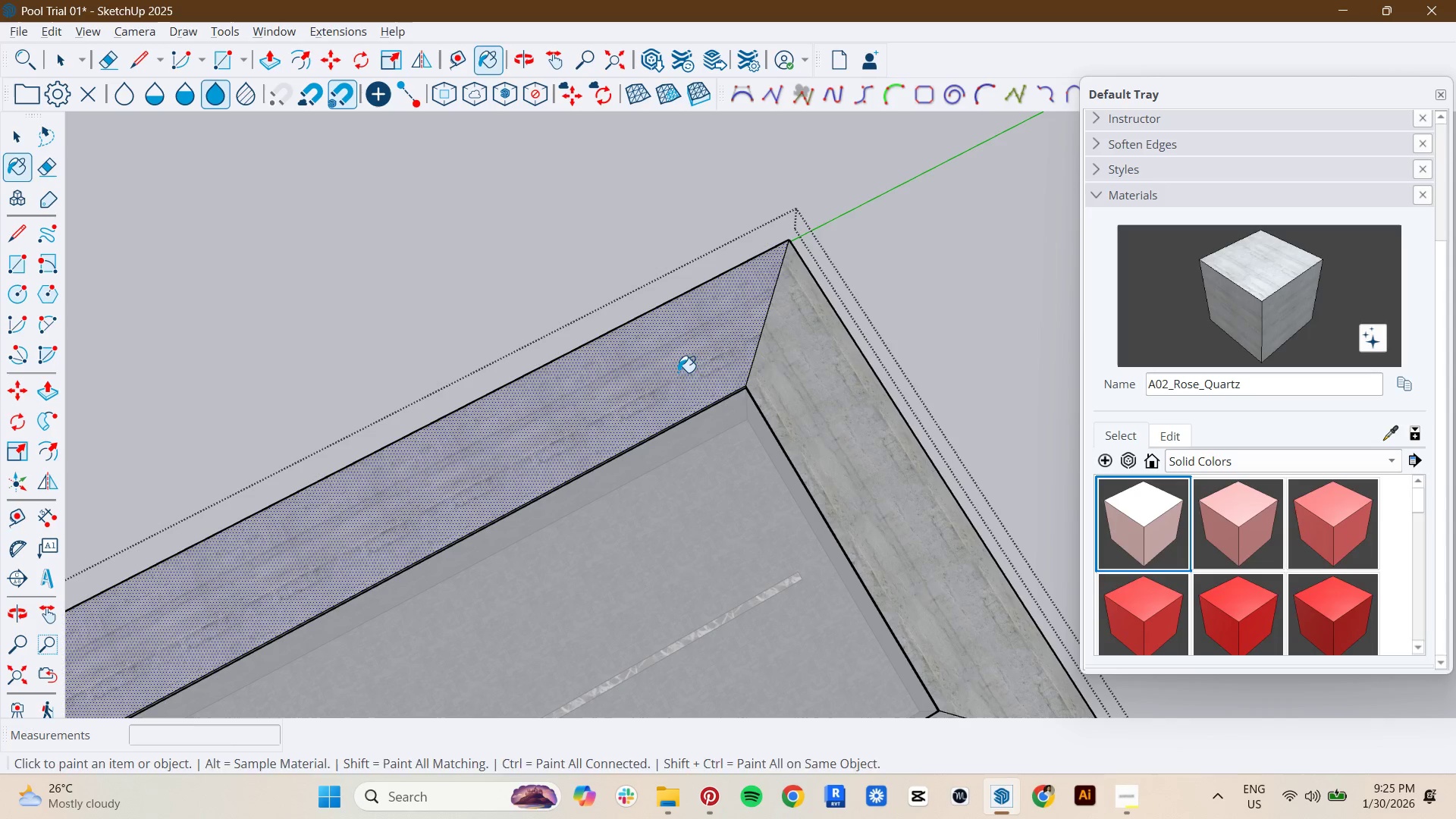 
key(Space)
 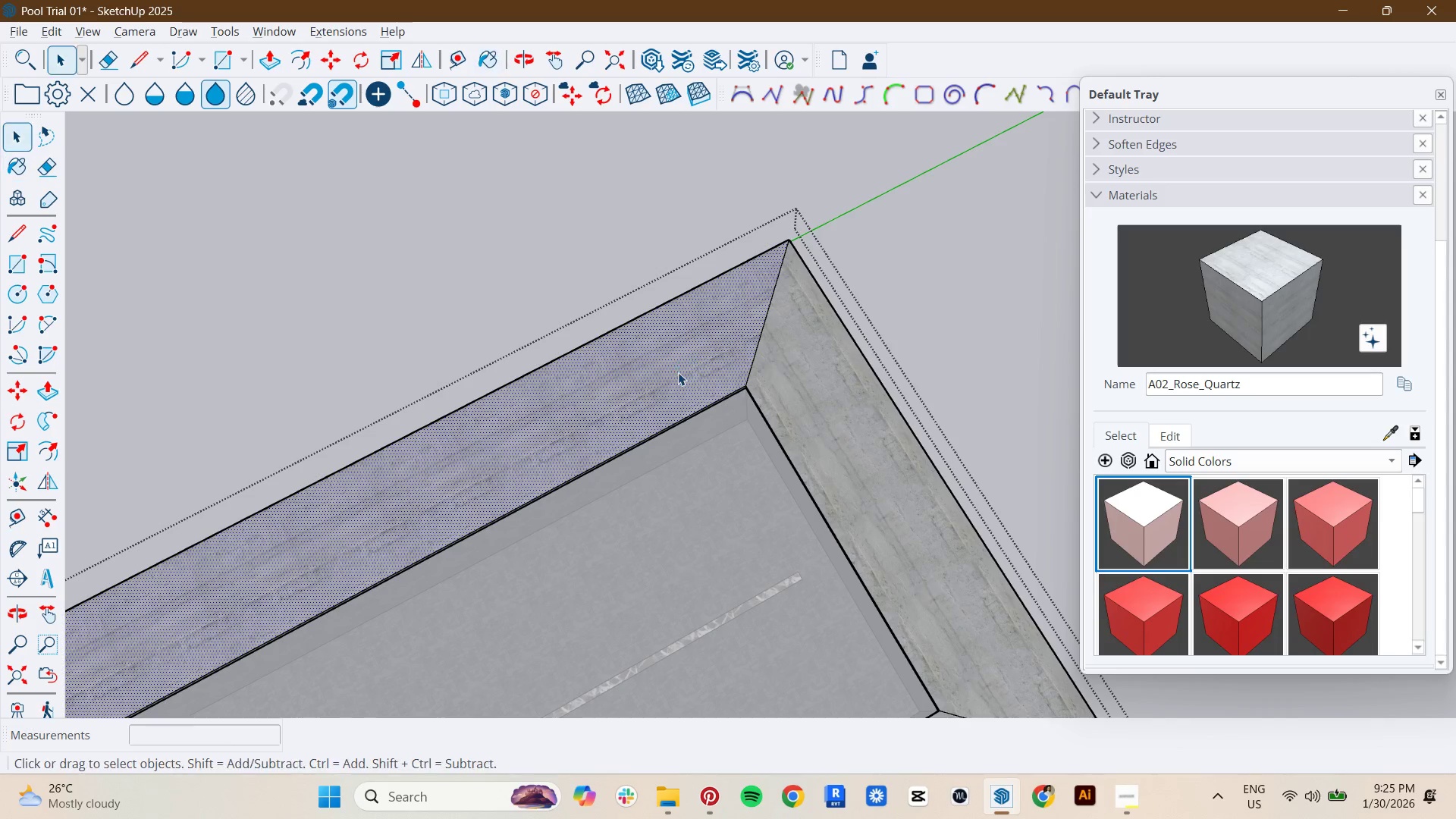 
key(Escape)
 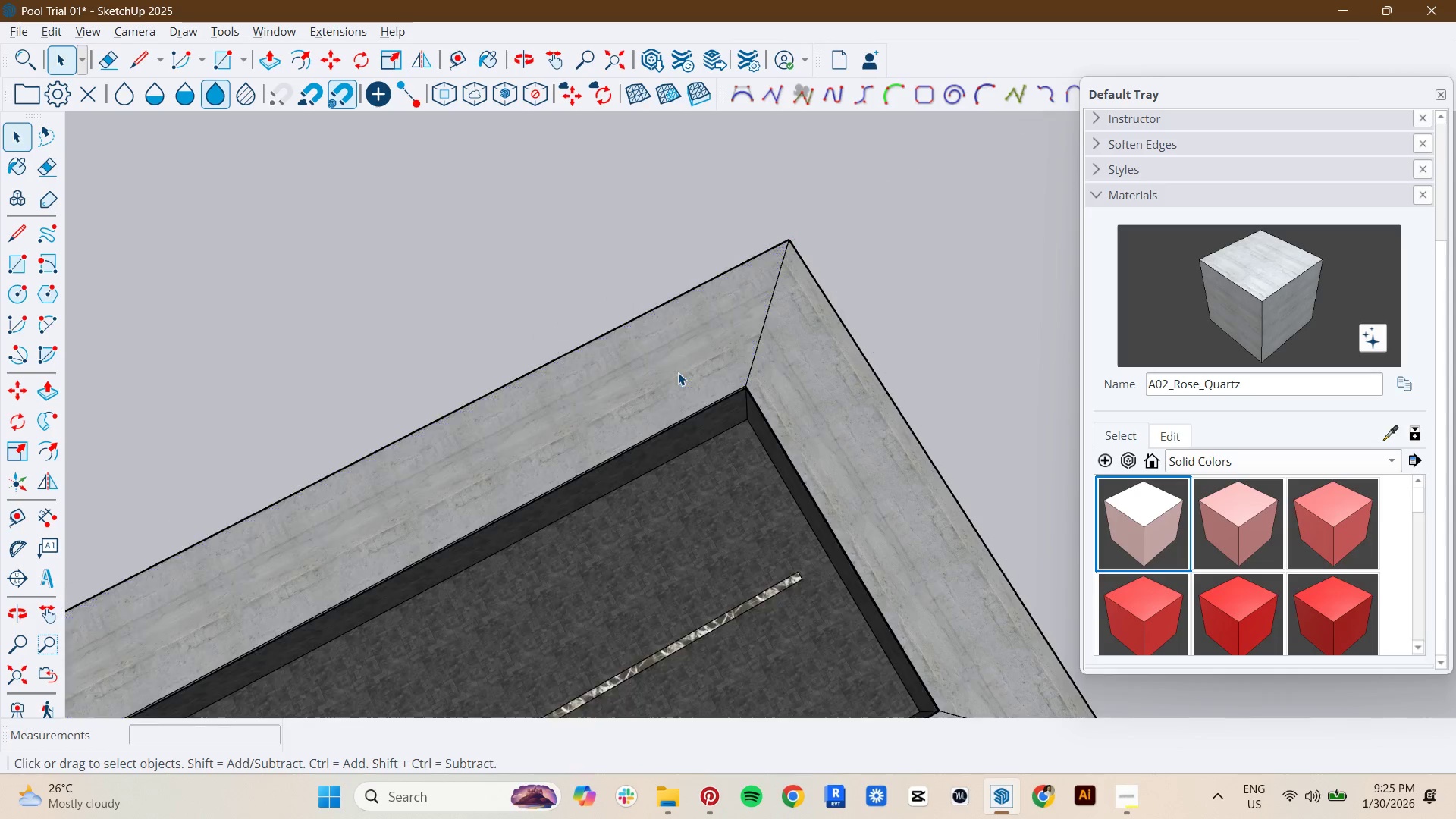 
key(Escape)
 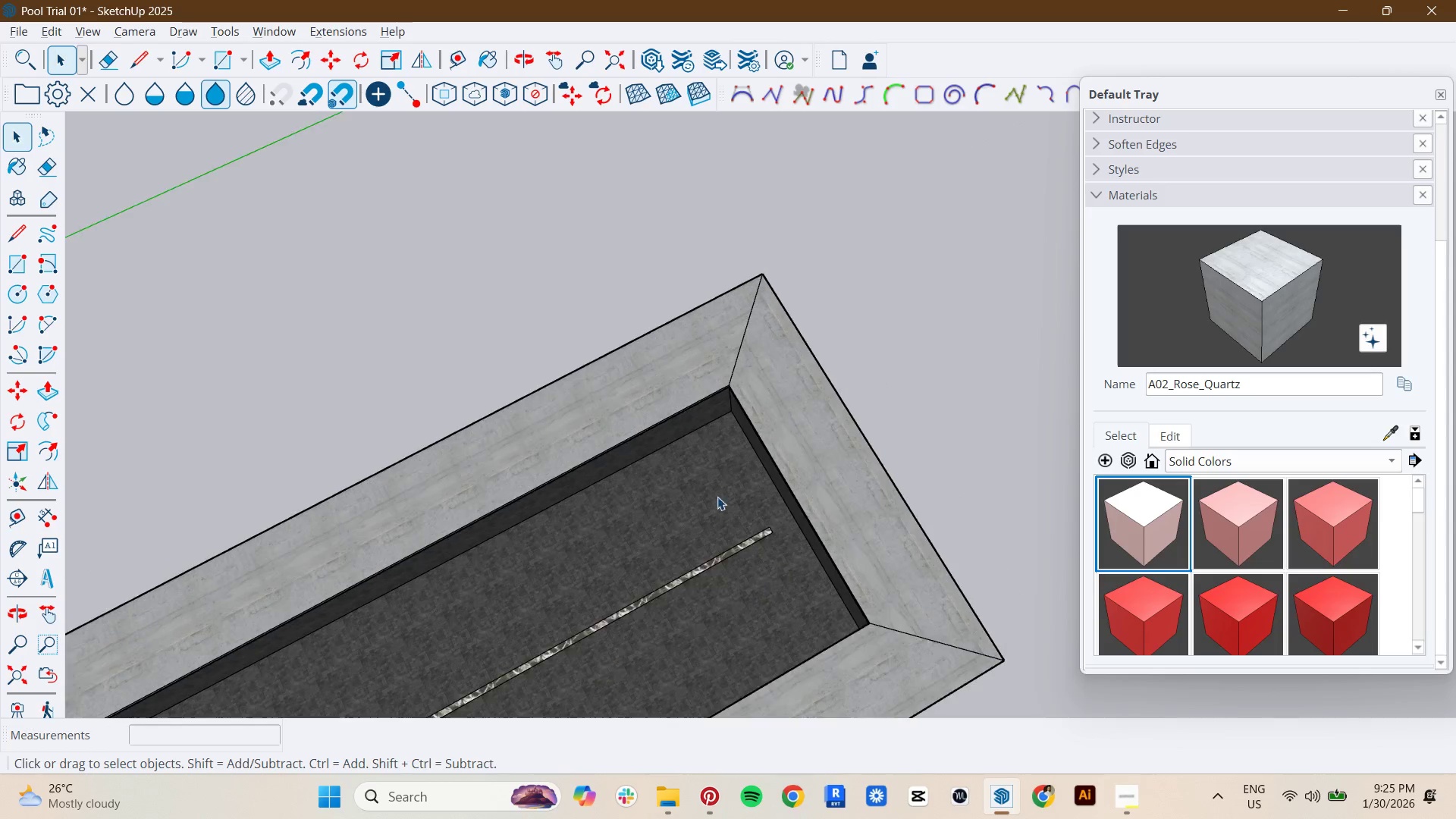 
key(Escape)
 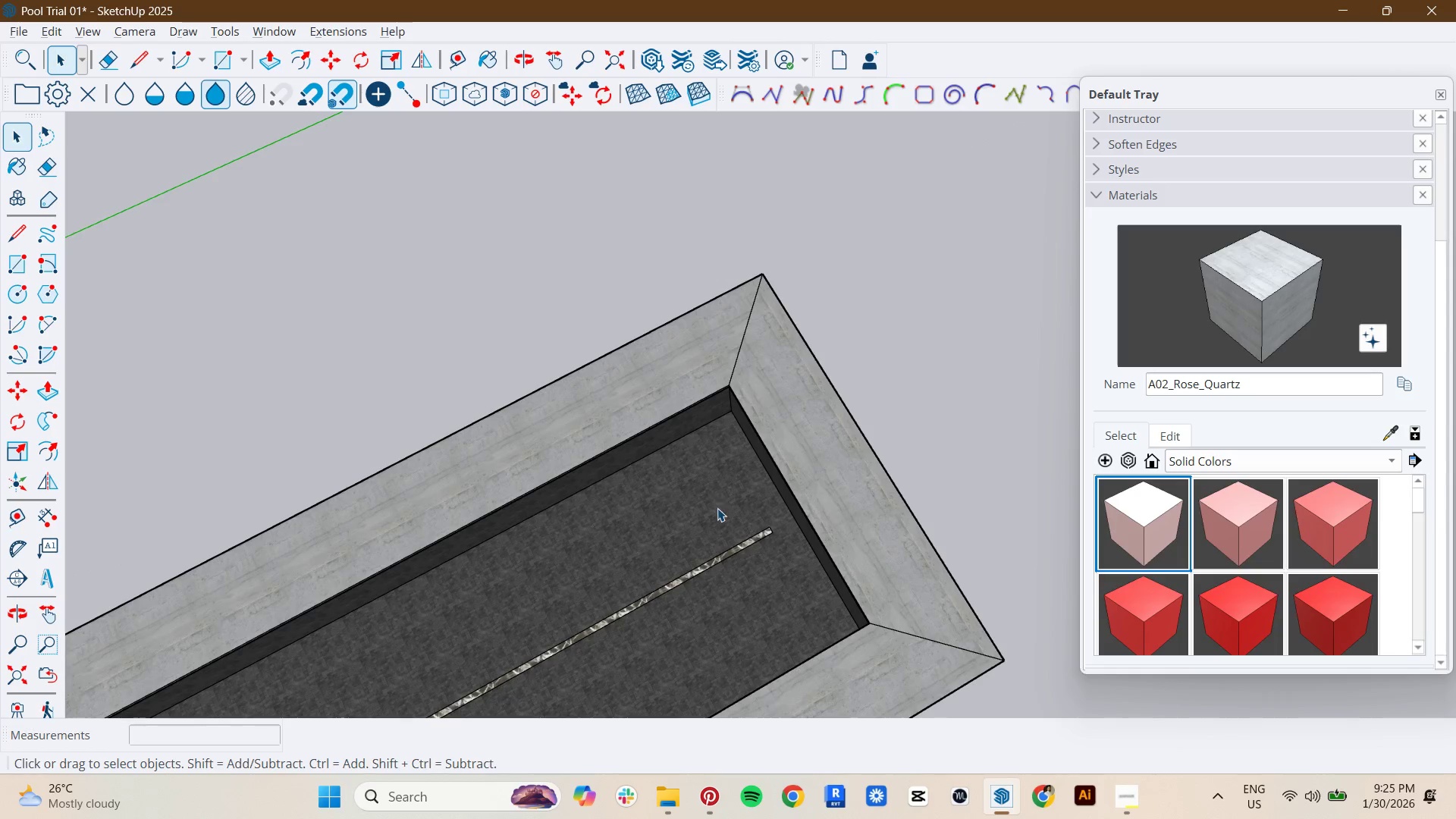 
key(Escape)
 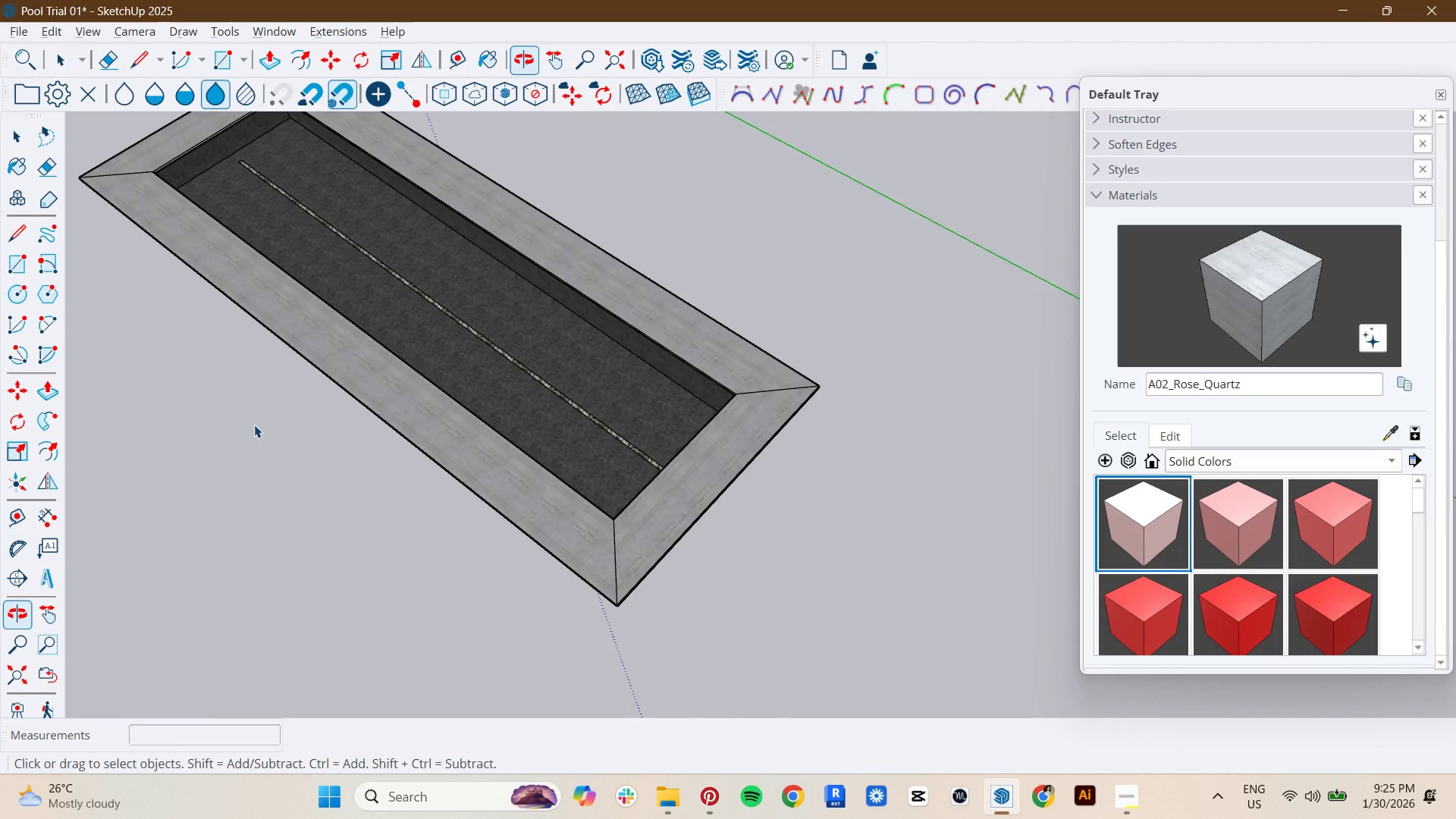 
hold_key(key=ShiftLeft, duration=0.41)
 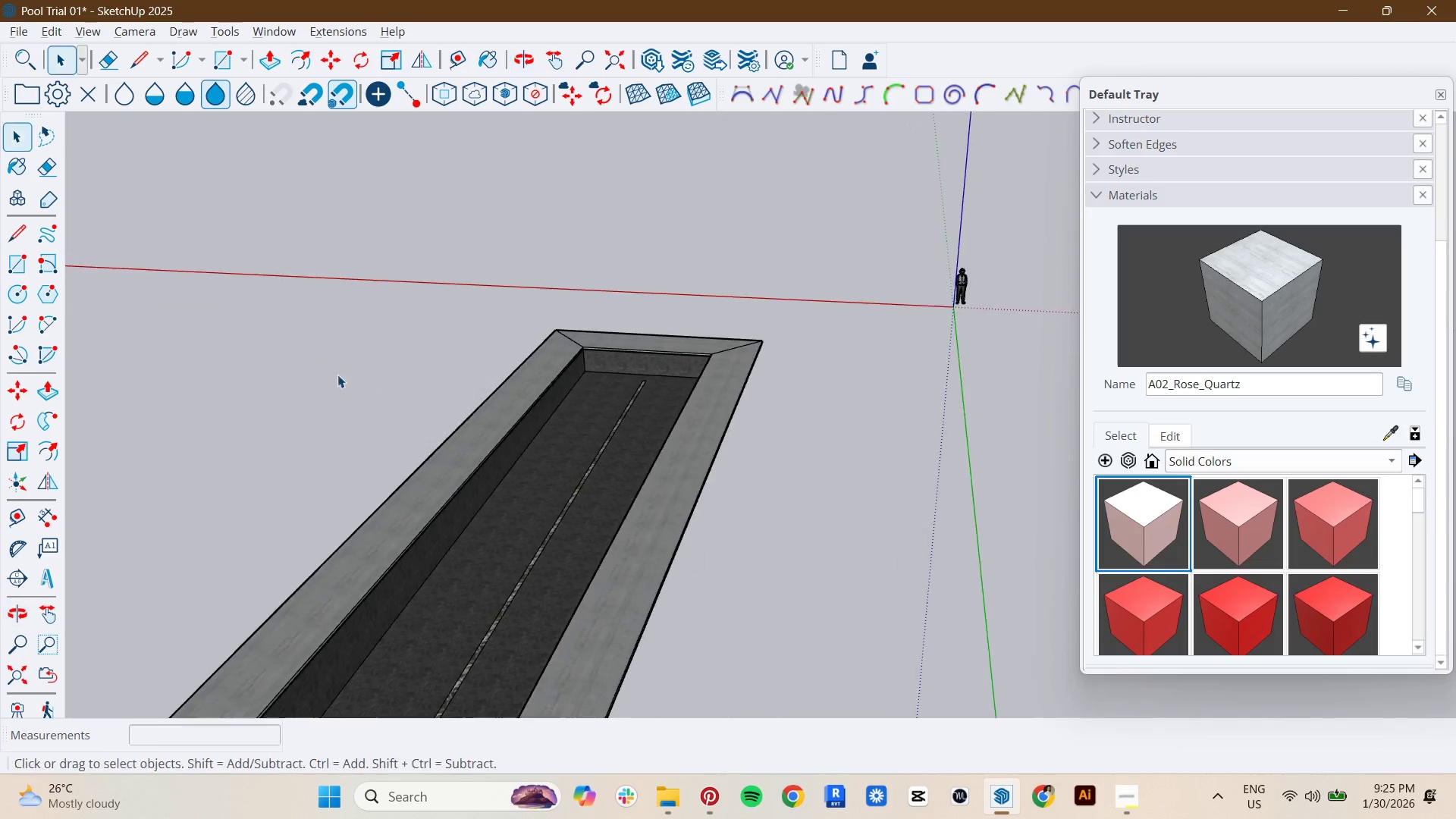 
scroll: coordinate [687, 532], scroll_direction: down, amount: 7.0
 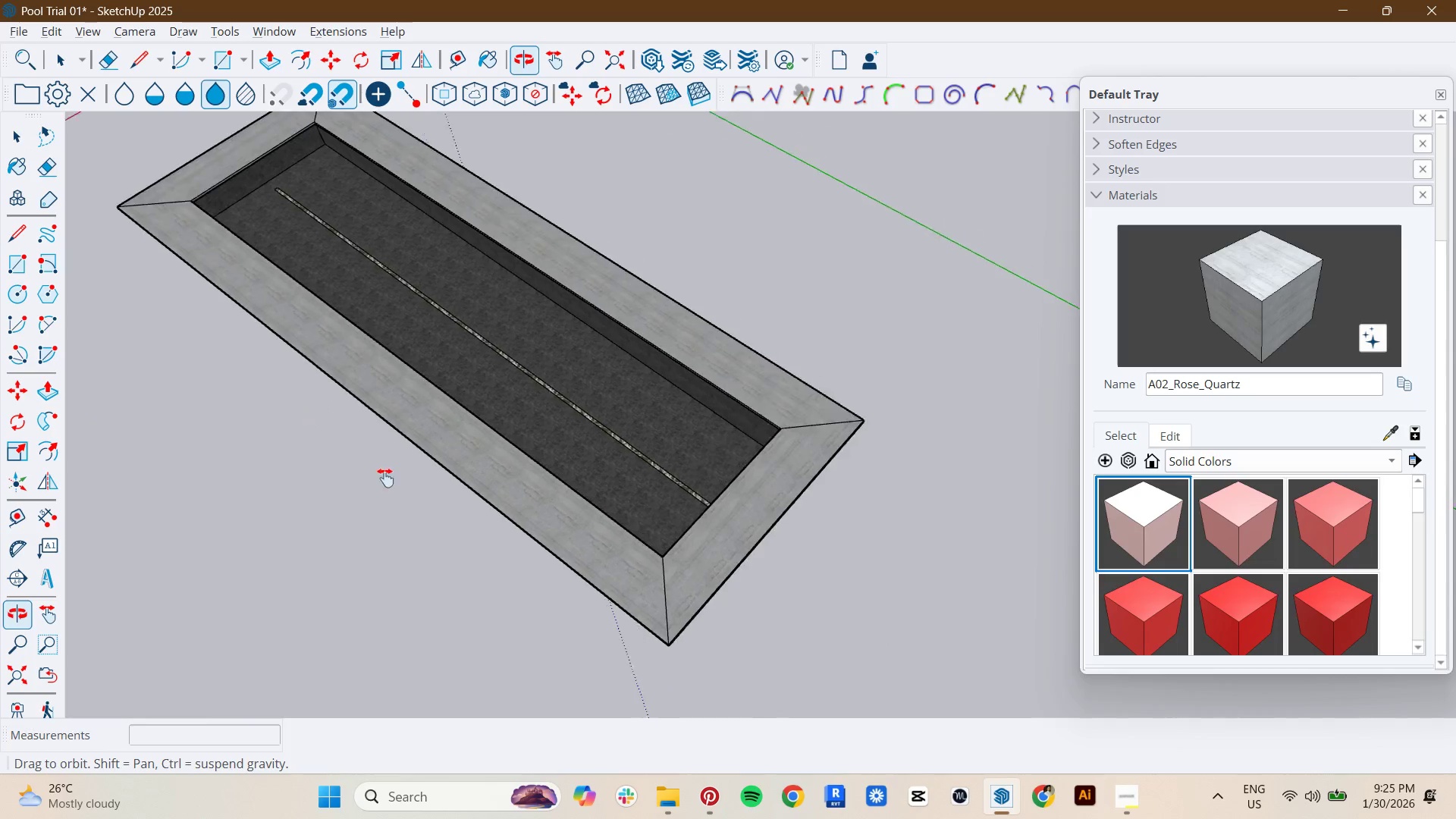 
scroll: coordinate [475, 419], scroll_direction: up, amount: 4.0
 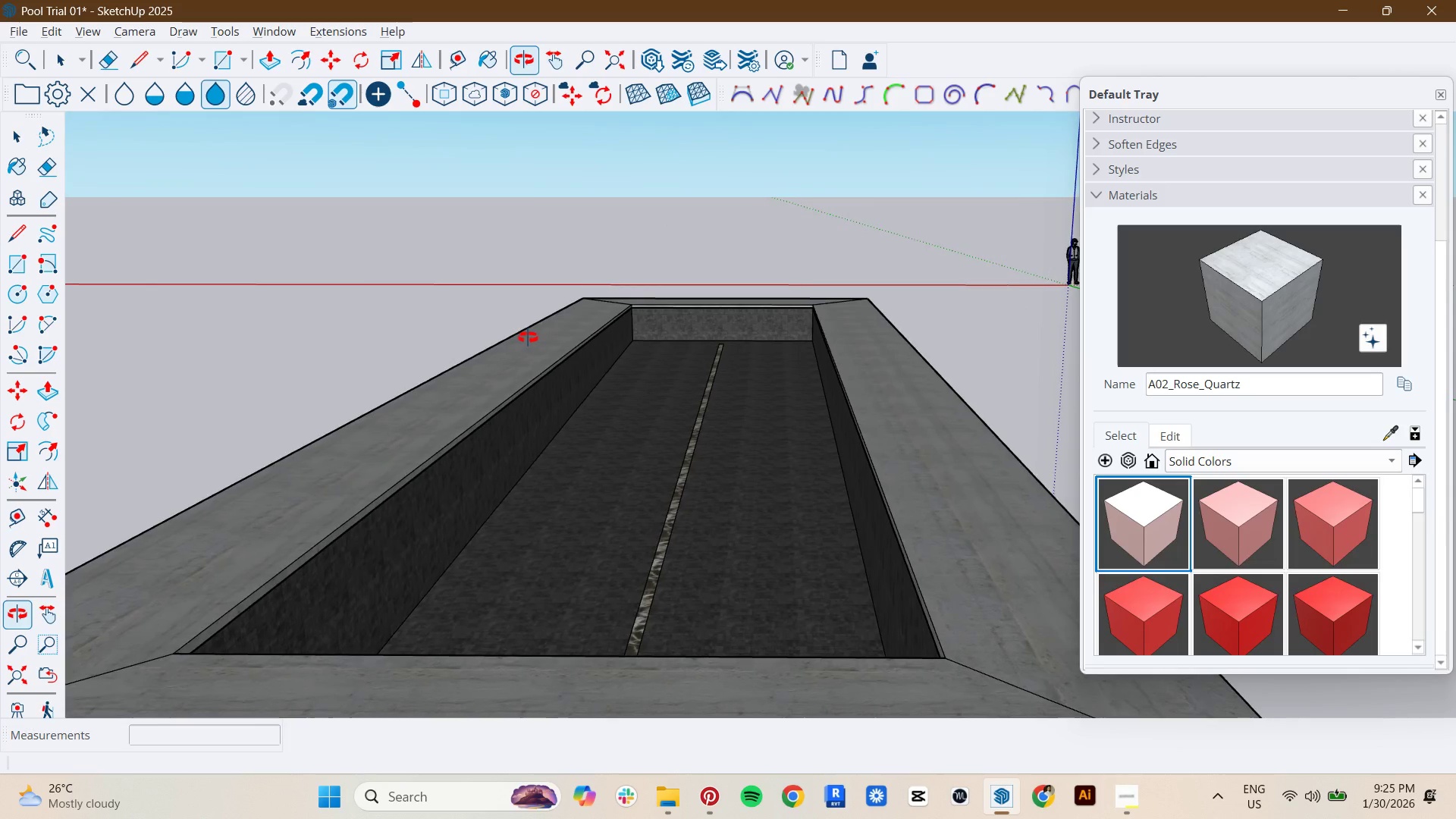 
hold_key(key=ShiftLeft, duration=0.48)
 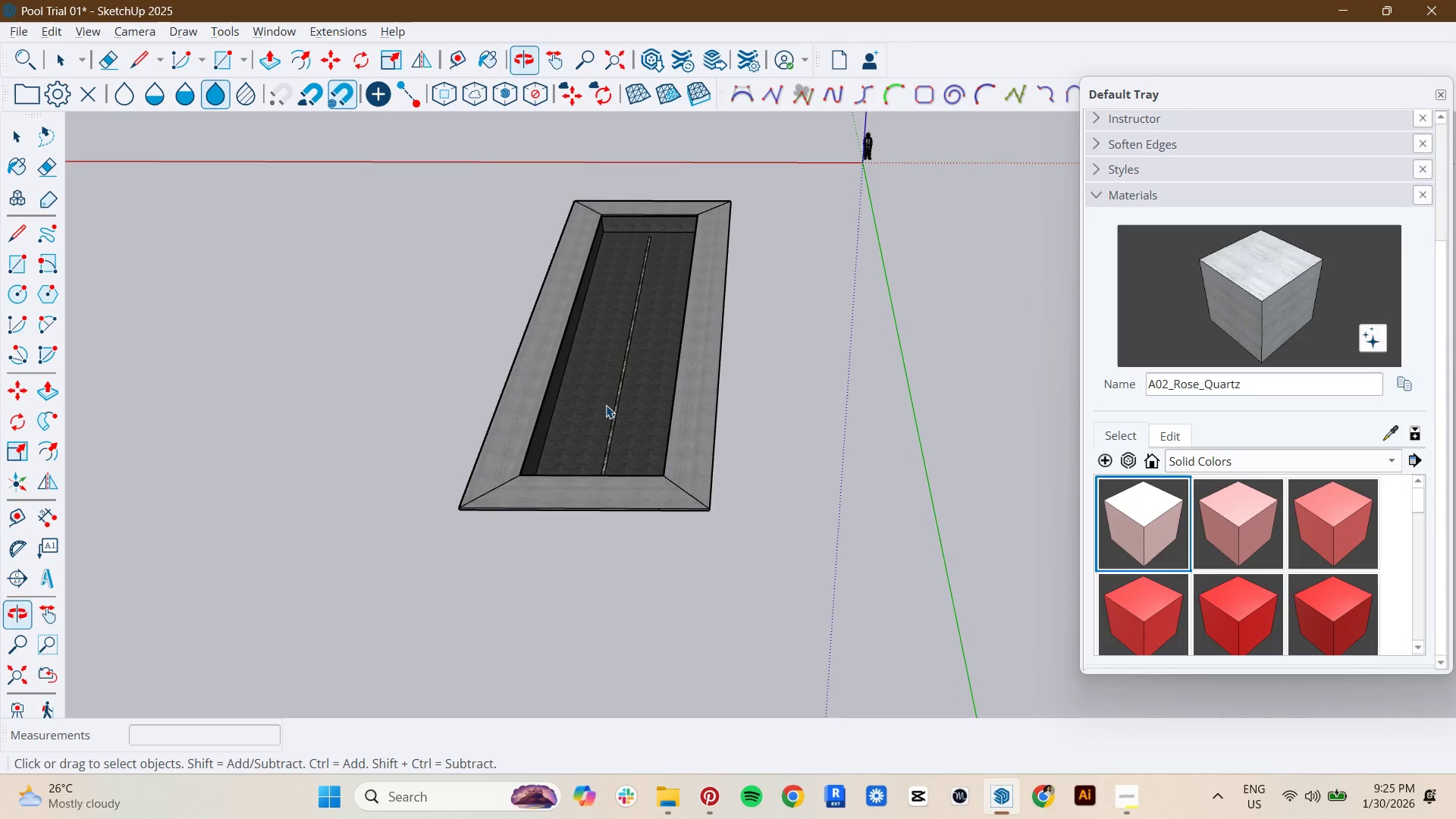 
scroll: coordinate [580, 360], scroll_direction: down, amount: 9.0
 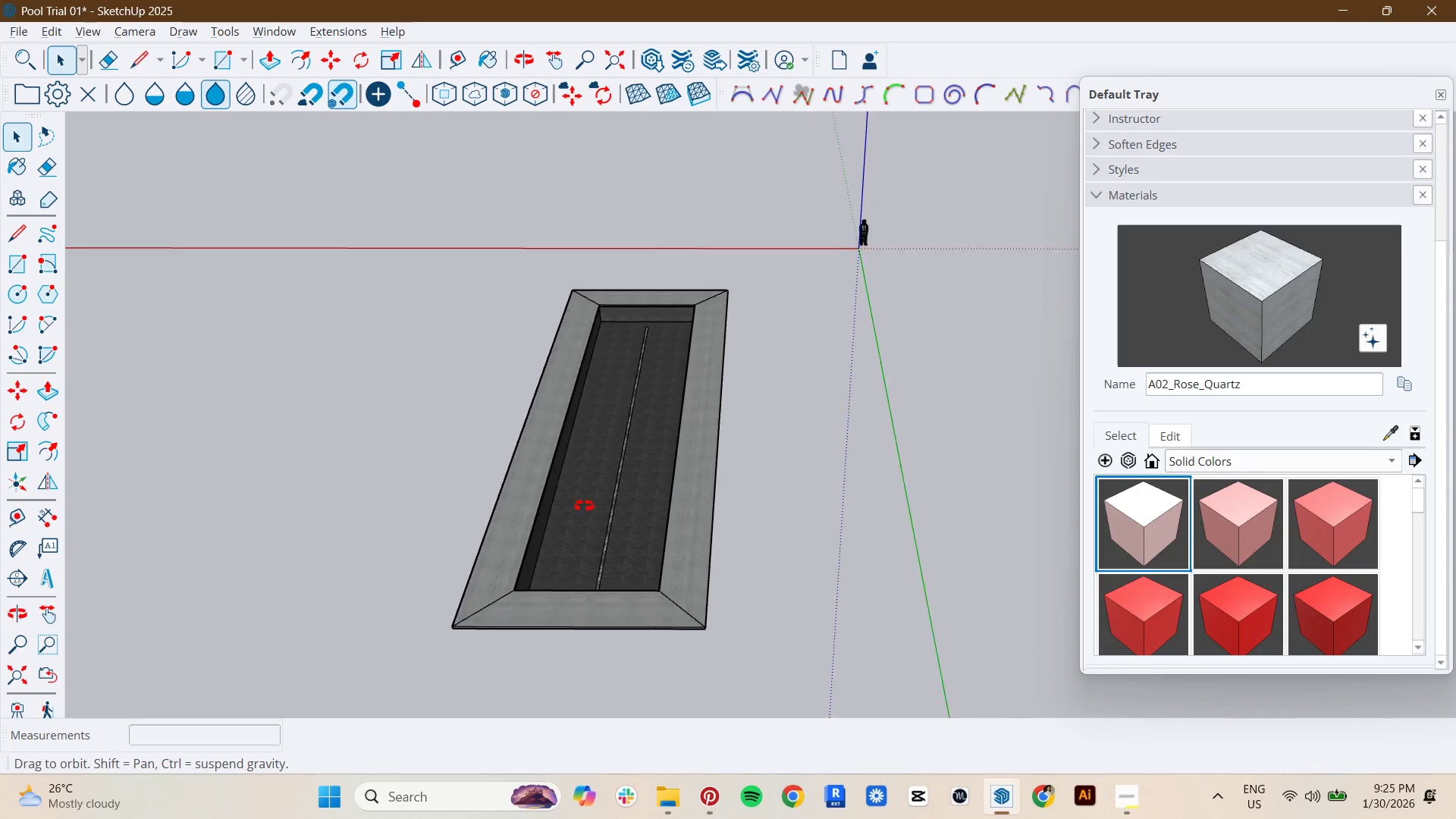 
key(L)
 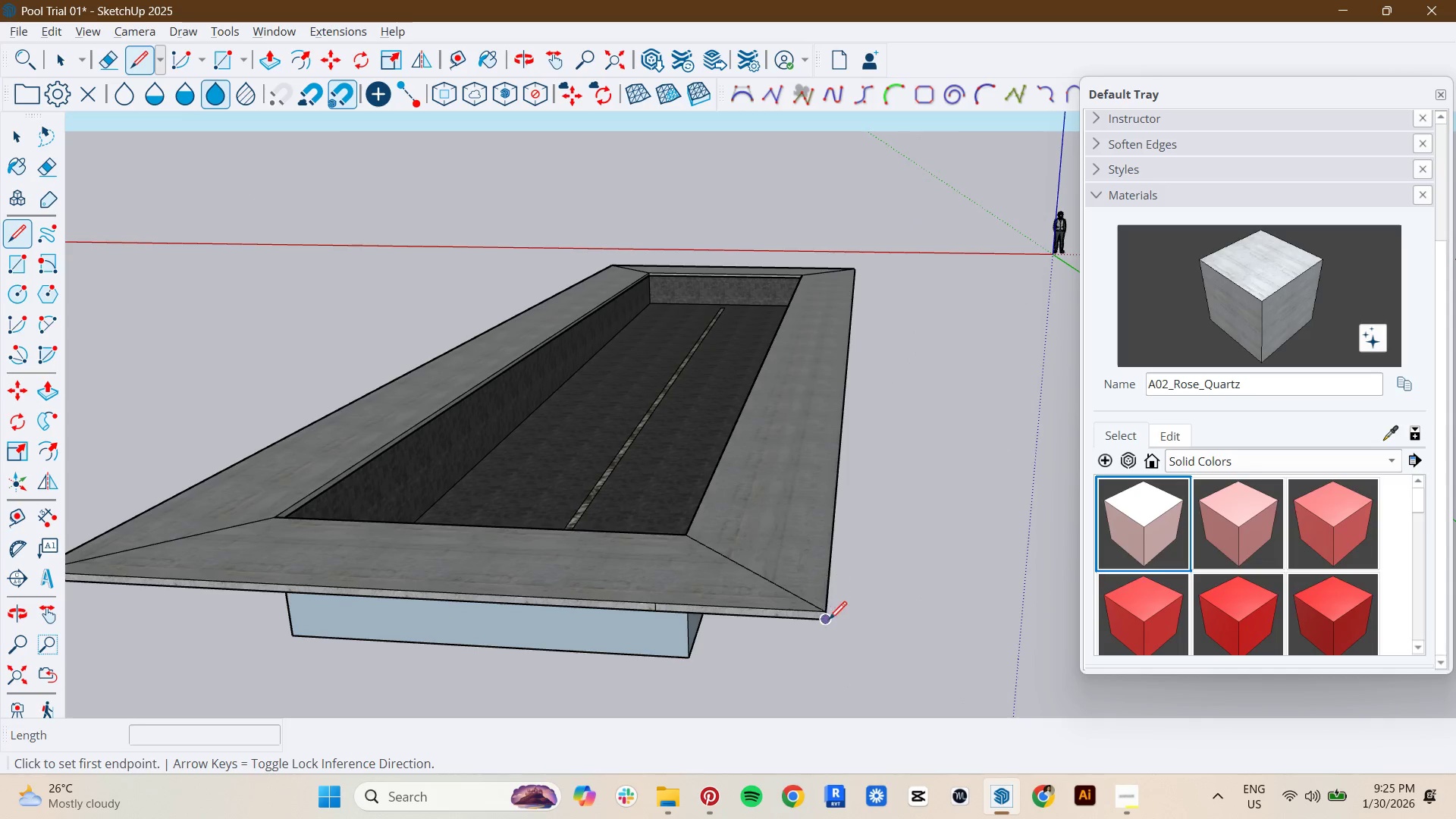 
scroll: coordinate [827, 608], scroll_direction: up, amount: 9.0
 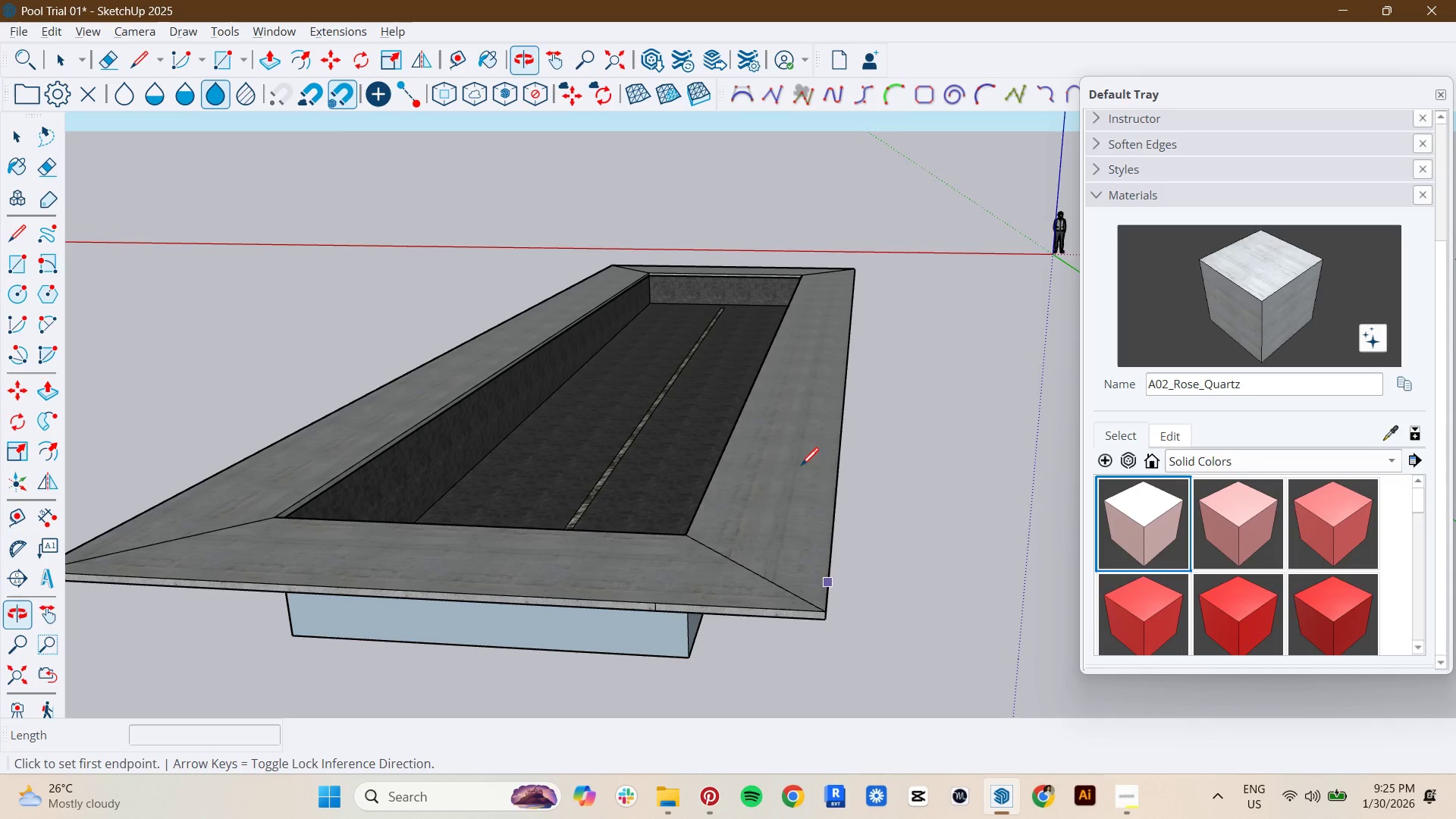 
left_click([823, 622])
 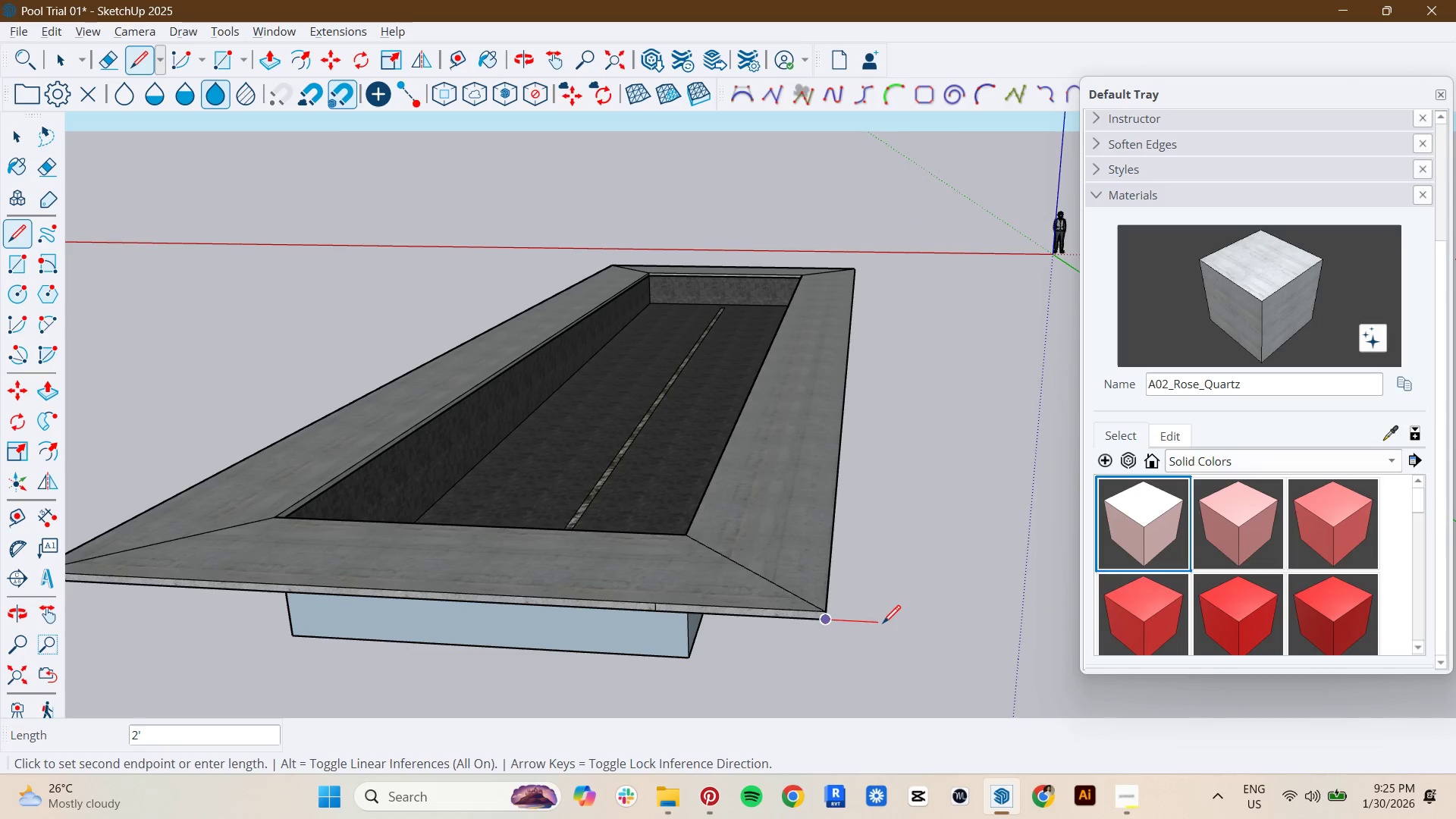 
key(Alt+Tab)